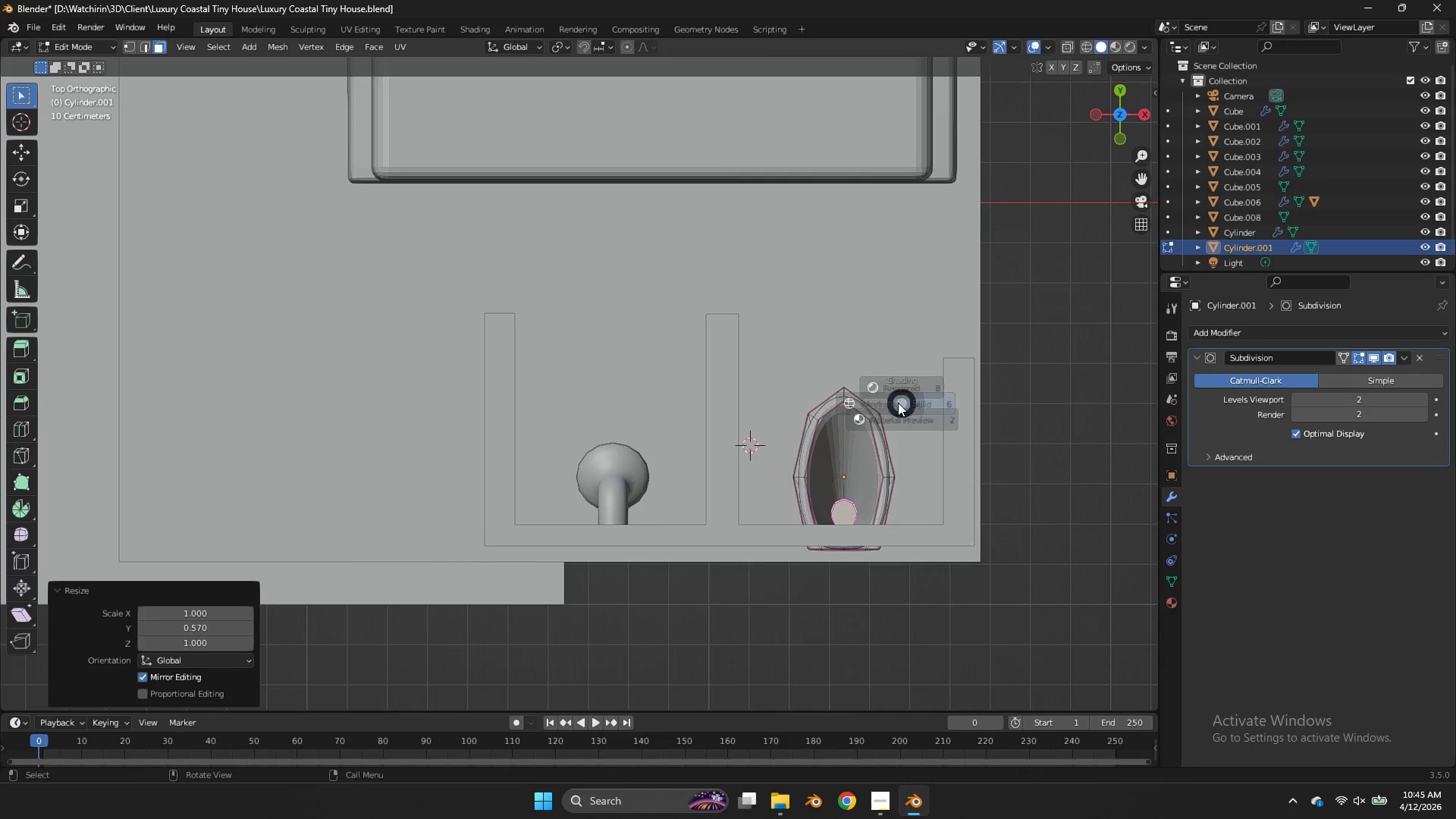 
type(zgy)
 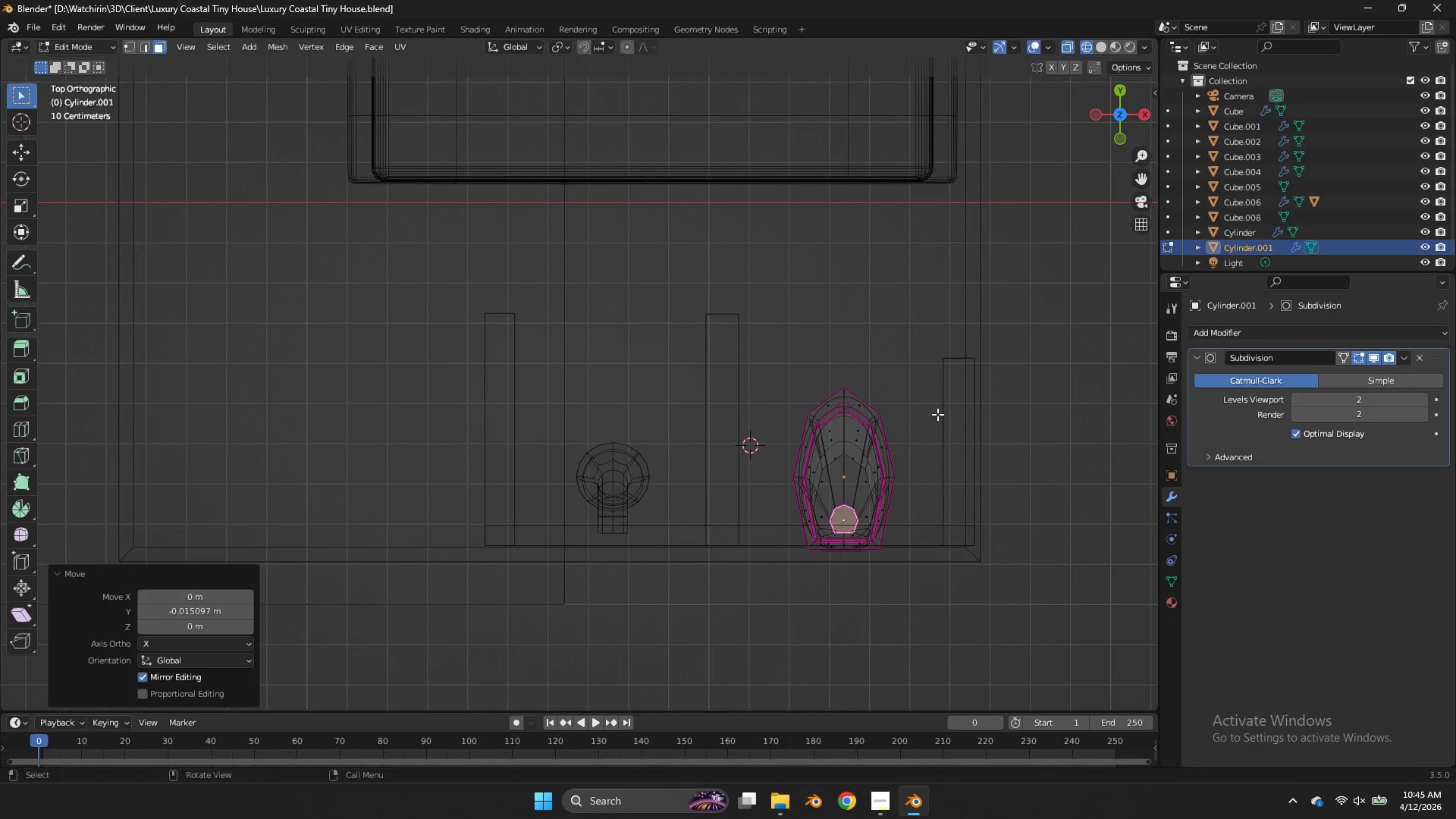 
left_click([937, 414])
 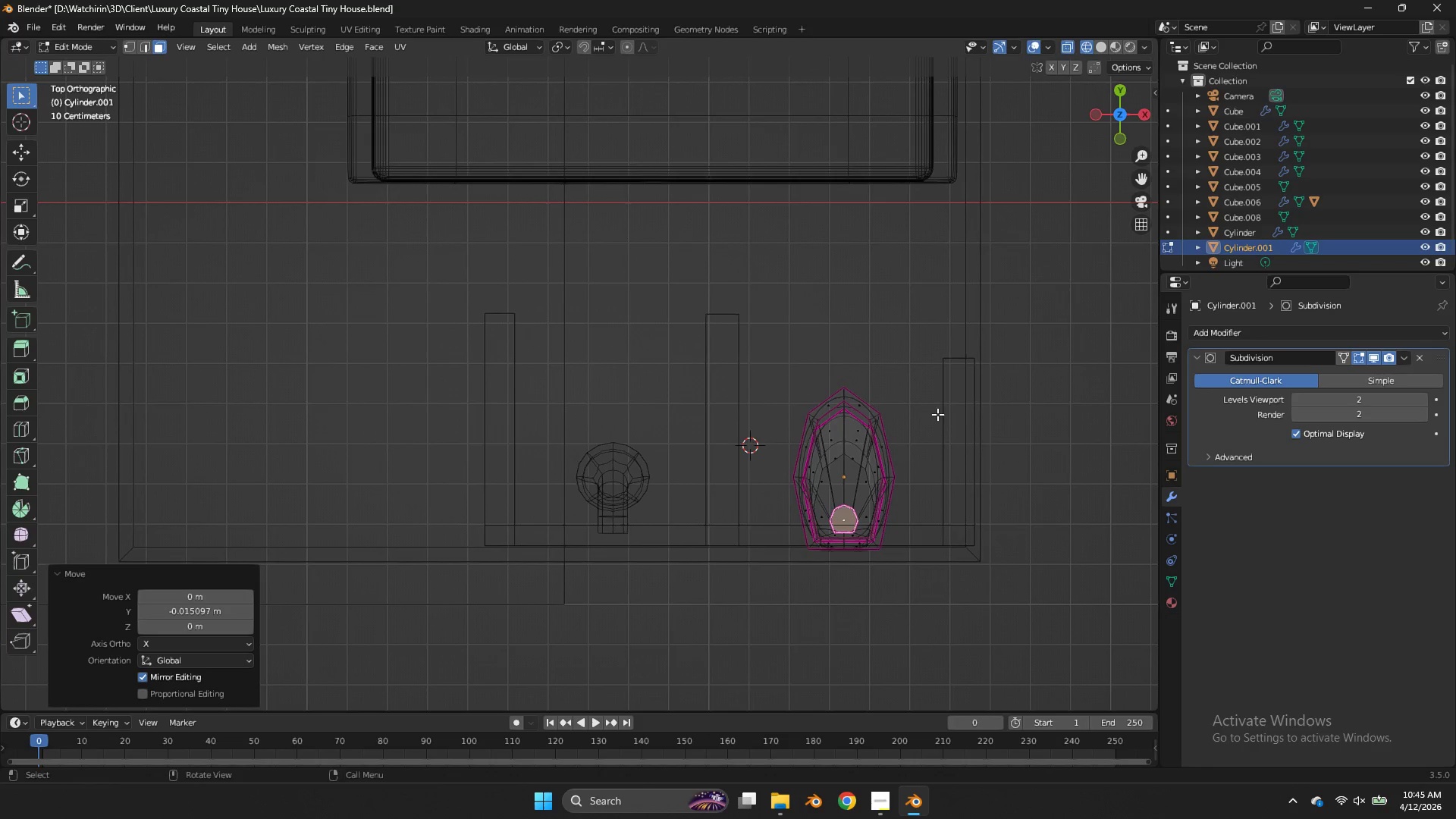 
key(Control+ControlLeft)
 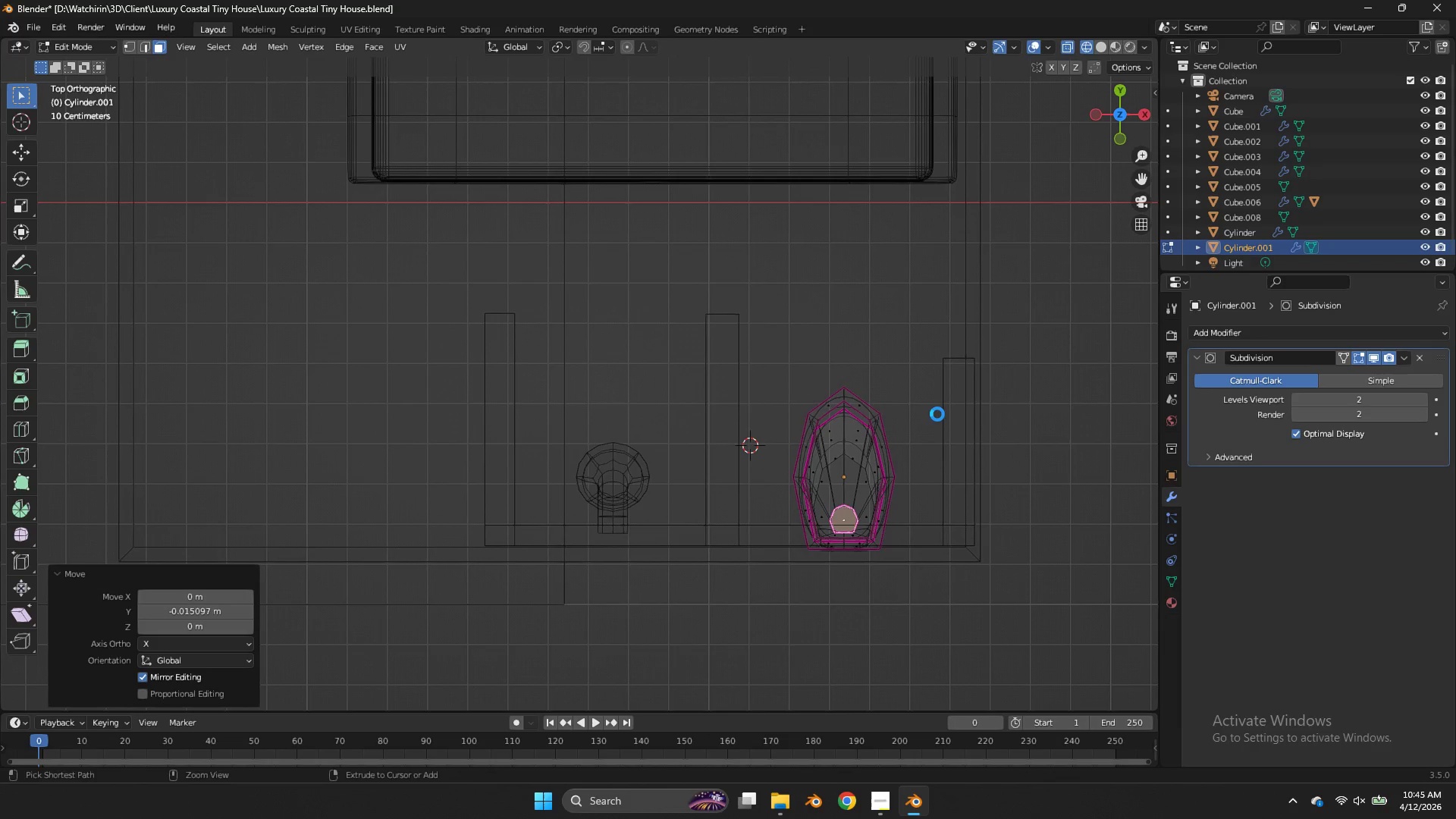 
key(Control+S)
 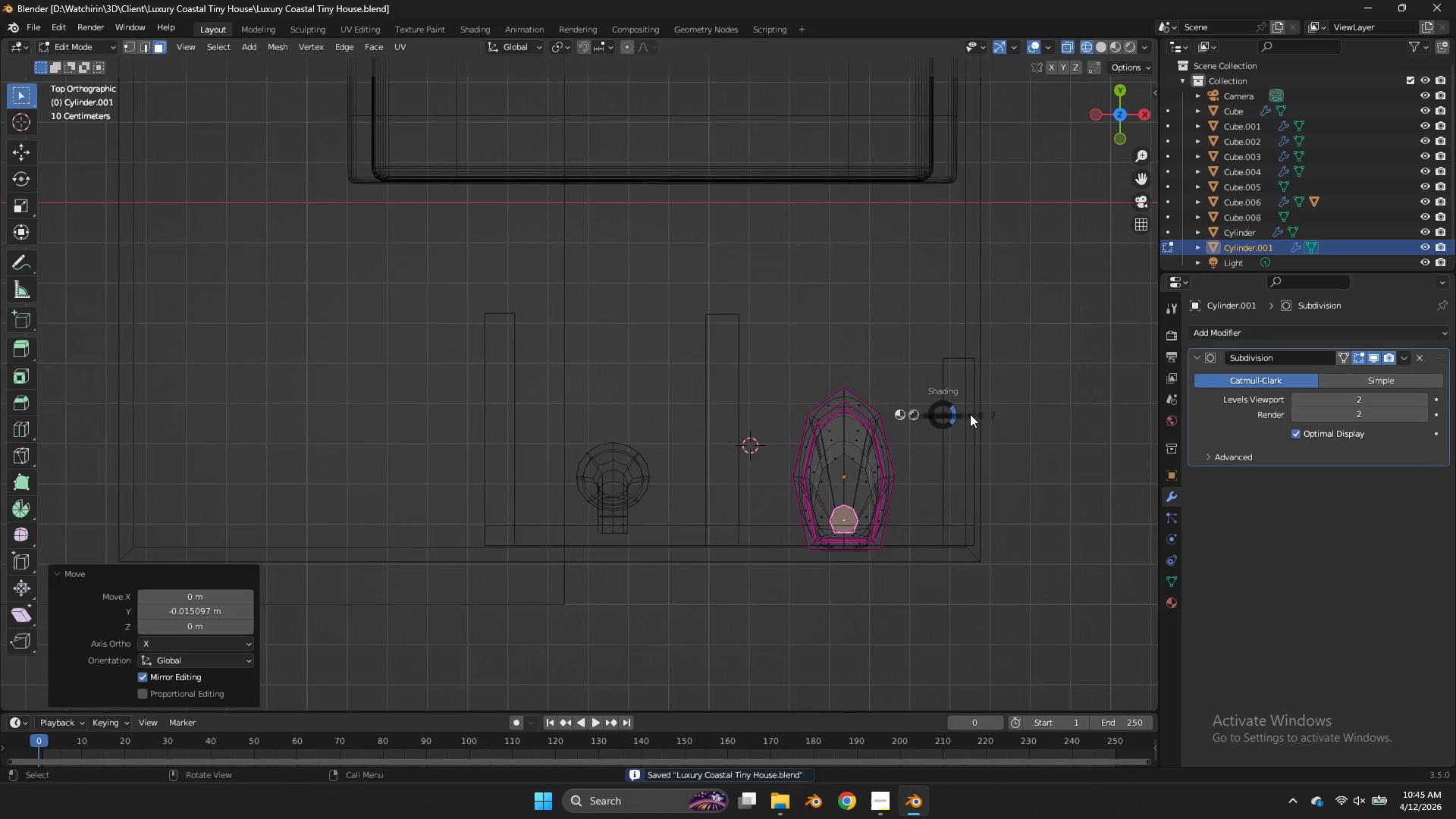 
key(Z)
 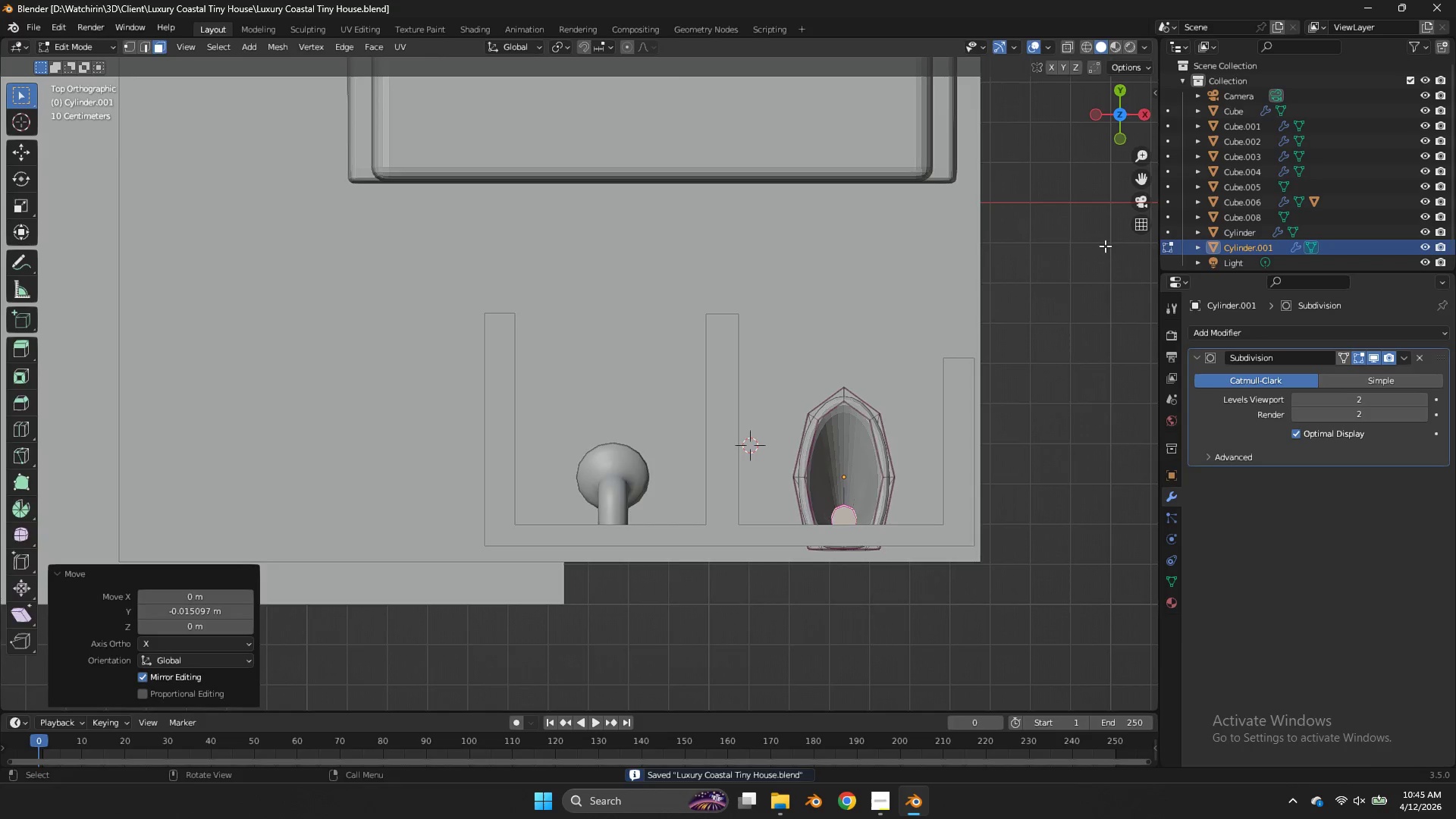 
key(Tab)
 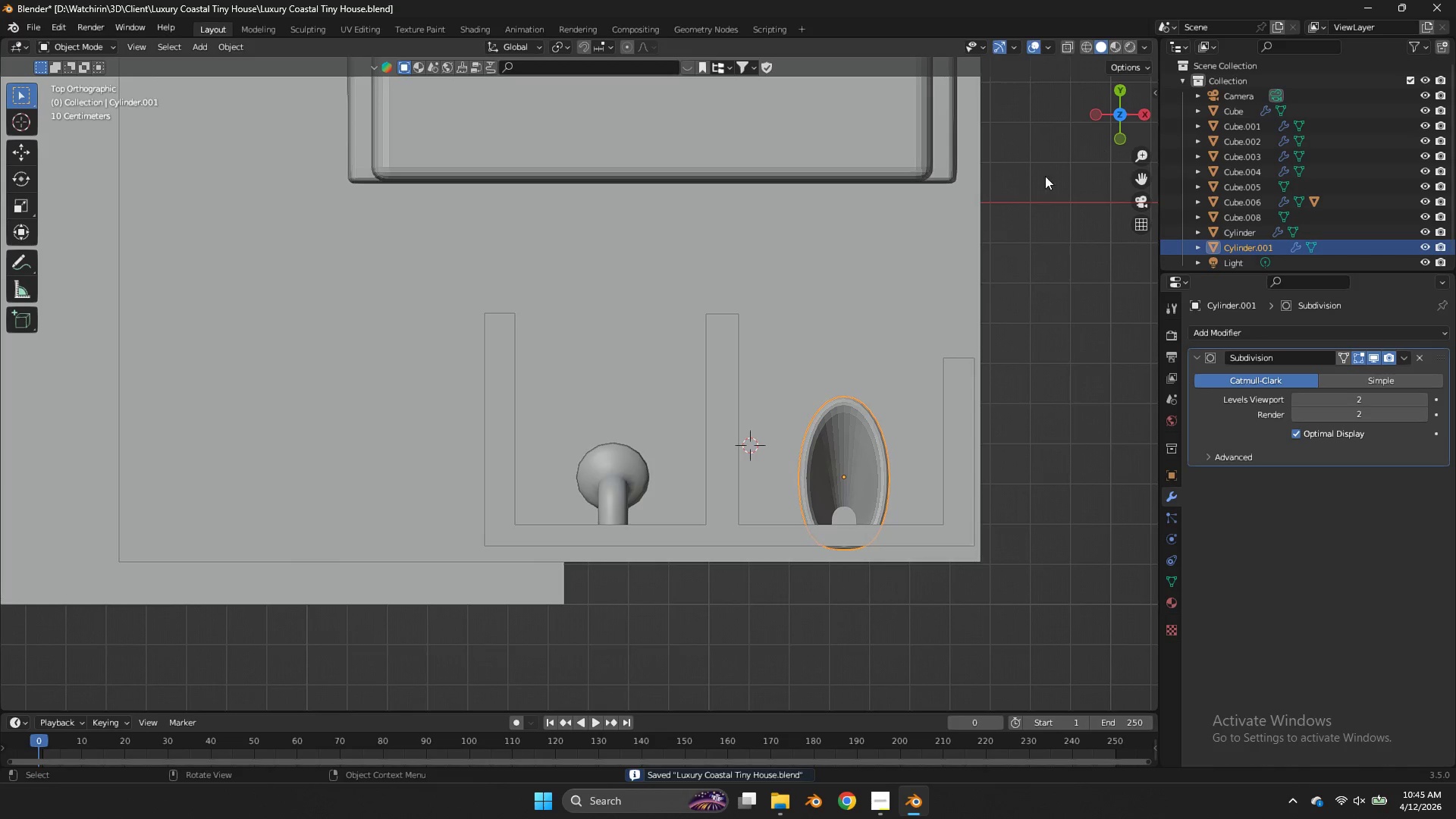 
key(Tab)
 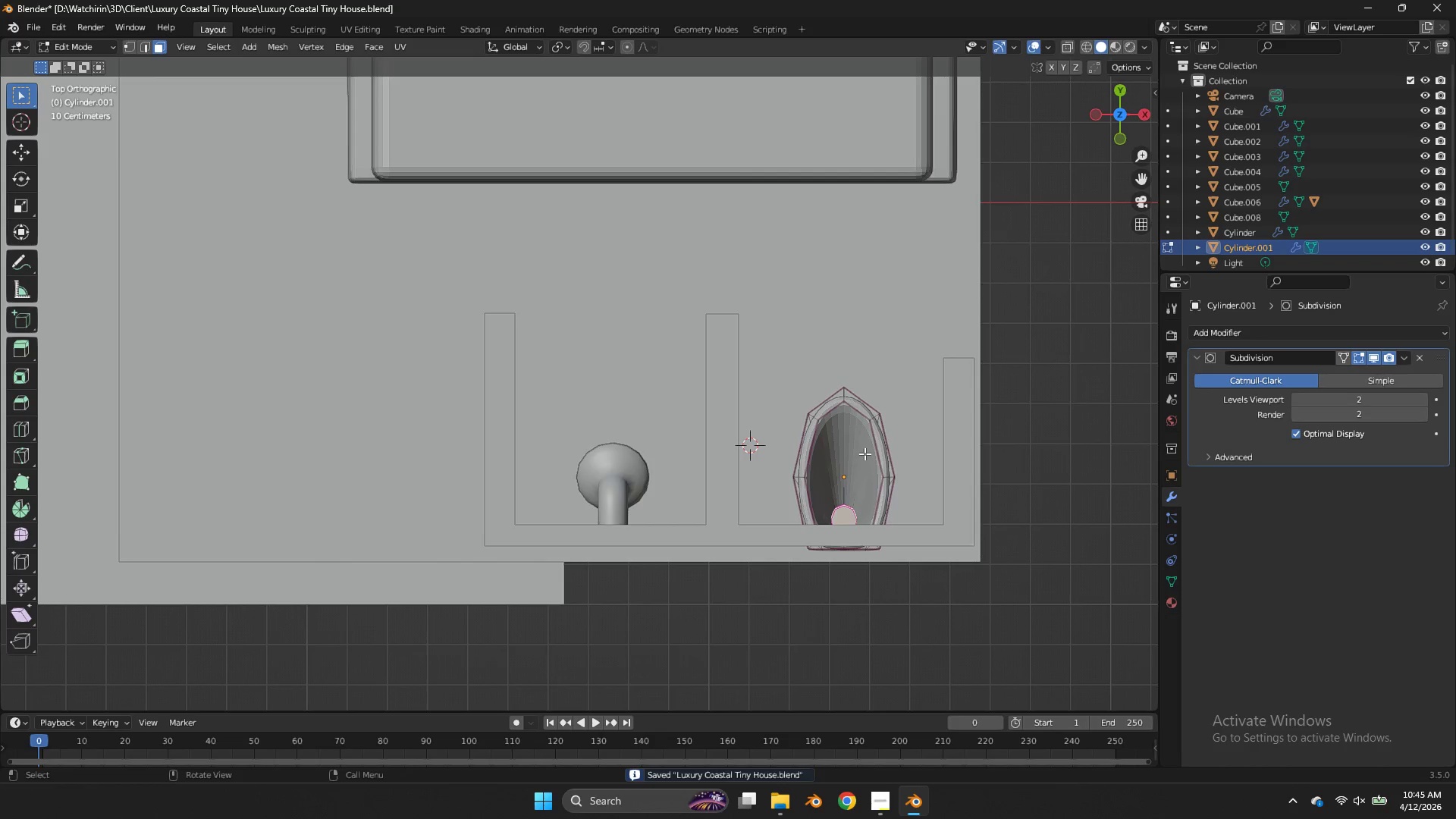 
key(Control+ControlLeft)
 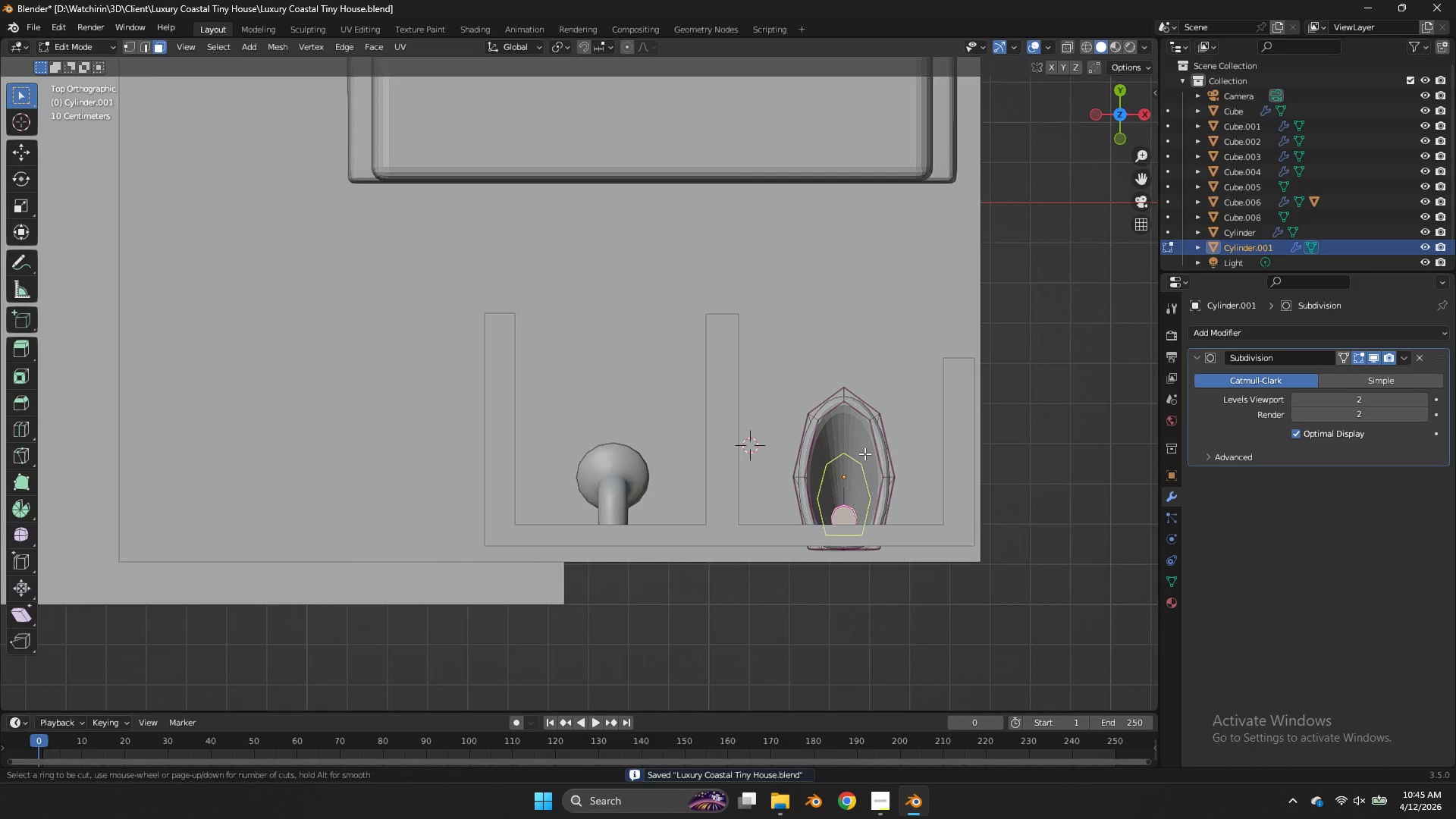 
key(Control+R)
 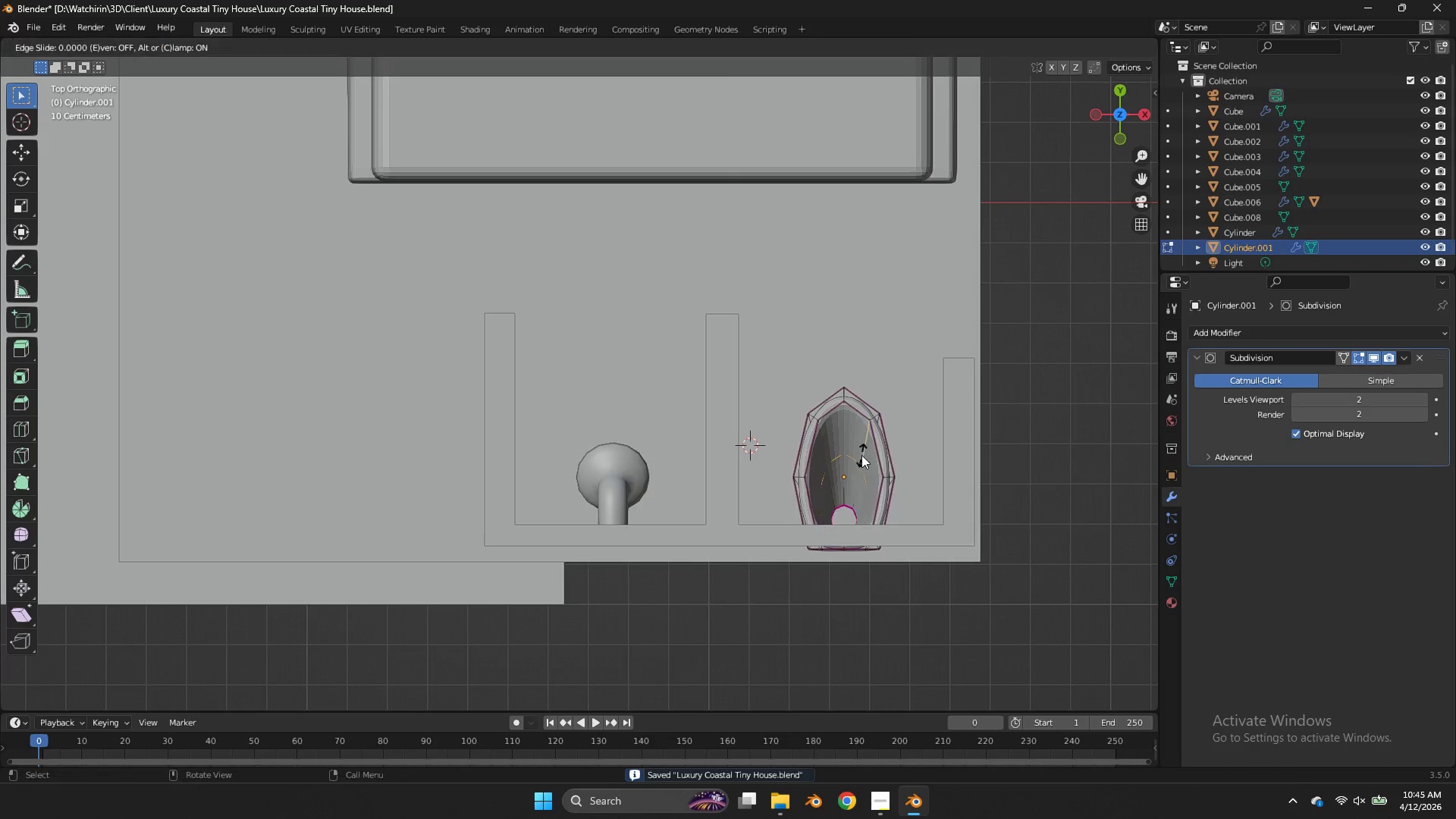 
left_click([861, 455])
 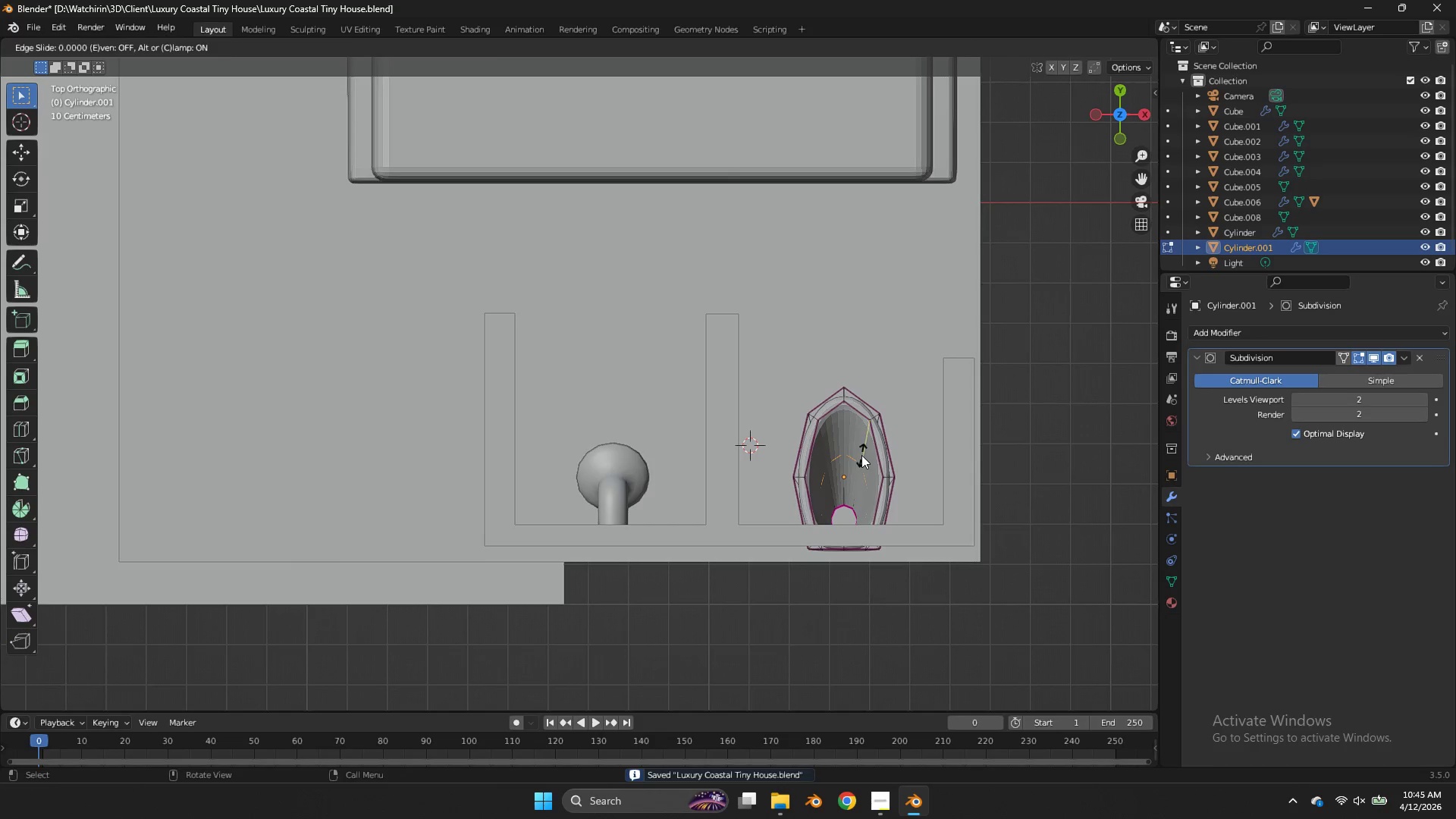 
right_click([861, 455])
 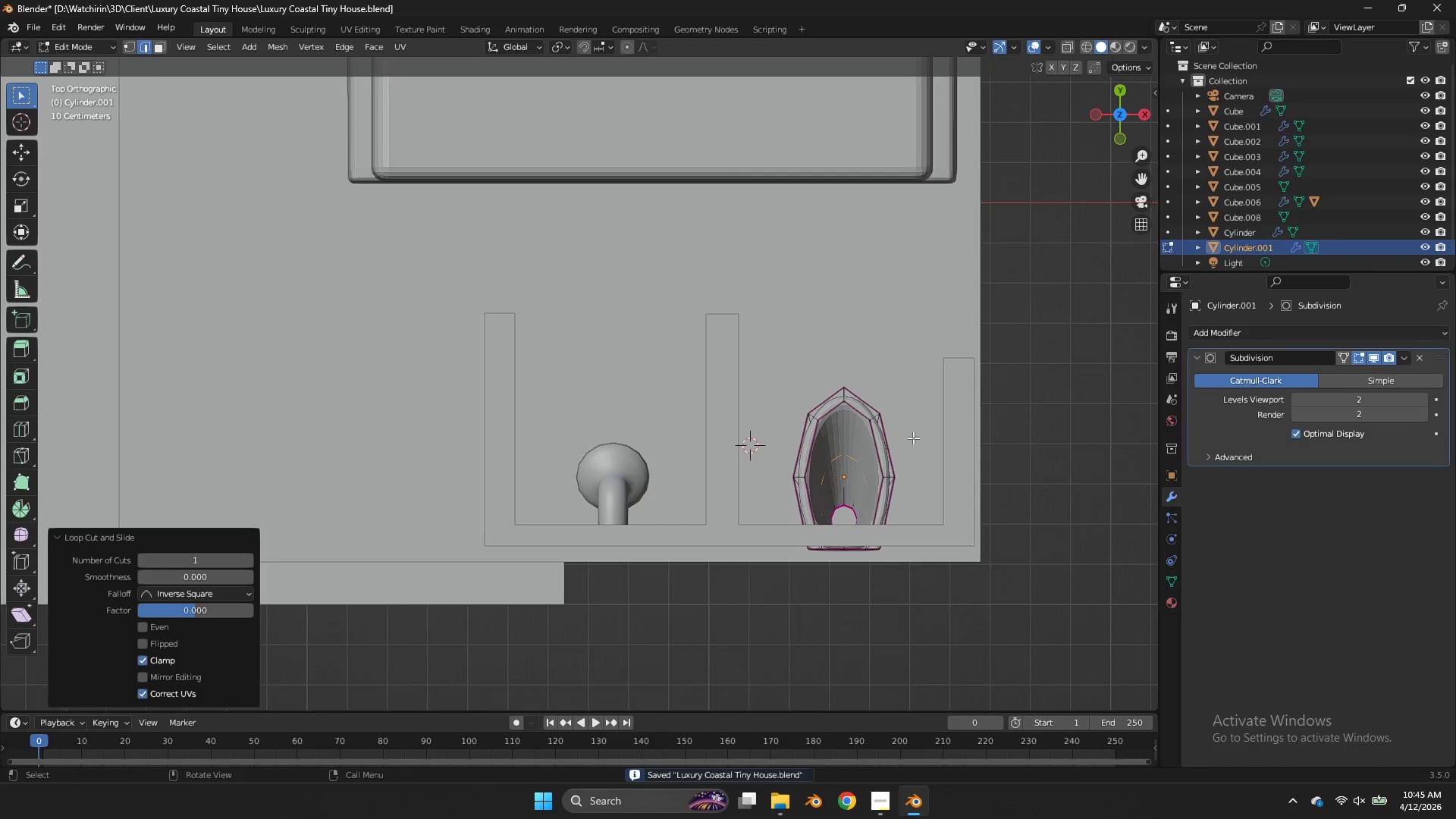 
key(S)
 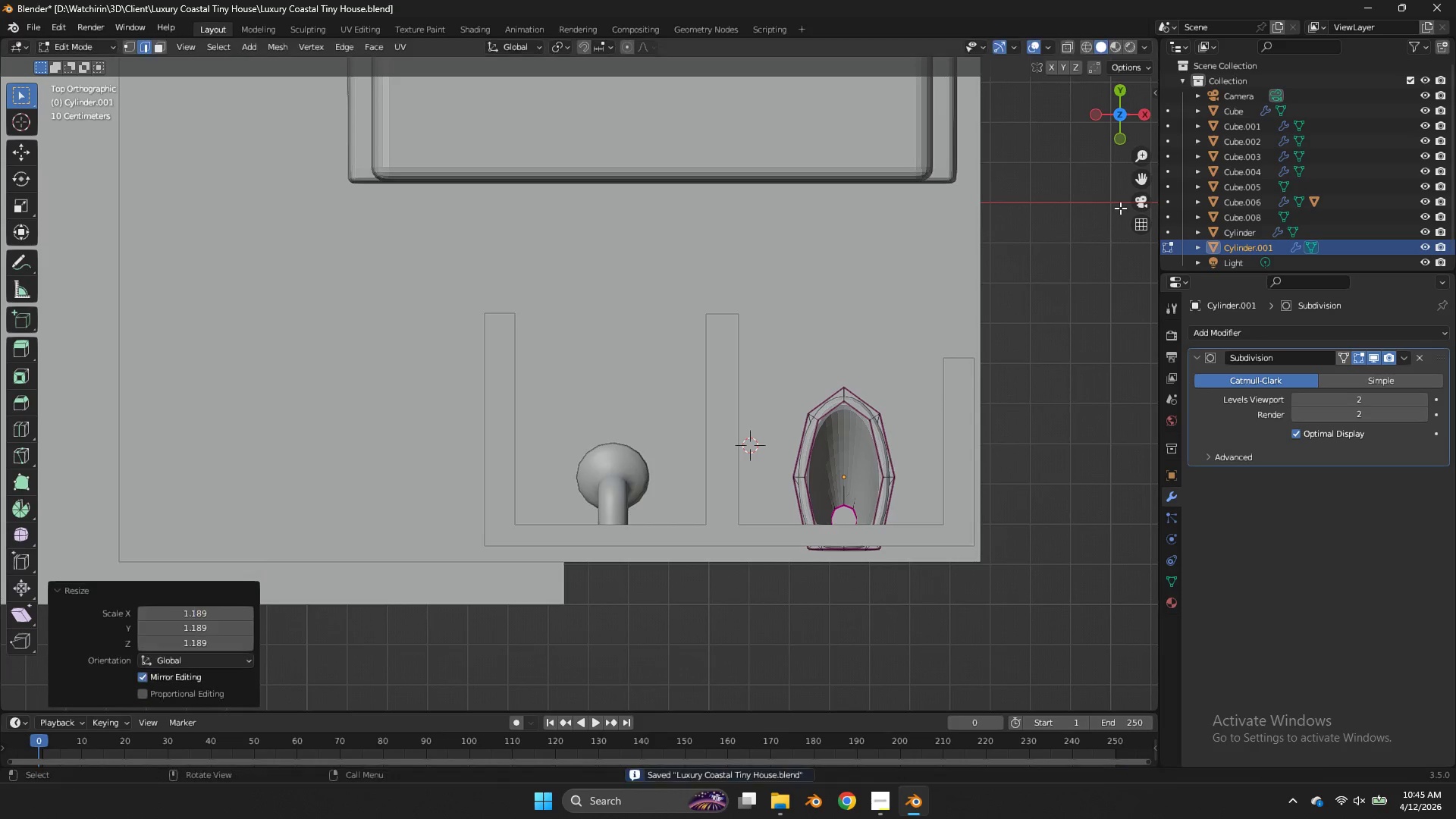 
key(Control+ControlLeft)
 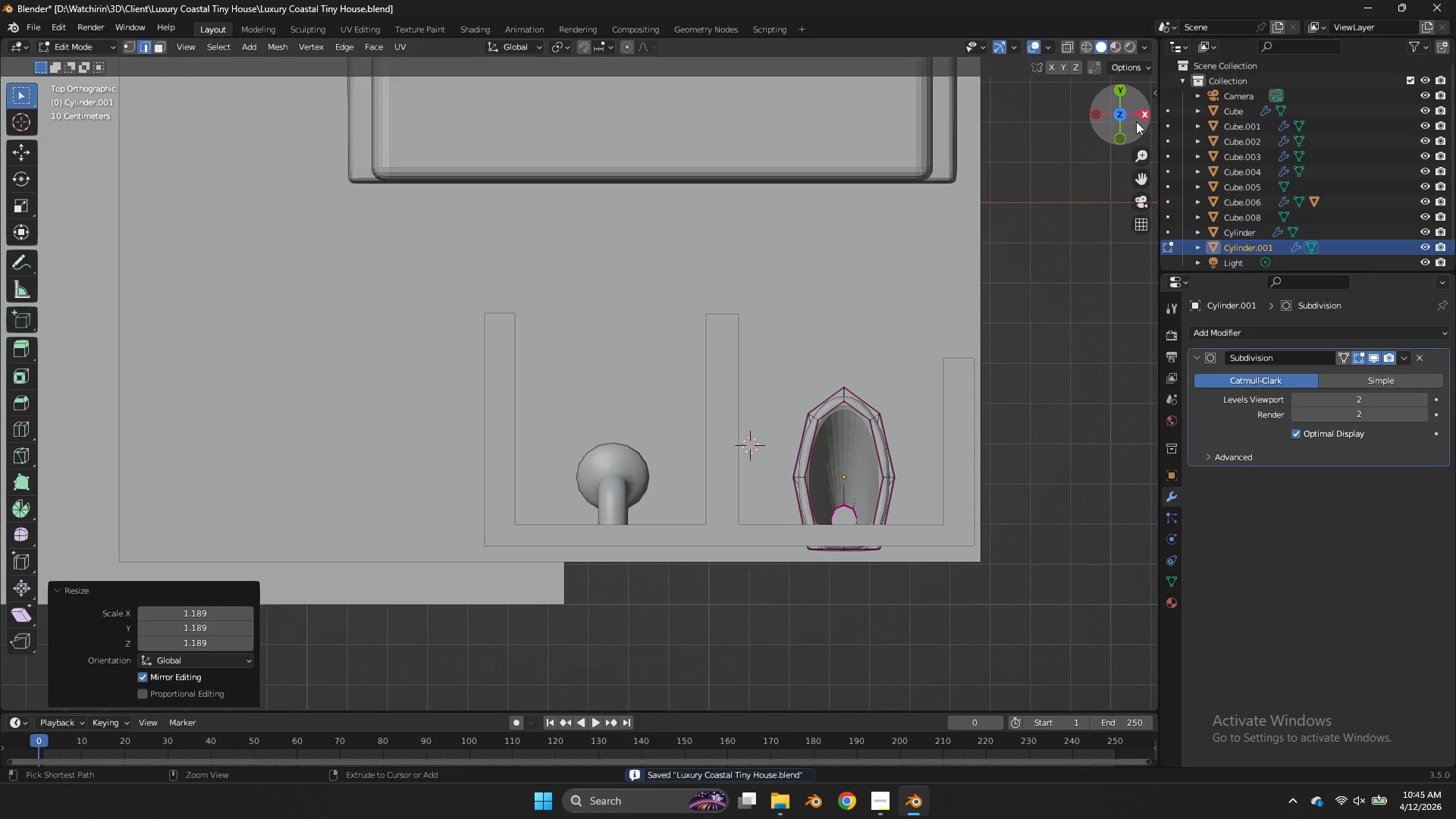 
key(Control+Z)
 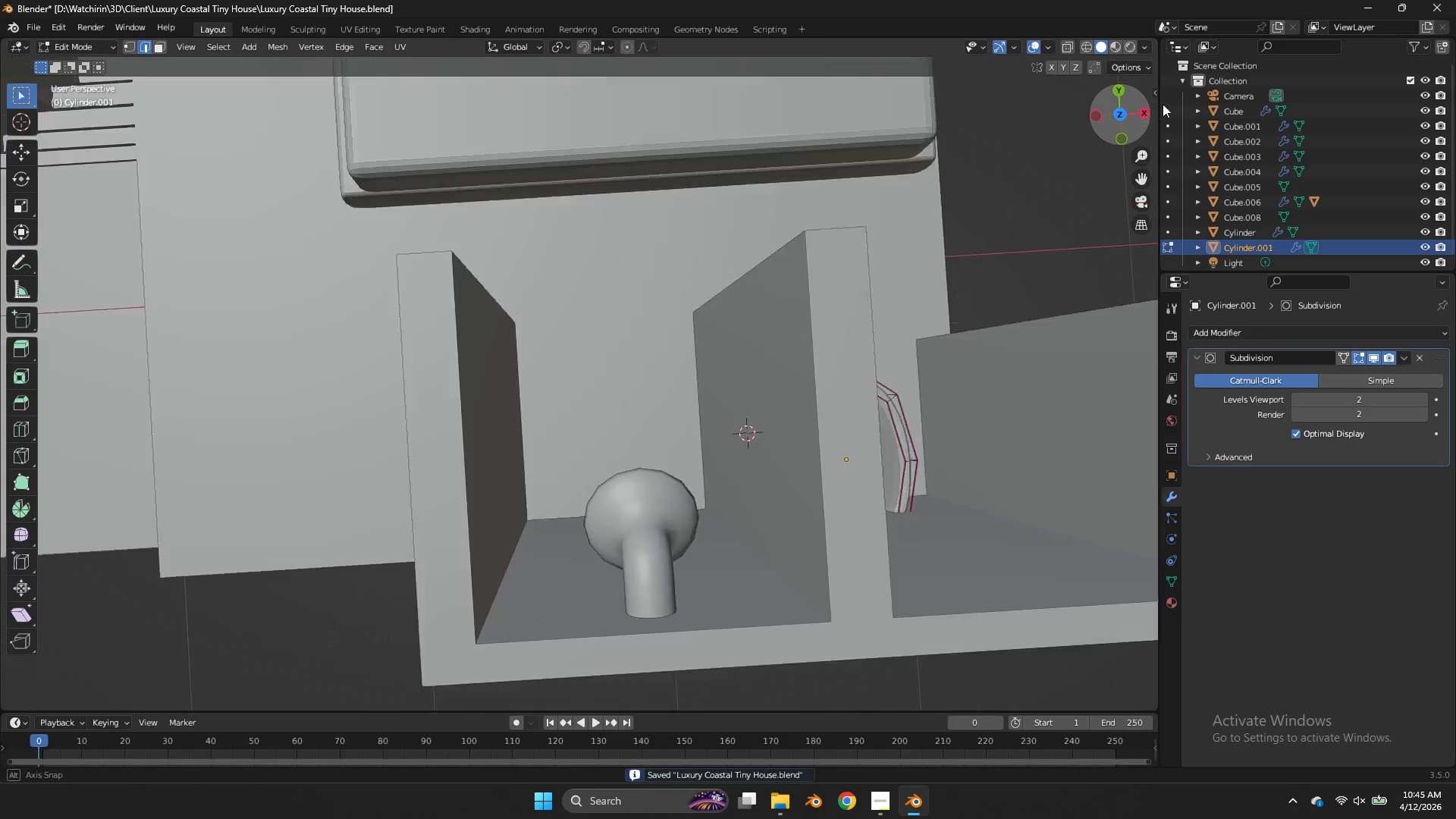 
left_click_drag(start_coordinate=[1127, 114], to_coordinate=[165, 121])
 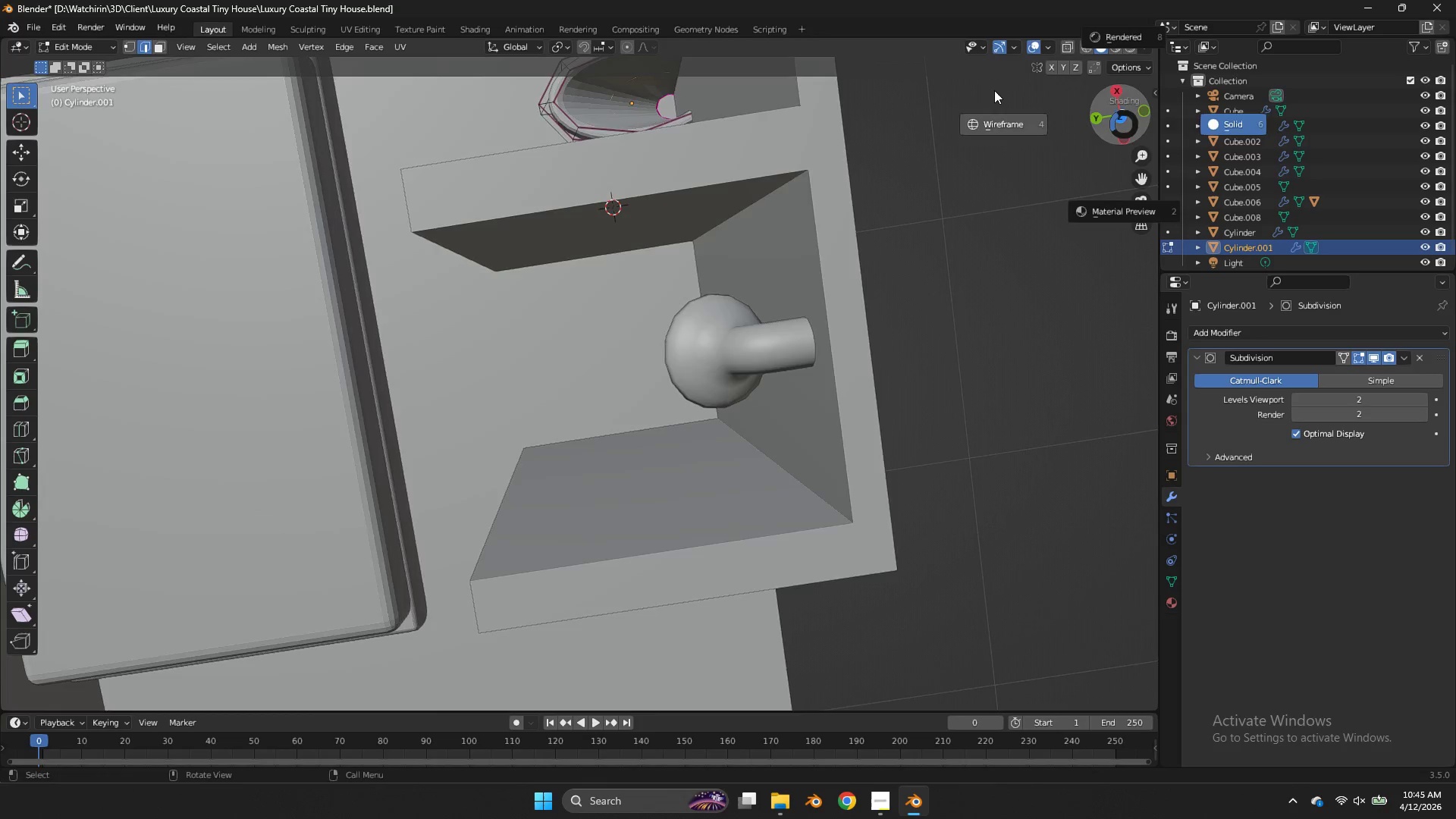 
key(Z)
 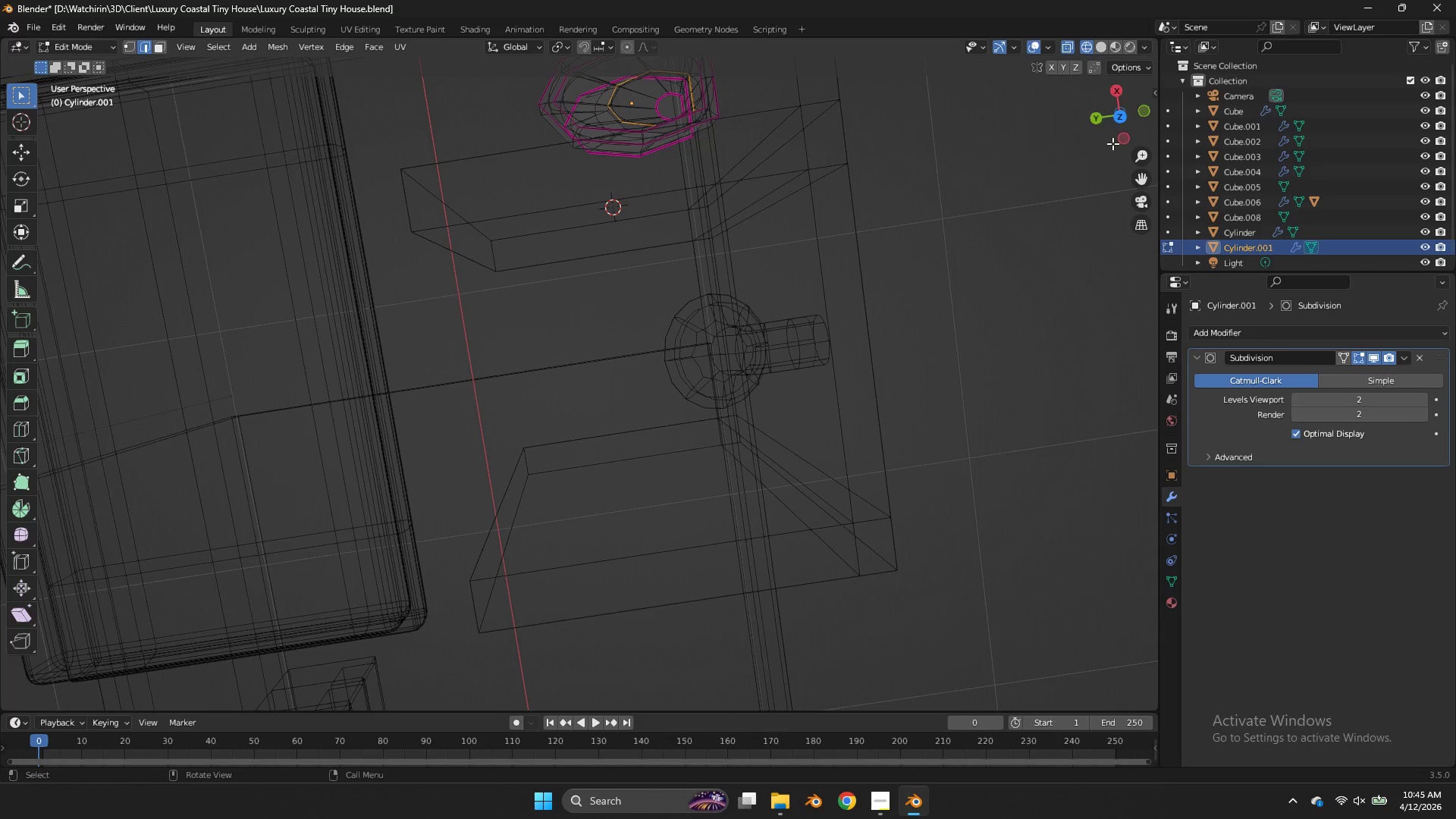 
left_click([1121, 135])
 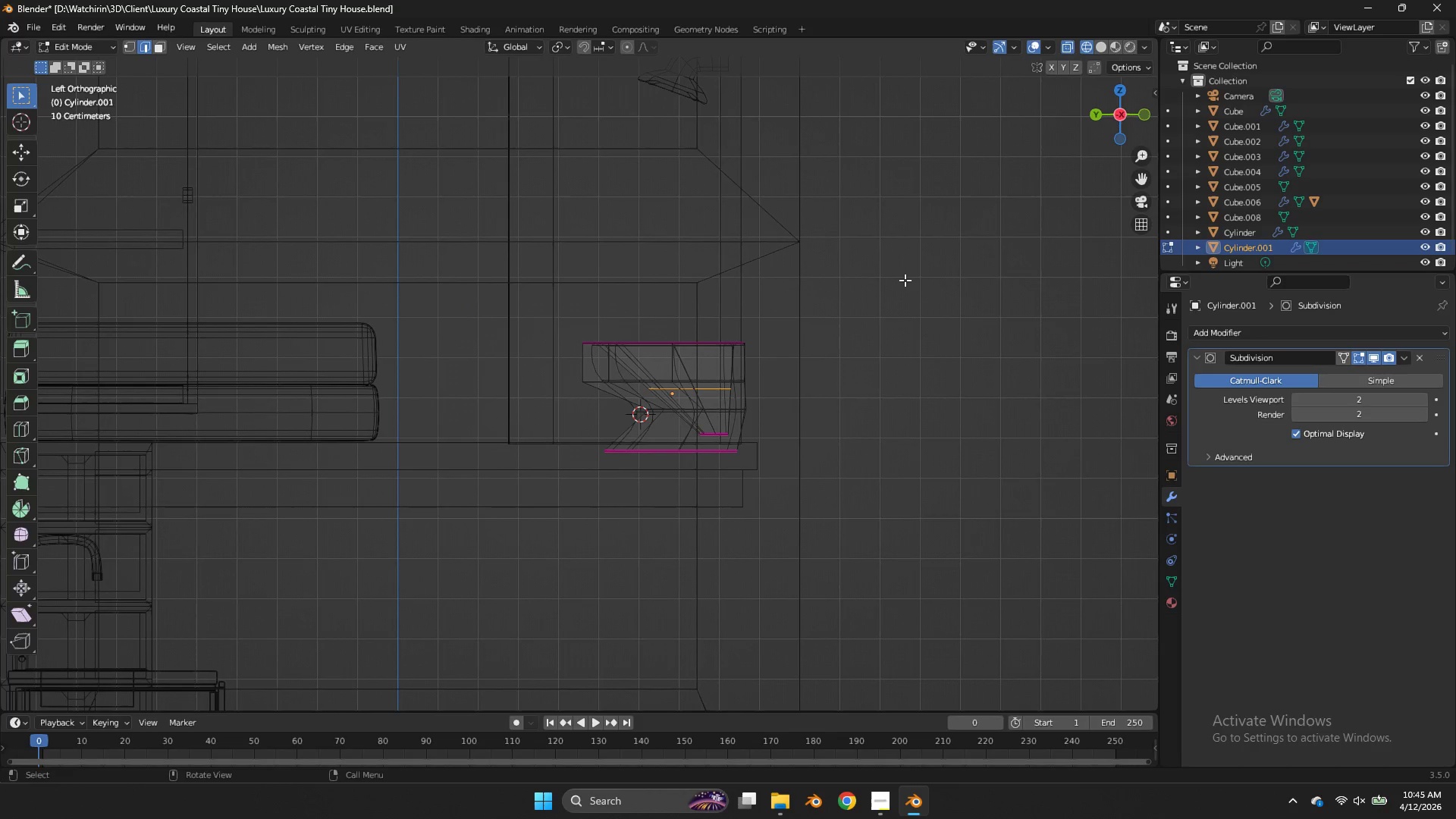 
key(Control+ControlLeft)
 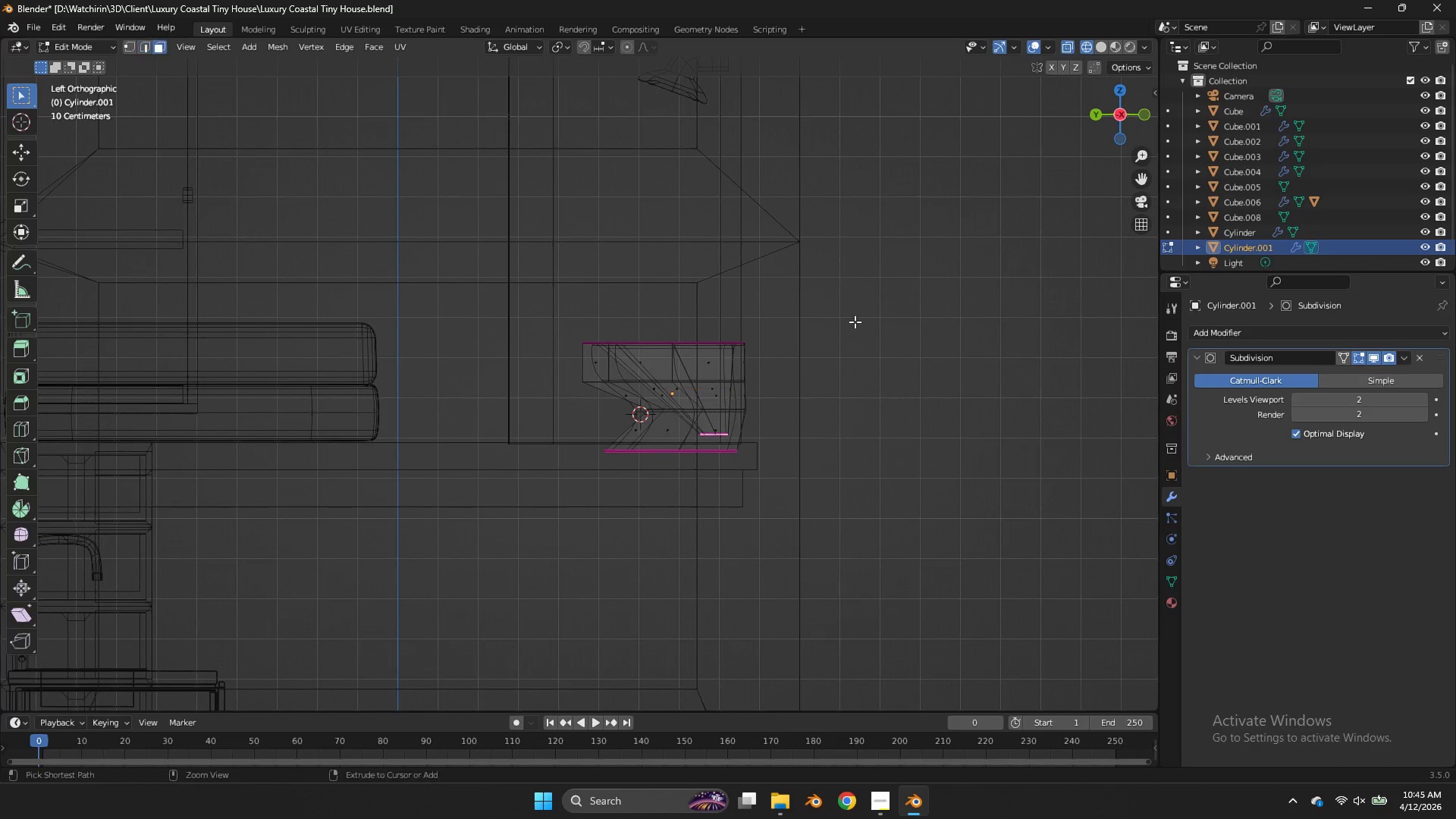 
key(Control+Z)
 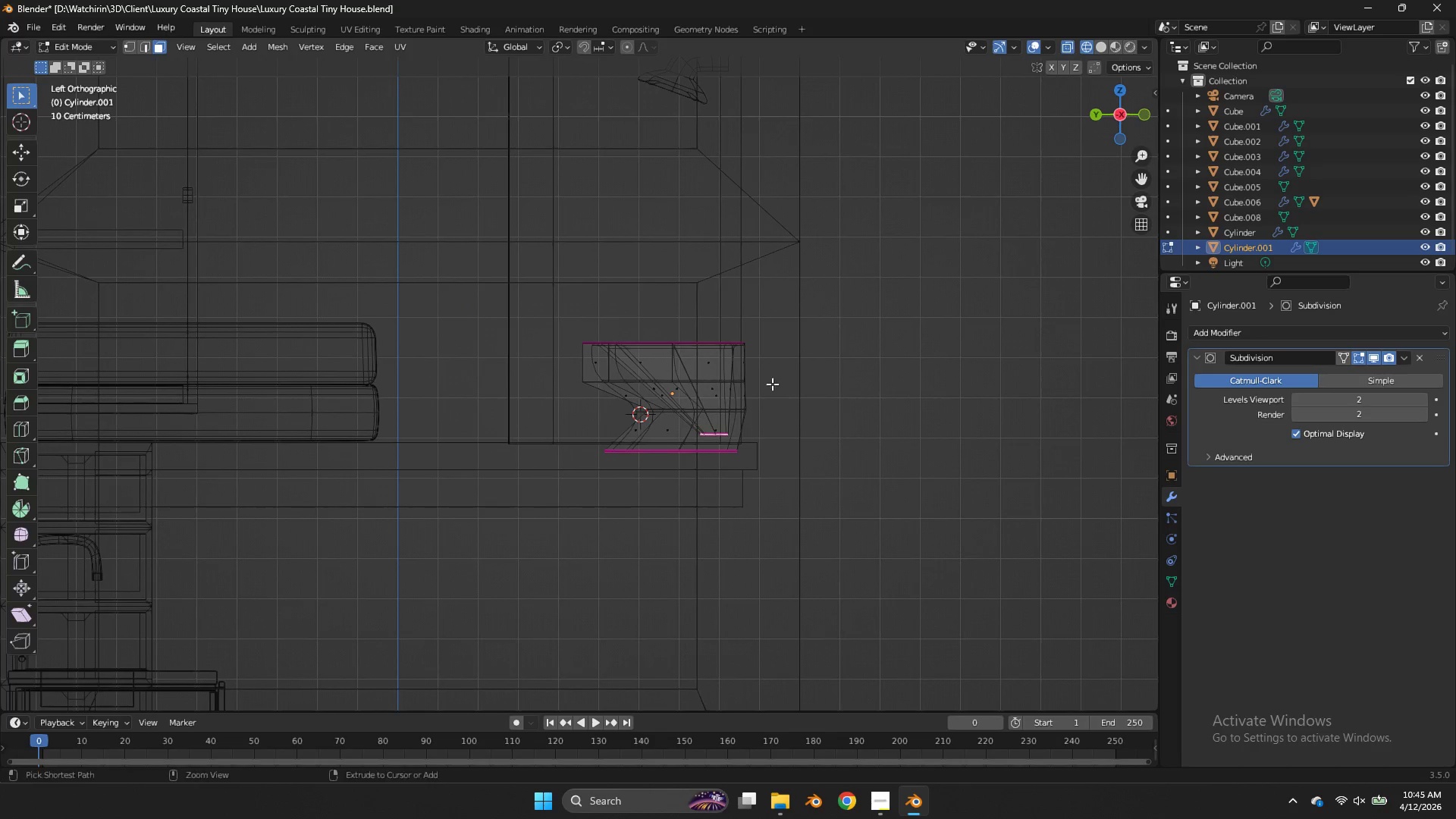 
key(Control+R)
 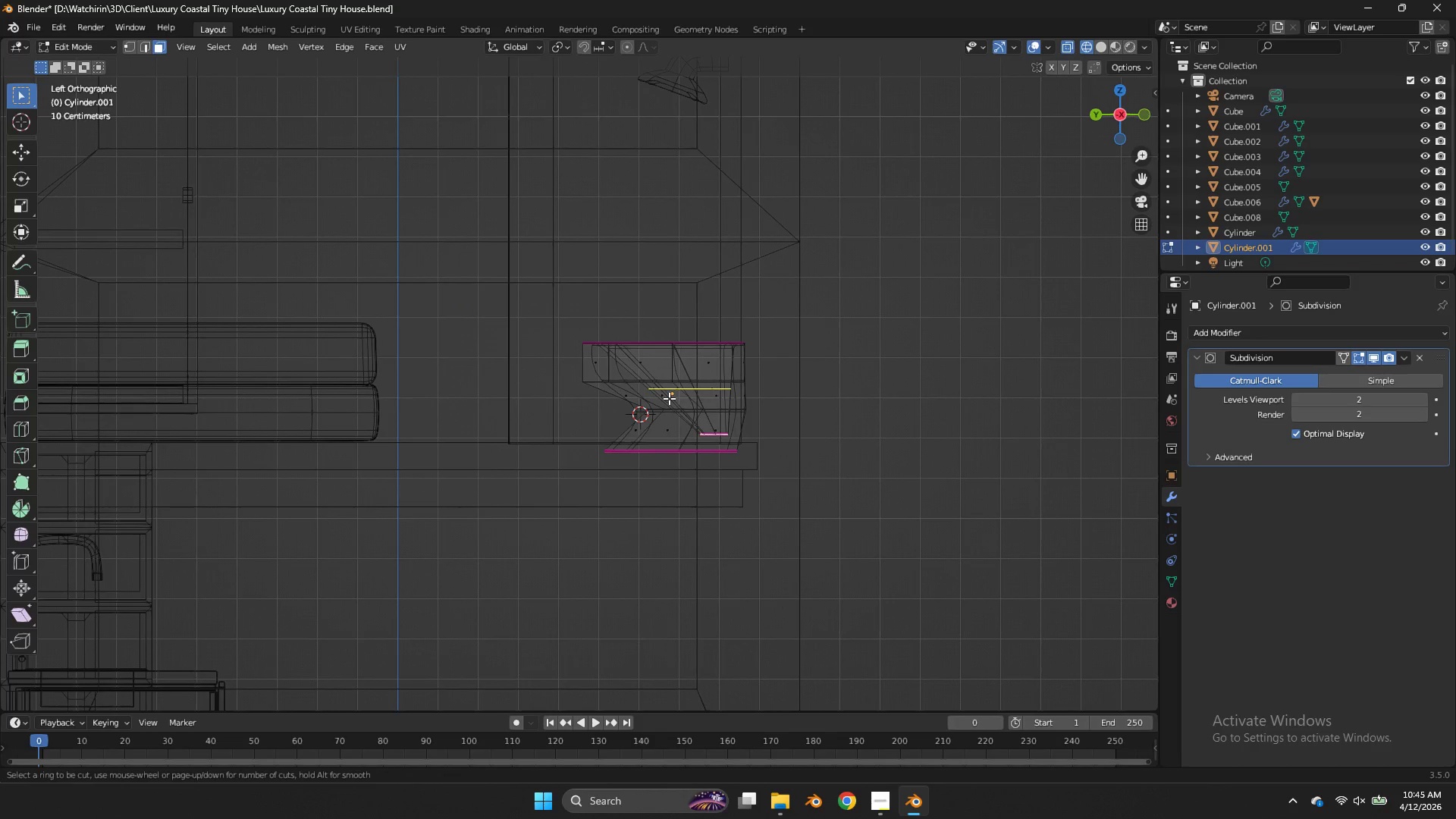 
left_click([669, 398])
 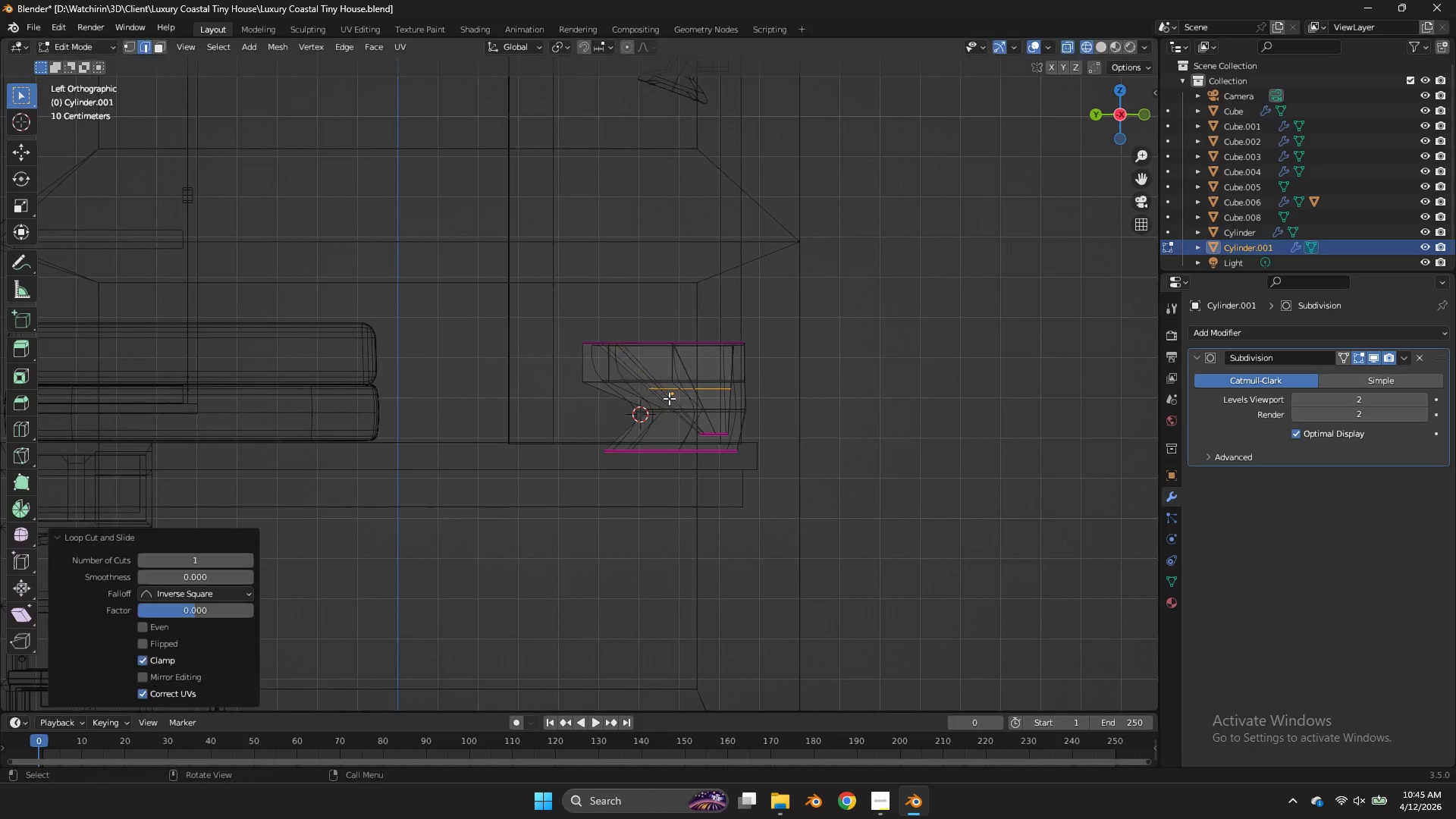 
right_click([669, 398])
 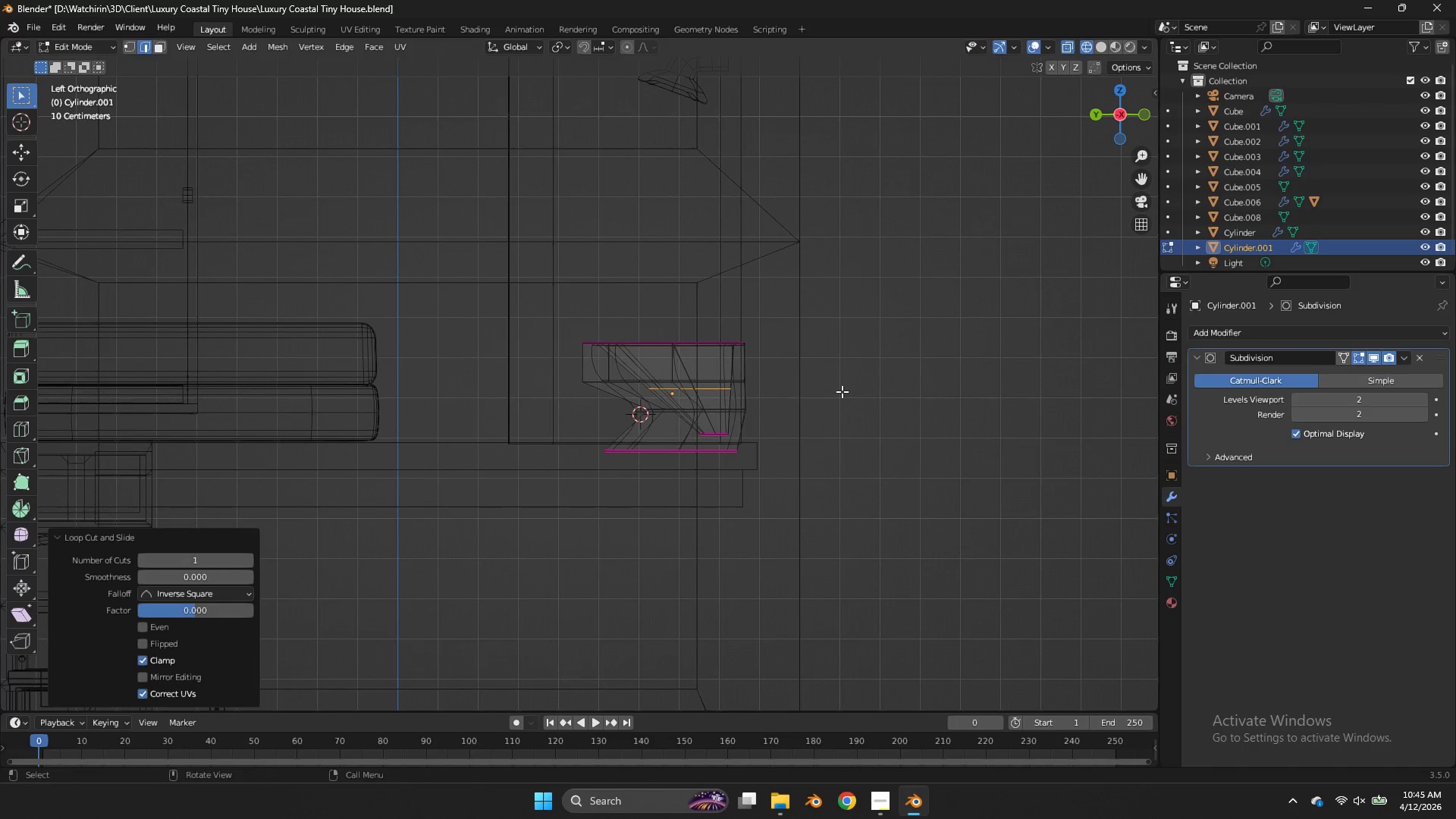 
key(S)
 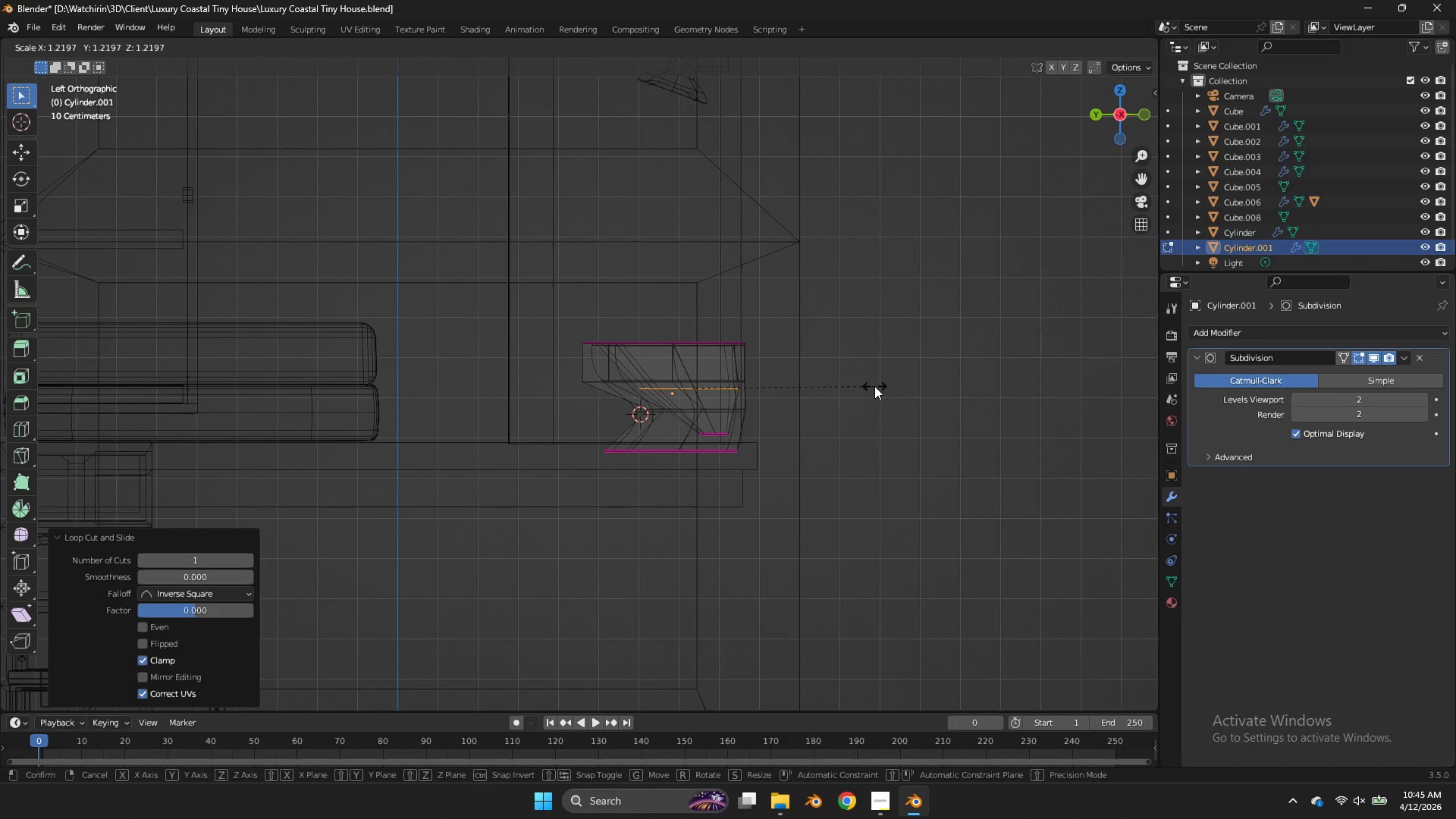 
left_click([874, 386])
 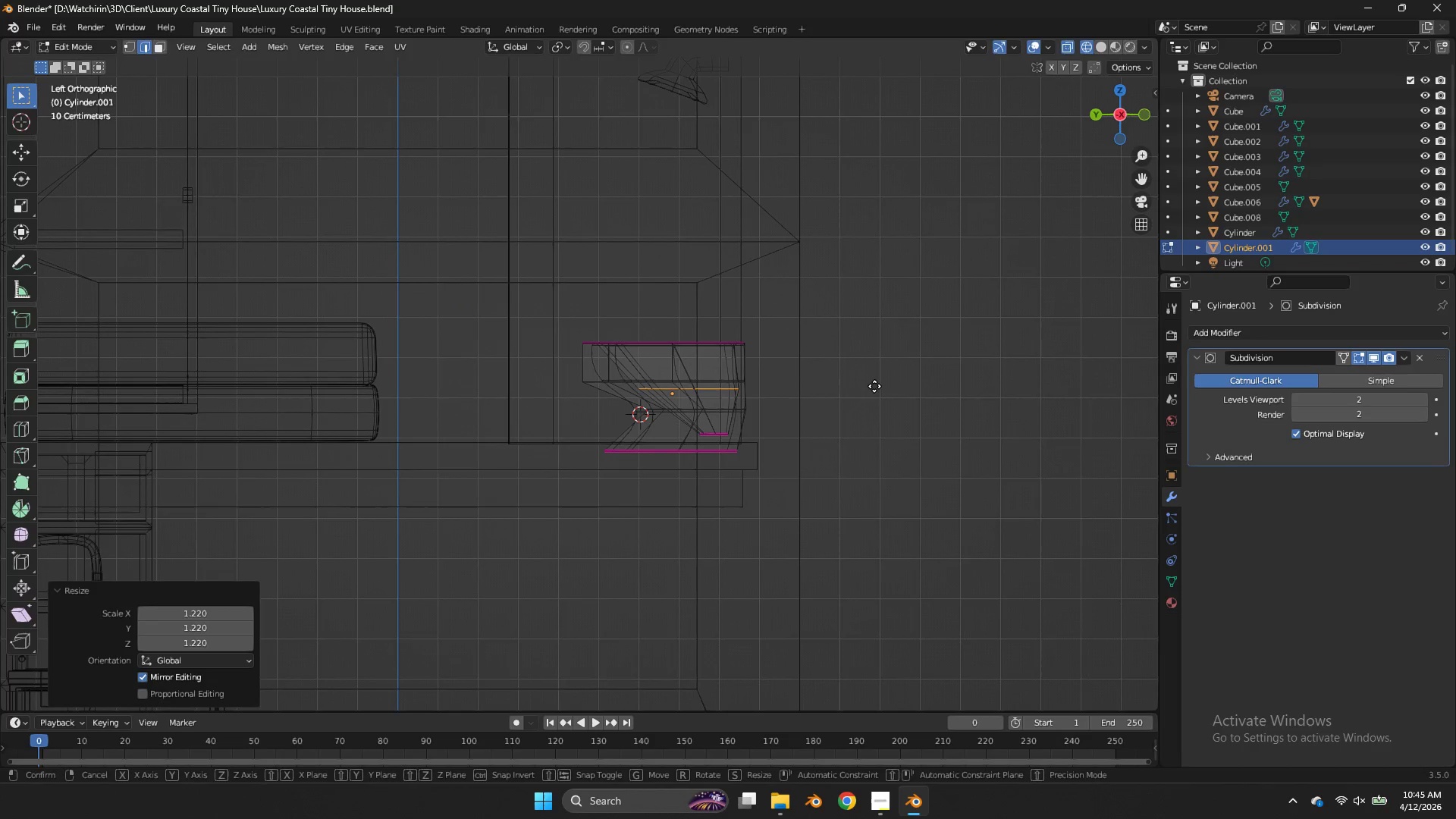 
type(gy)
 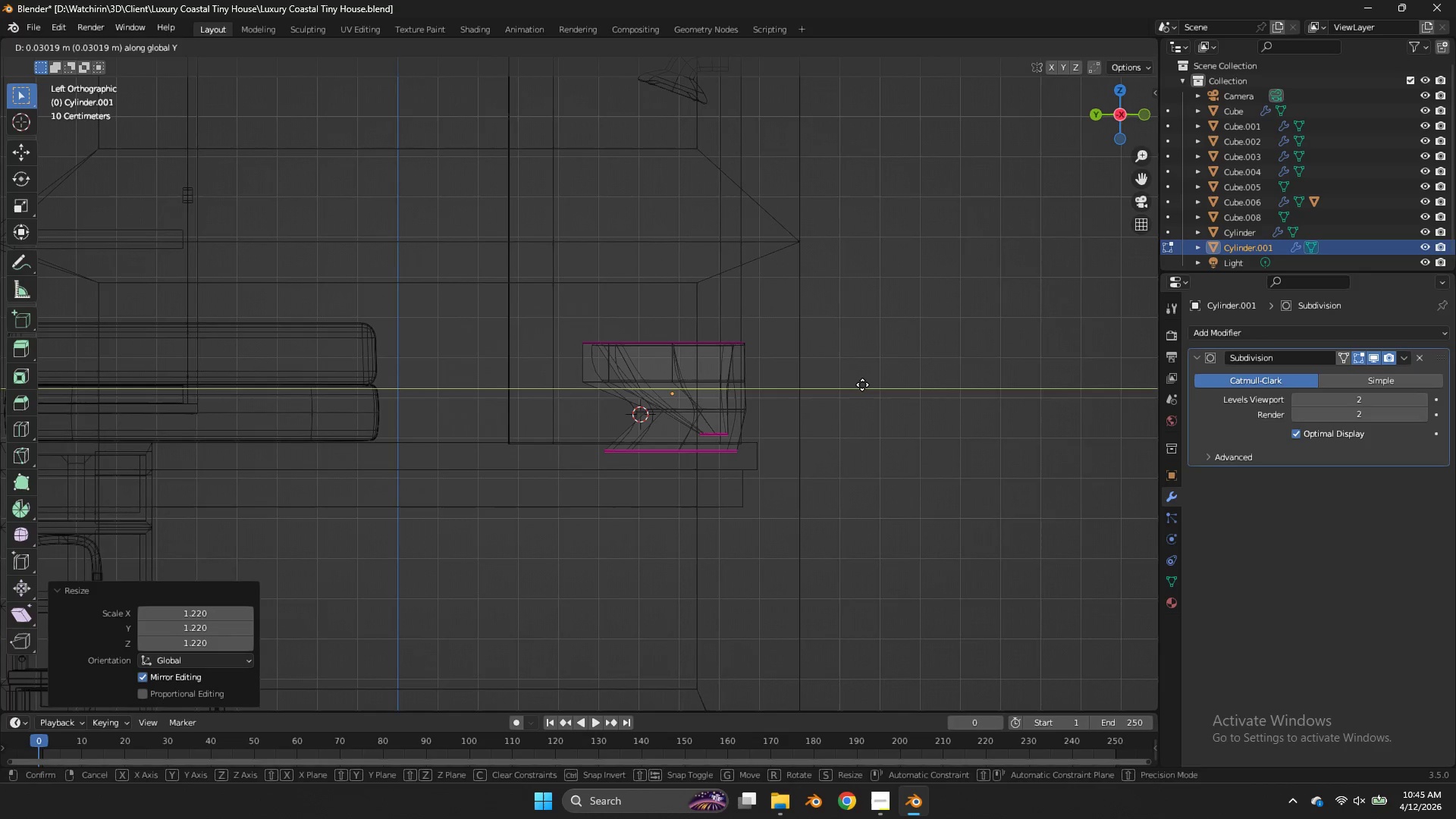 
left_click([862, 384])
 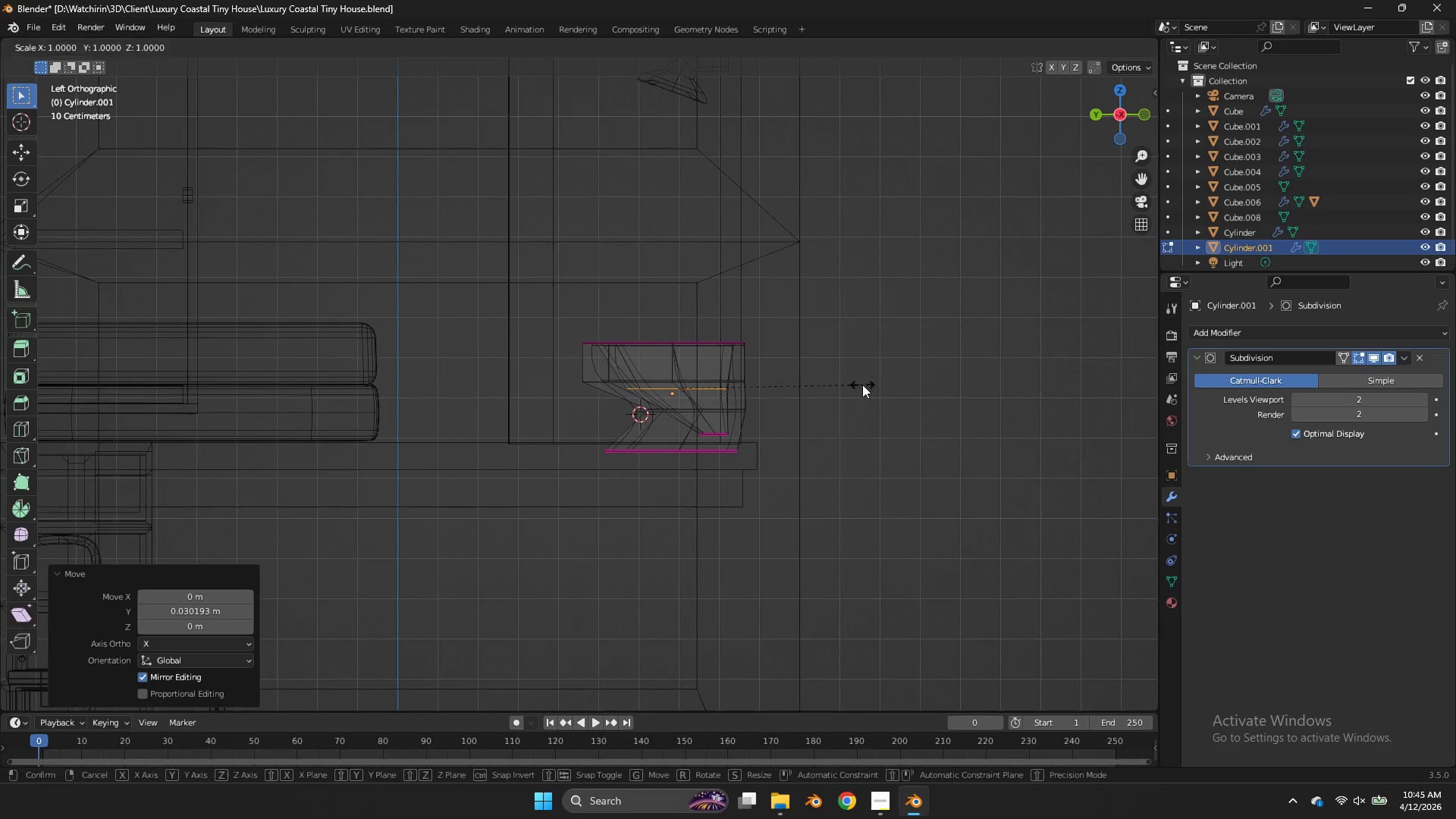 
key(S)
 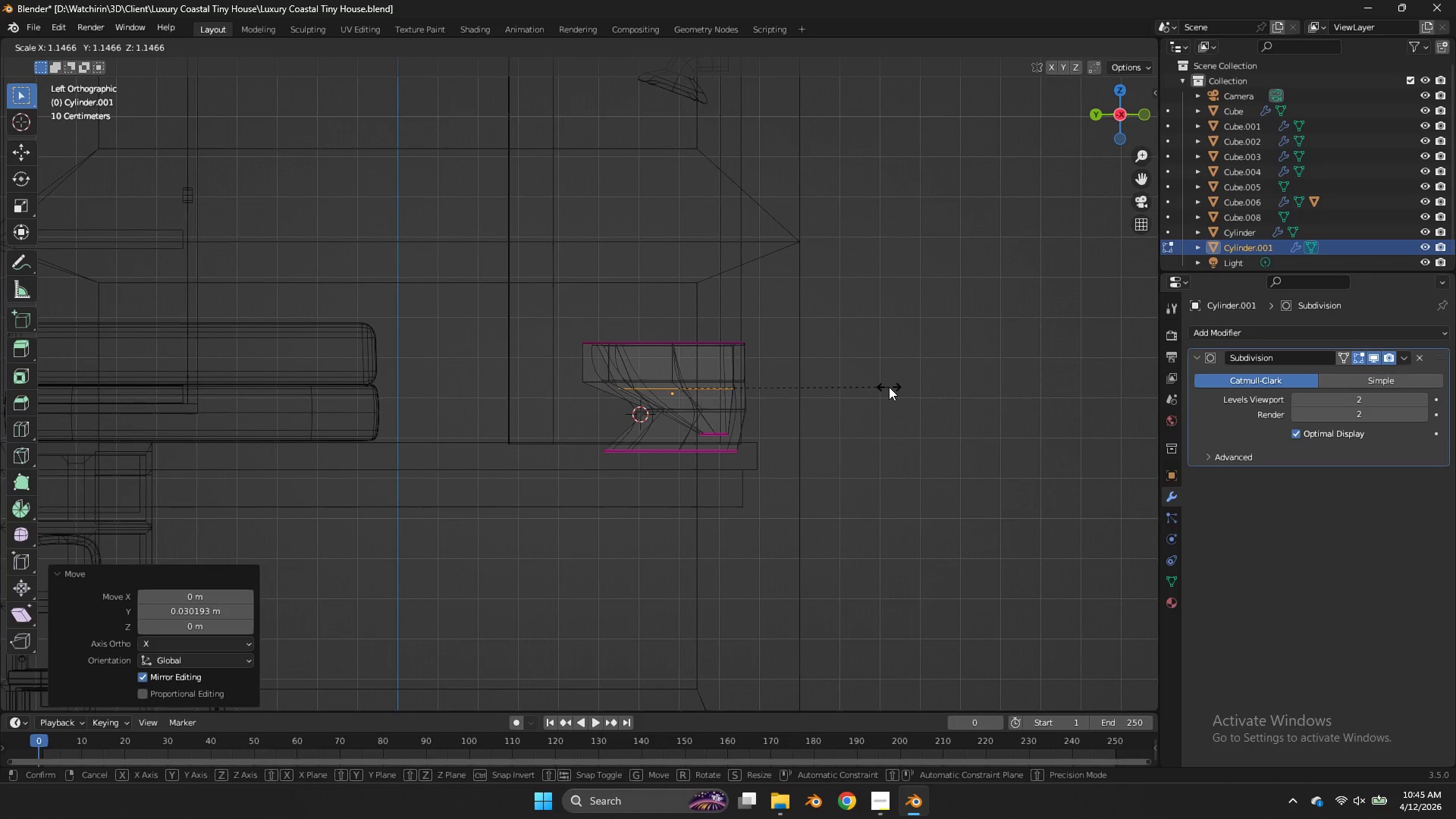 
left_click([890, 388])
 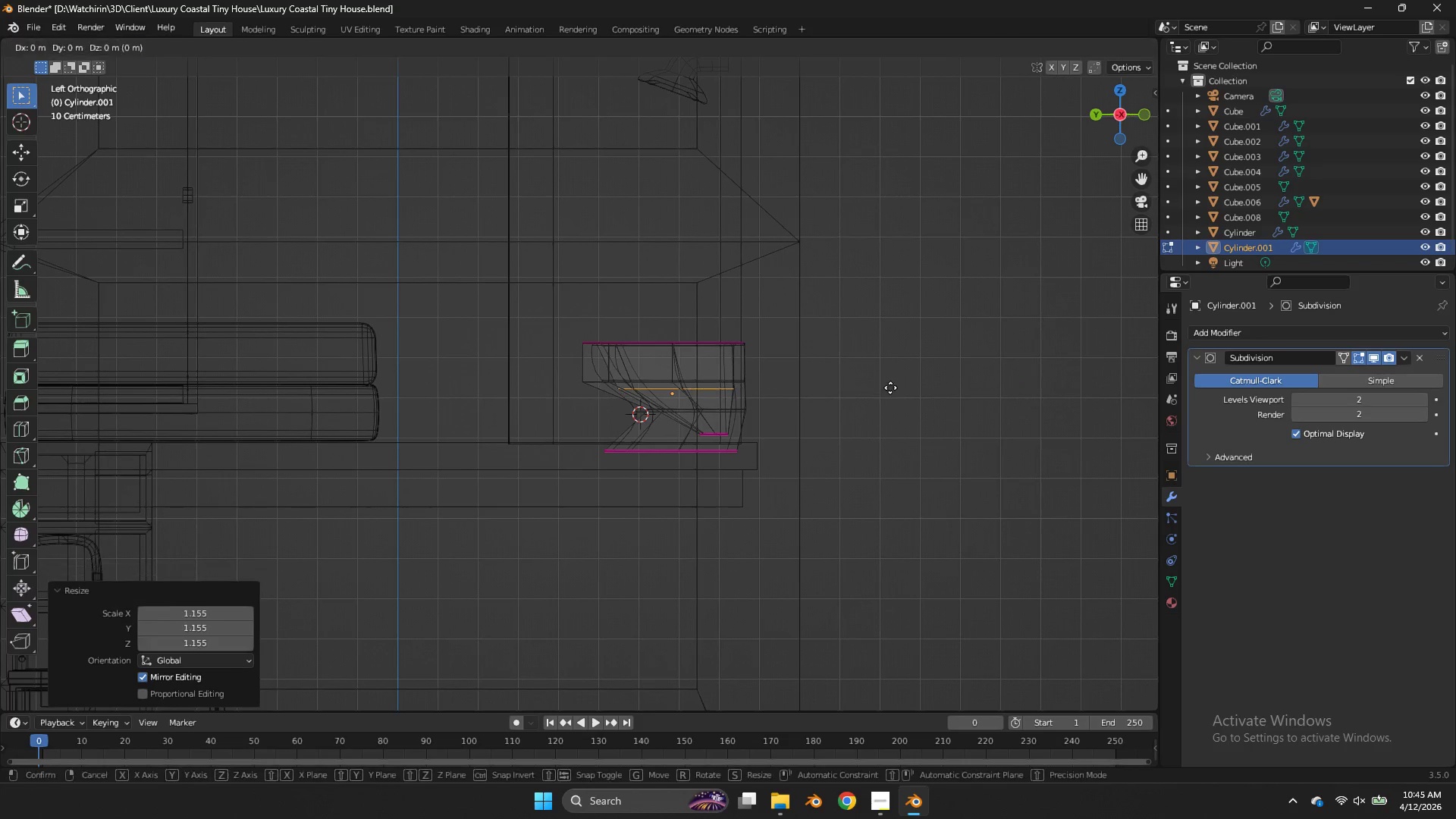 
type(gz)
 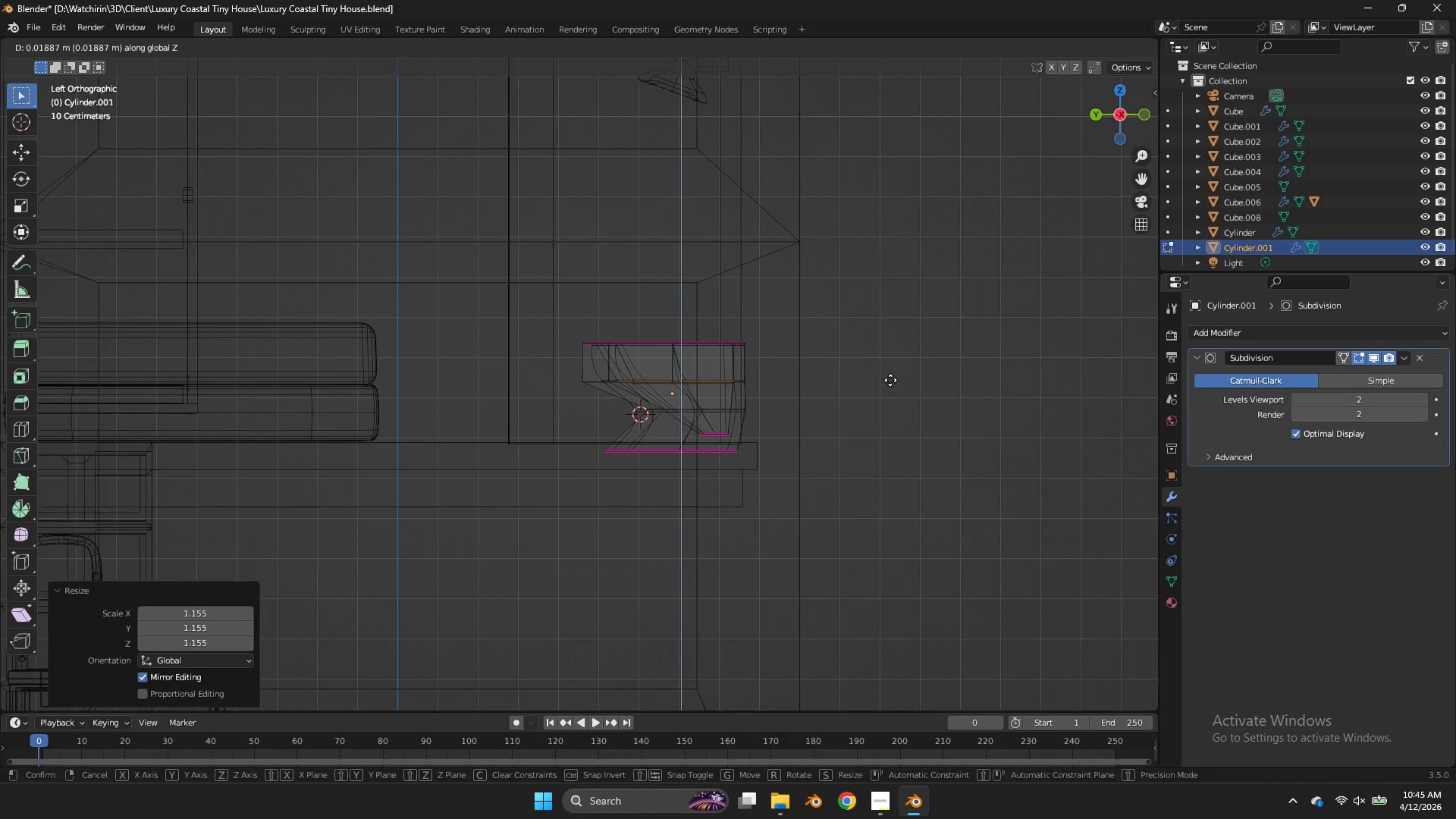 
left_click([890, 380])
 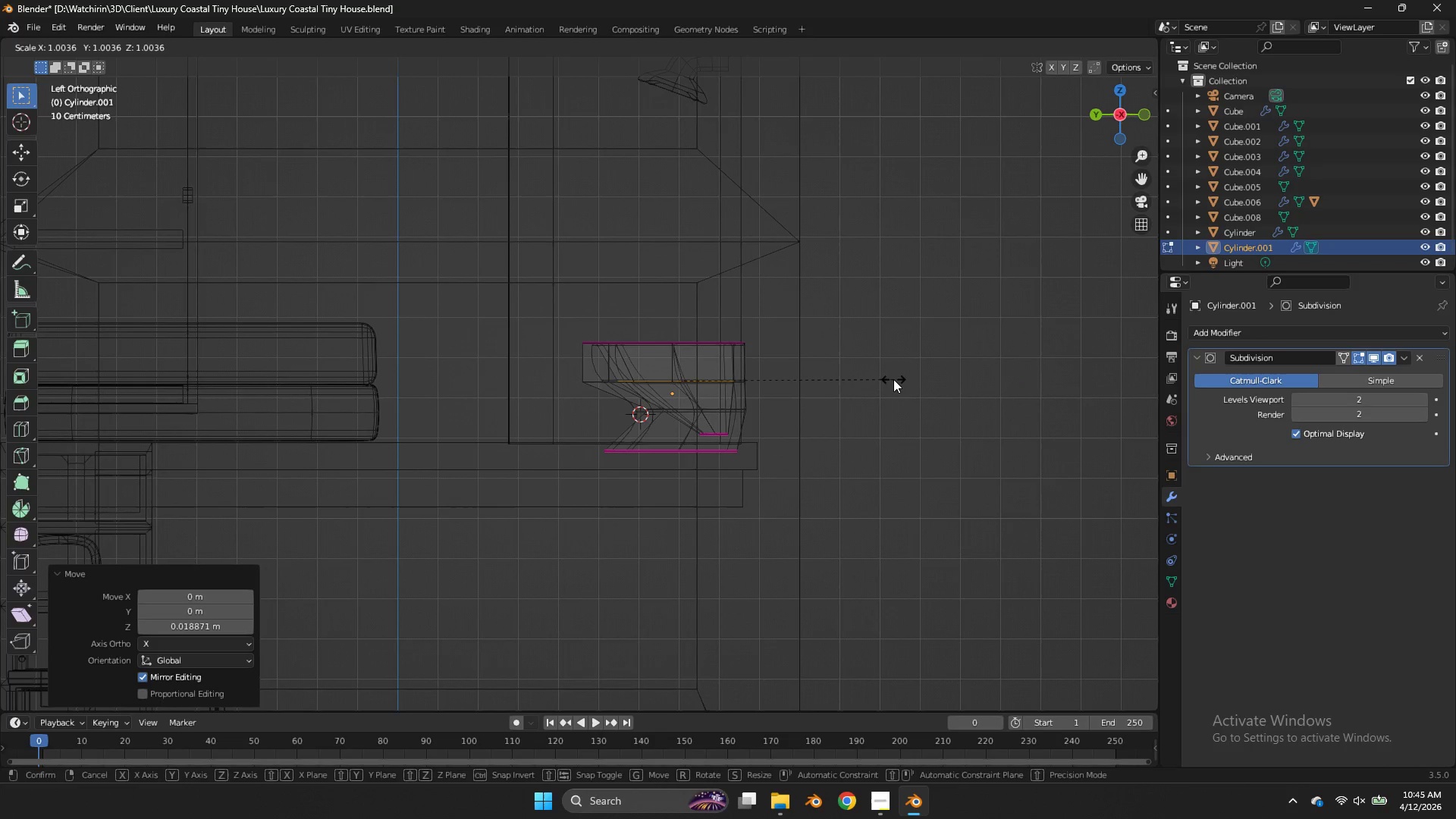 
key(S)
 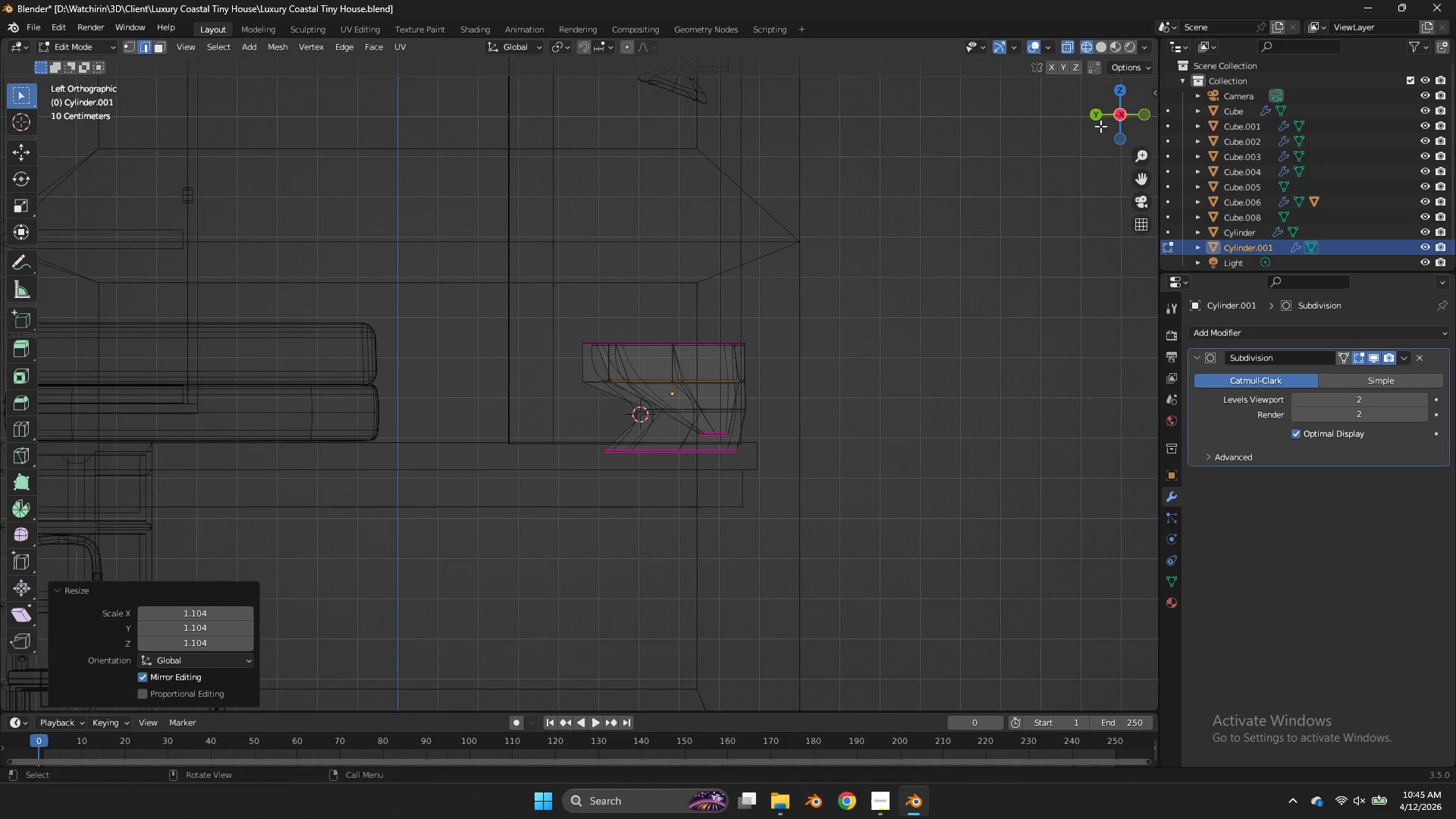 
left_click_drag(start_coordinate=[1116, 105], to_coordinate=[178, 220])
 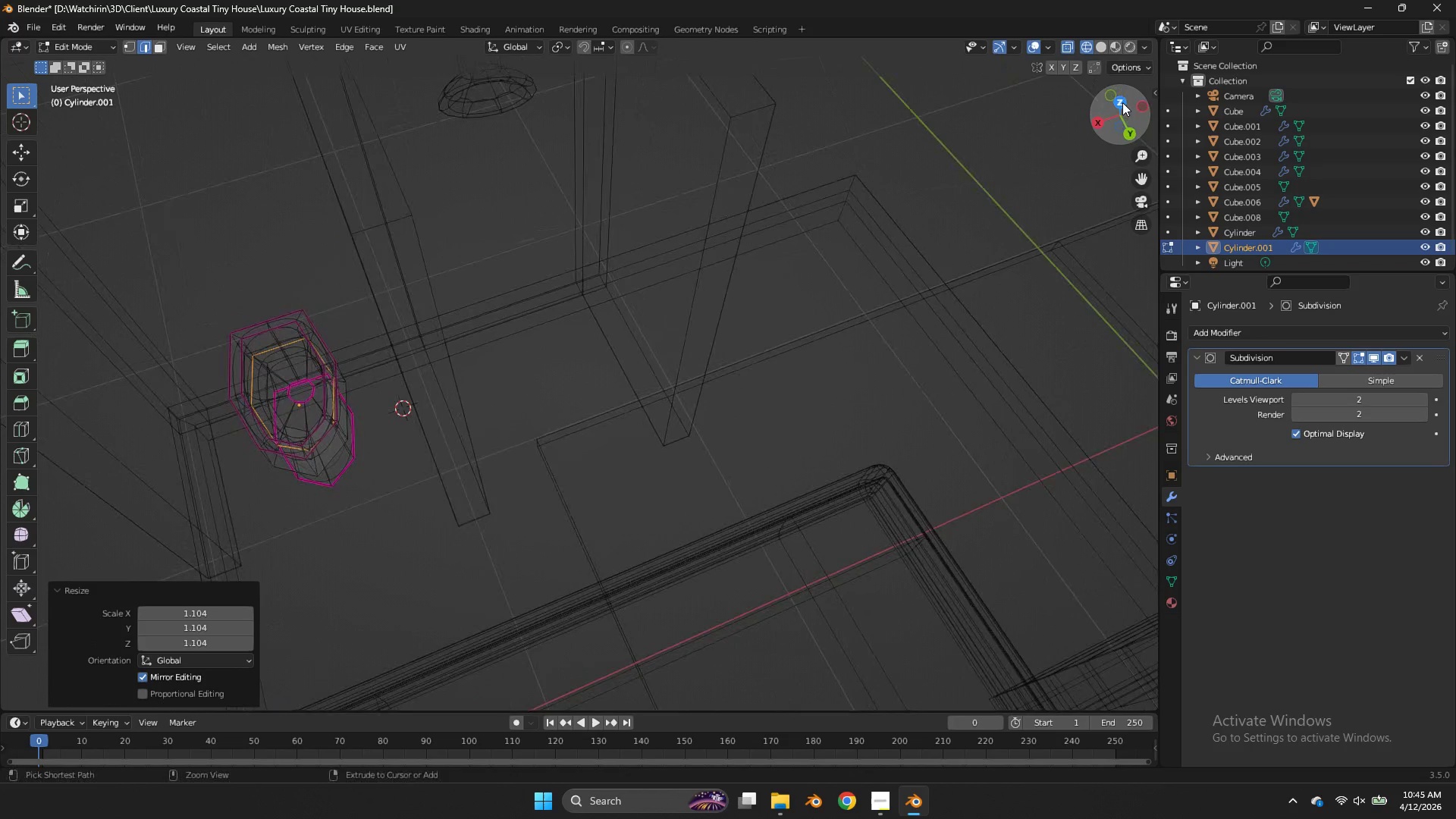 
key(Control+ControlLeft)
 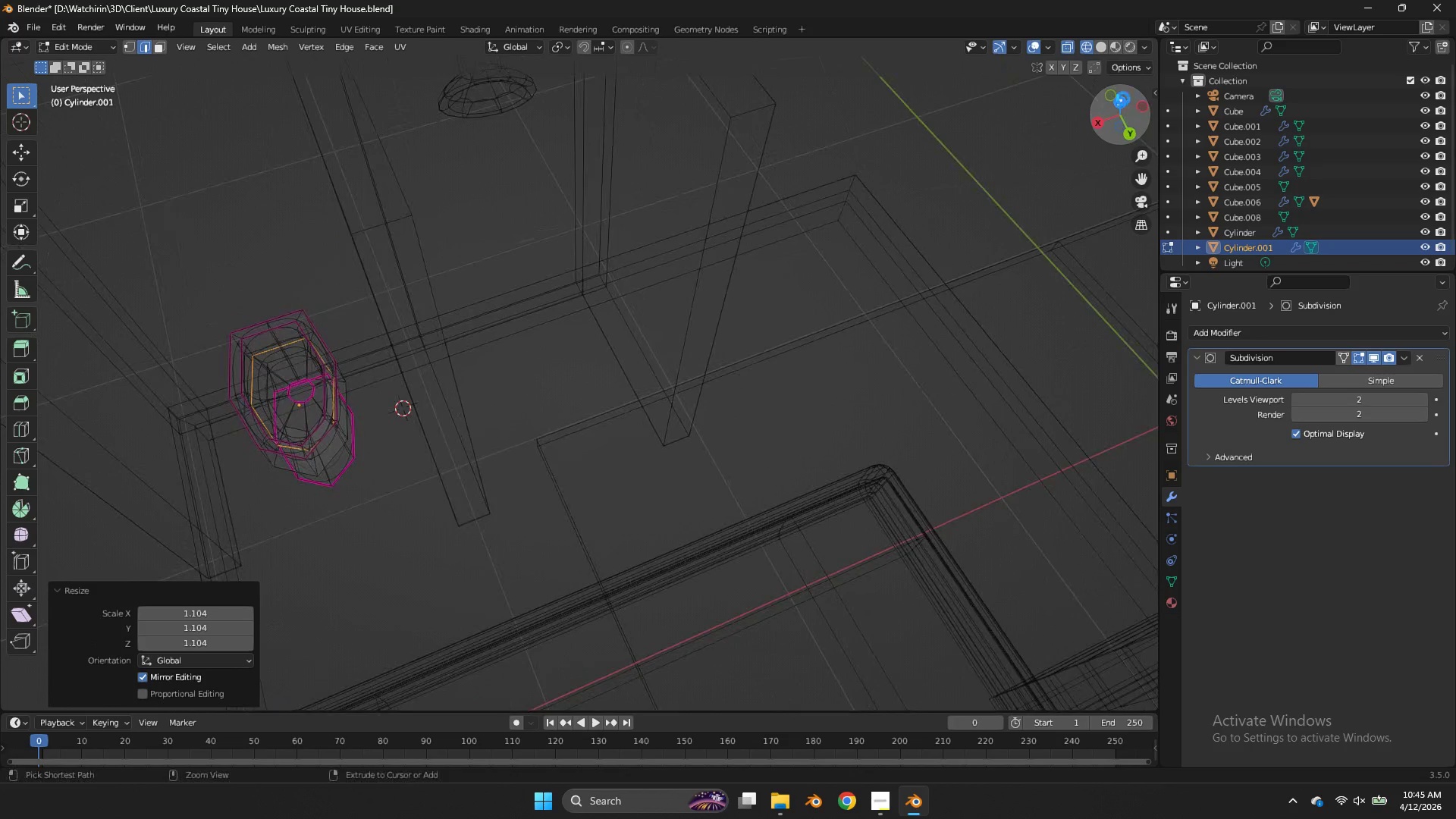 
key(Control+S)
 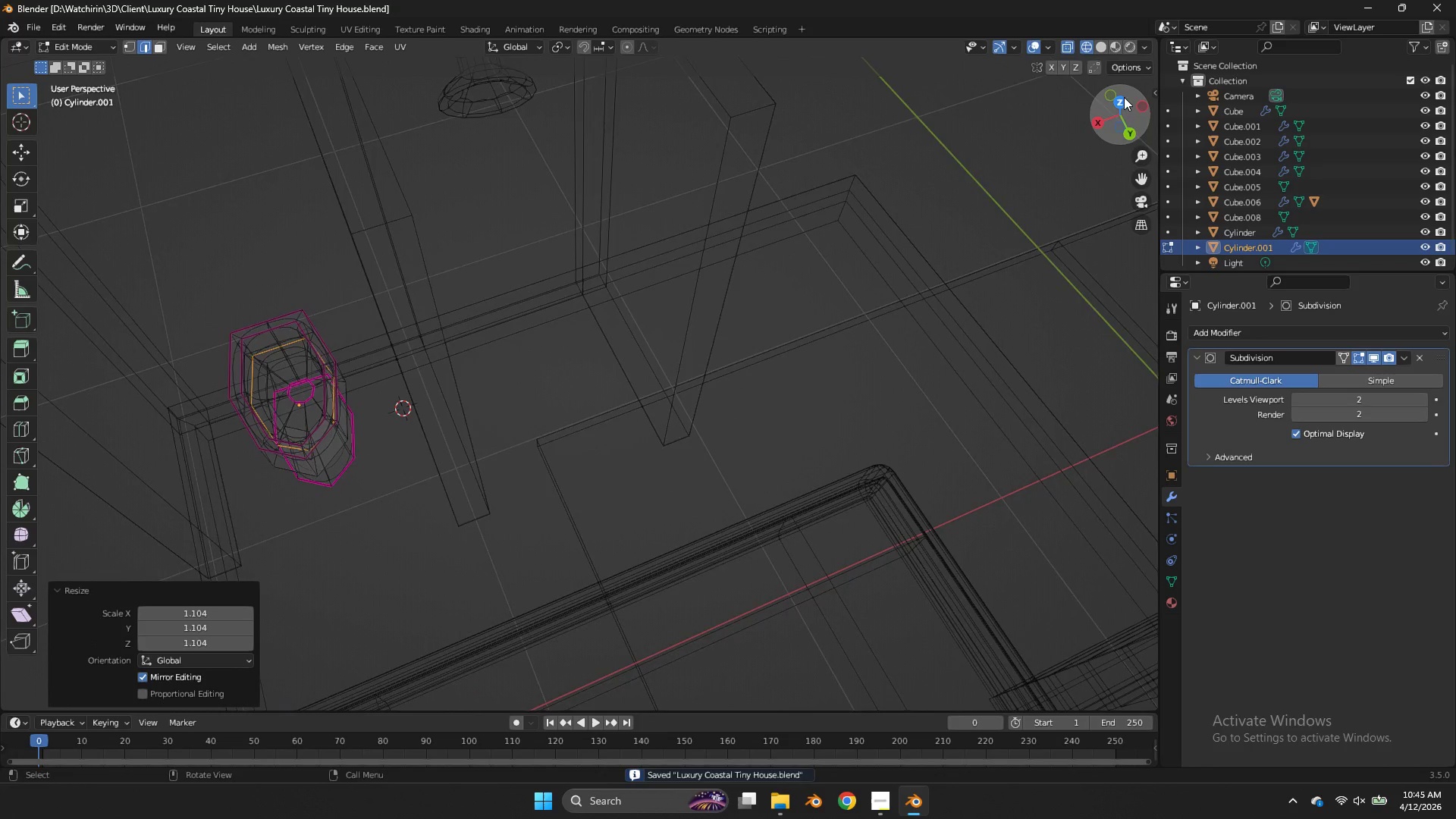 
left_click([1124, 97])
 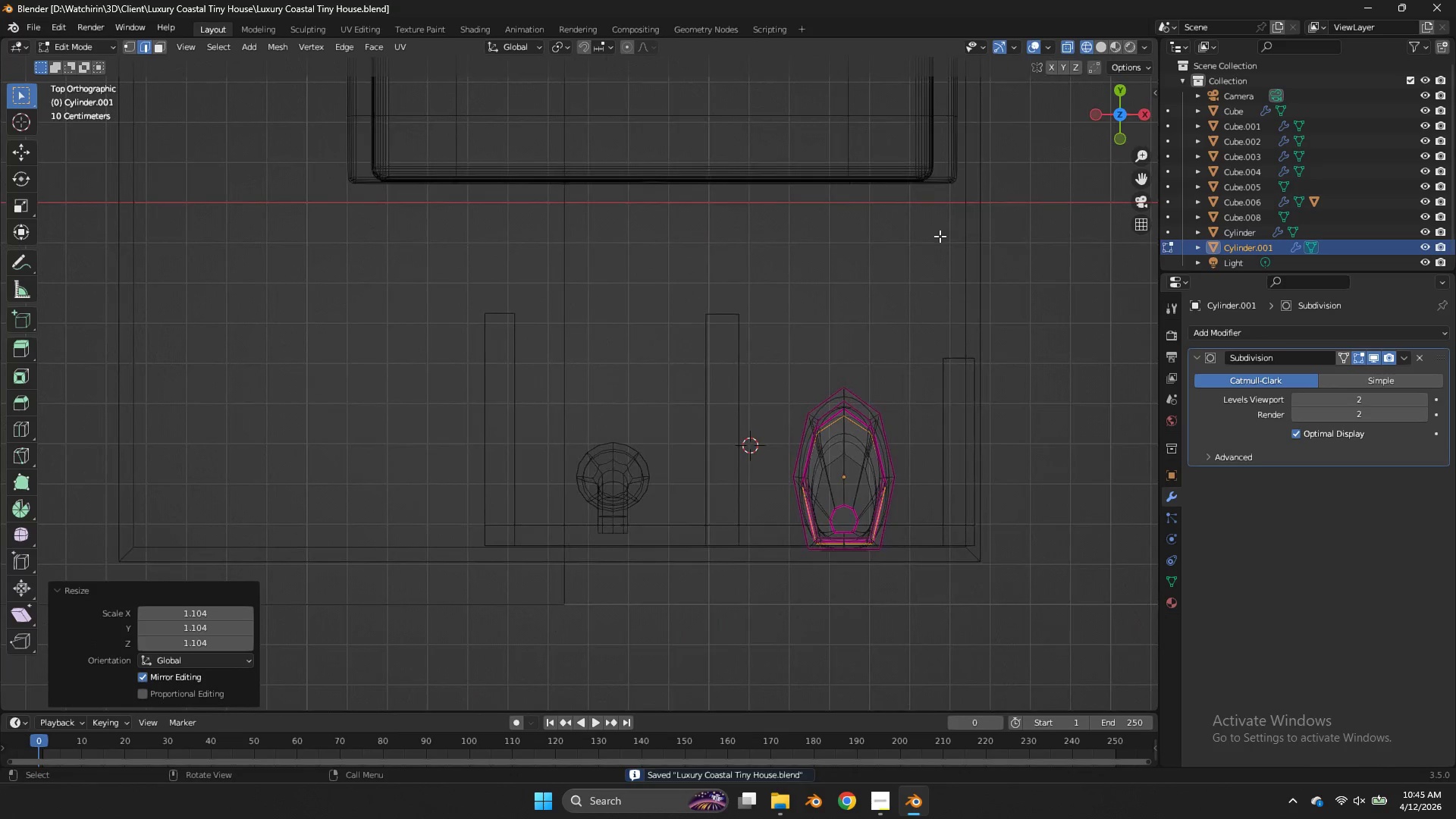 
key(Z)
 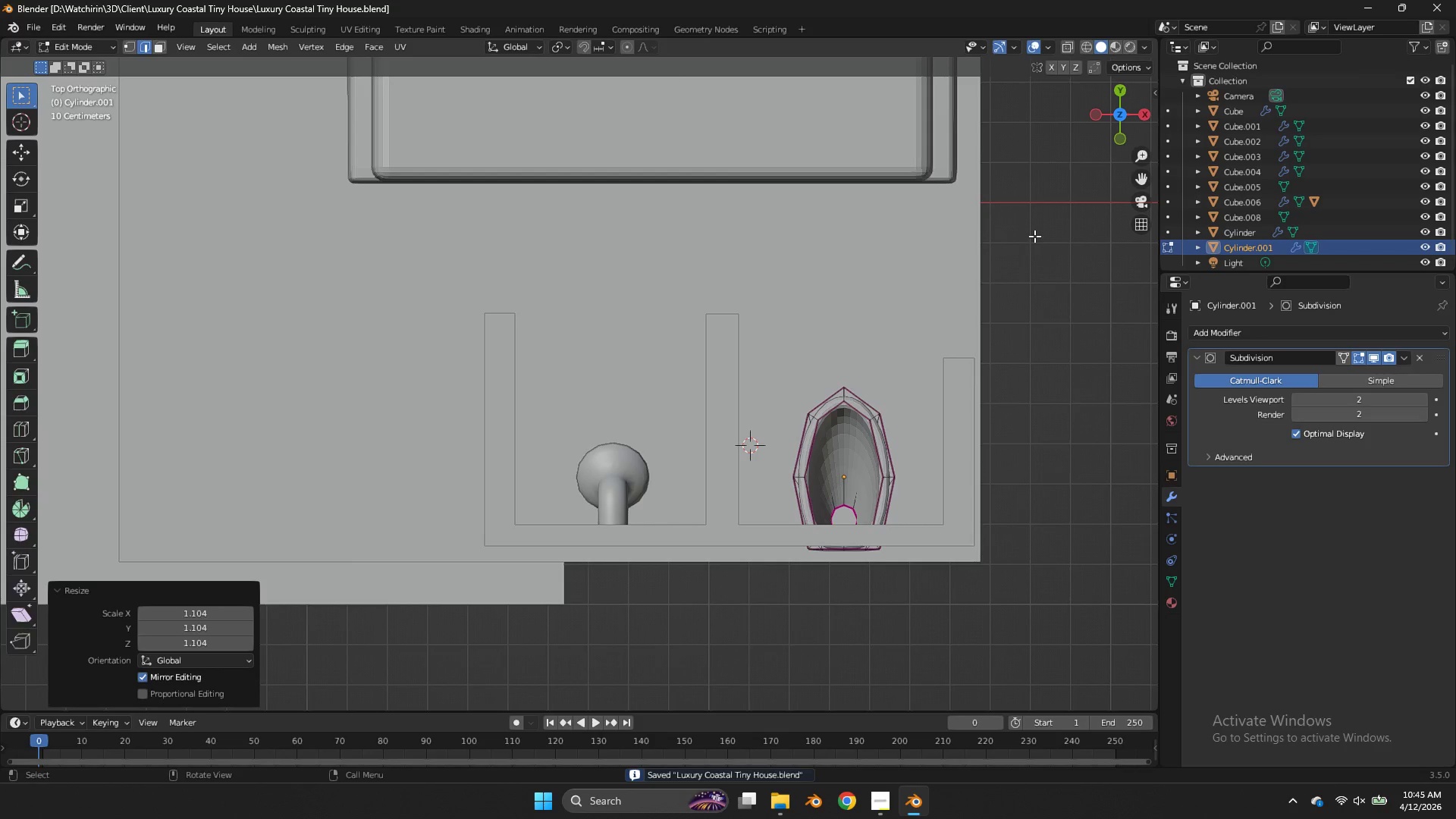 
key(Tab)
 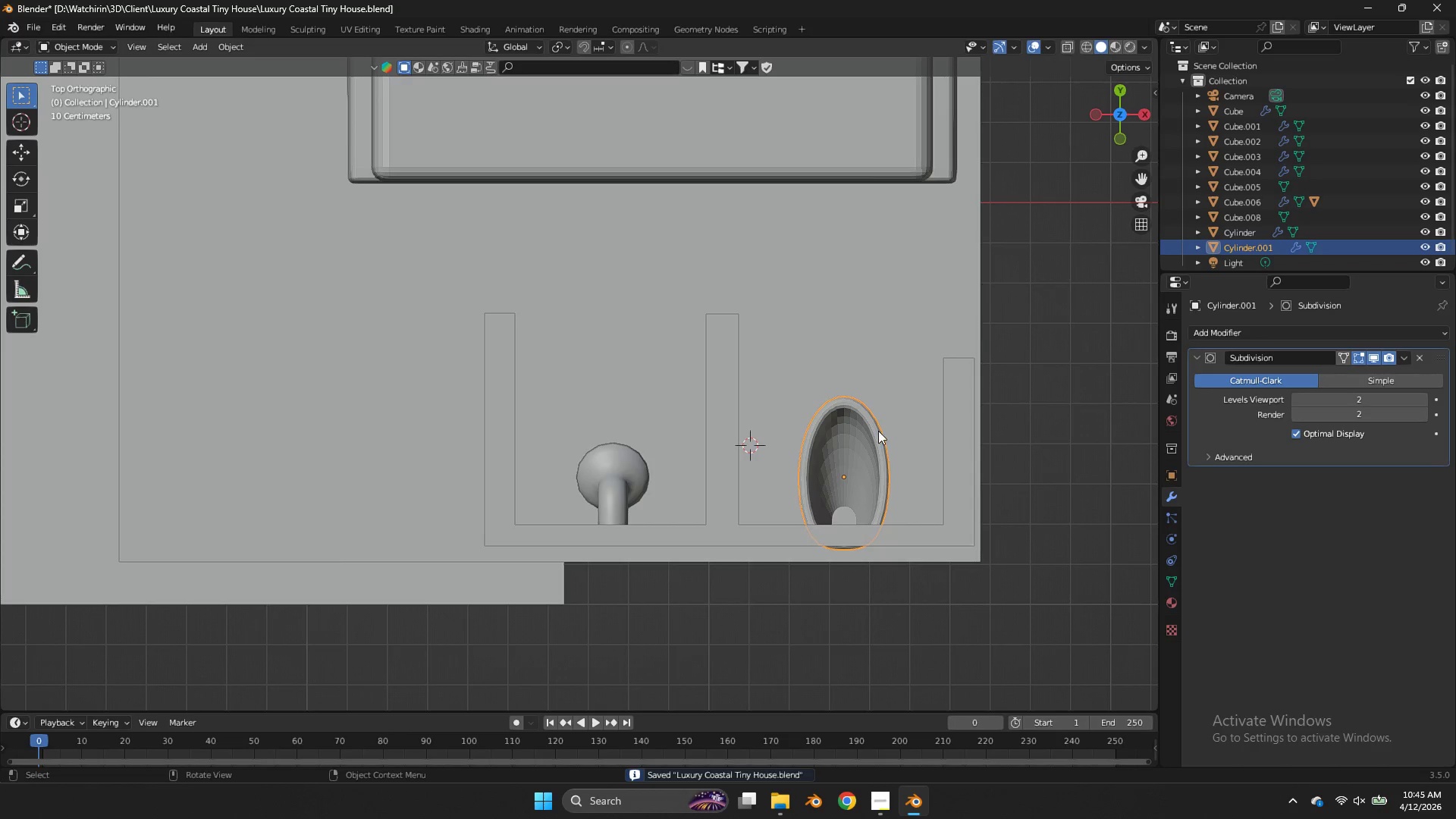 
right_click([845, 429])
 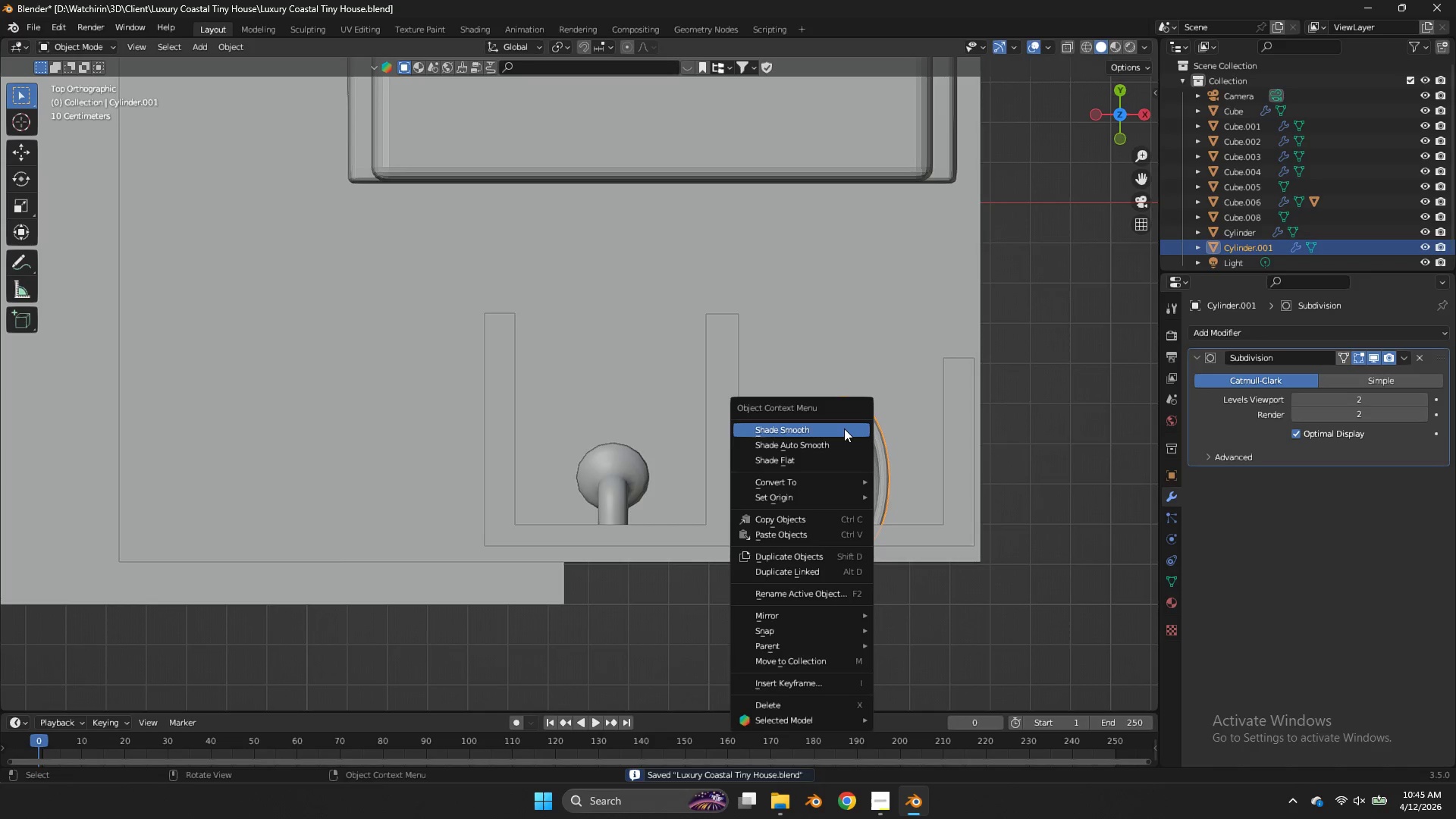 
left_click([844, 428])
 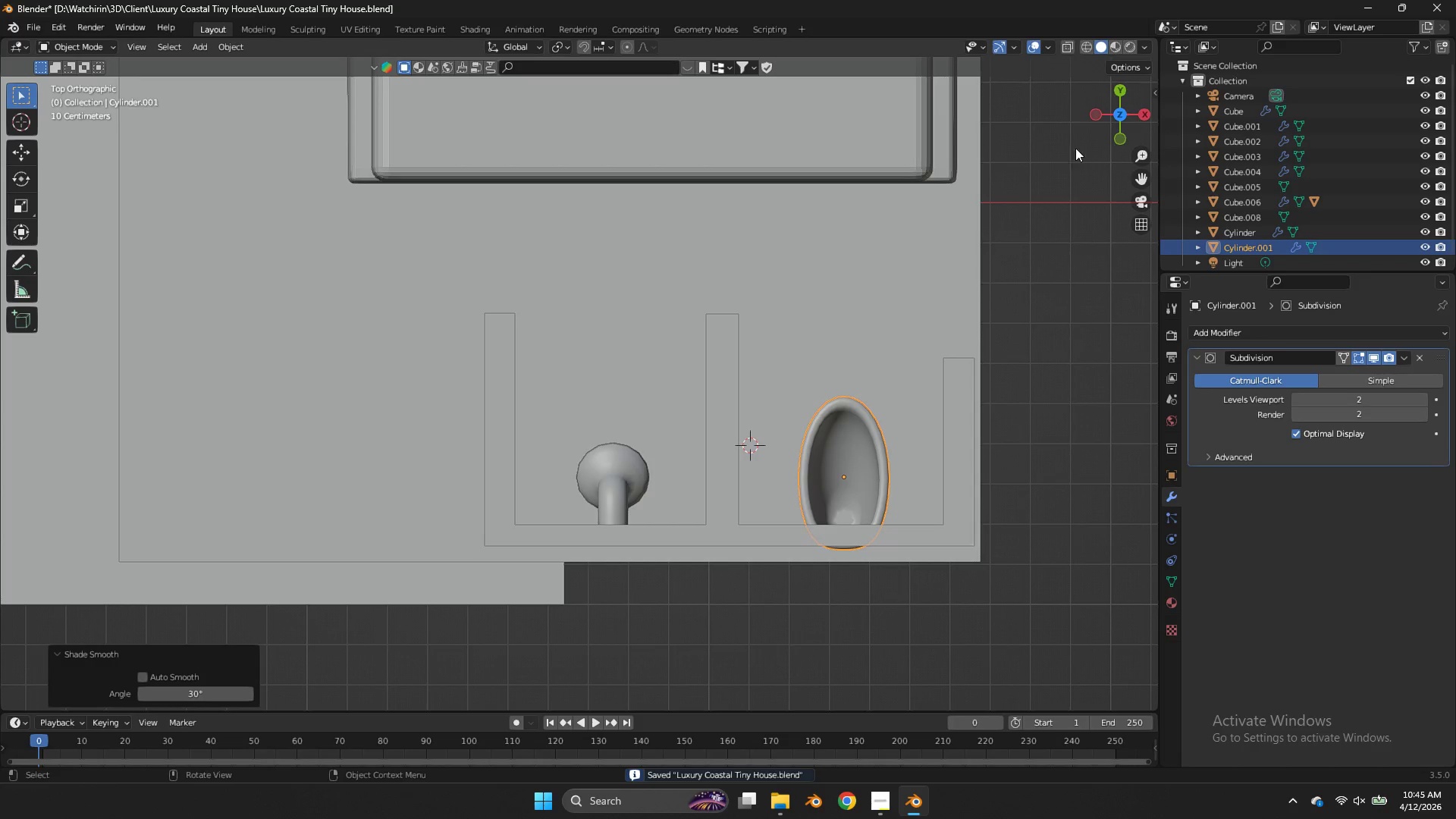 
left_click_drag(start_coordinate=[1102, 118], to_coordinate=[855, 682])
 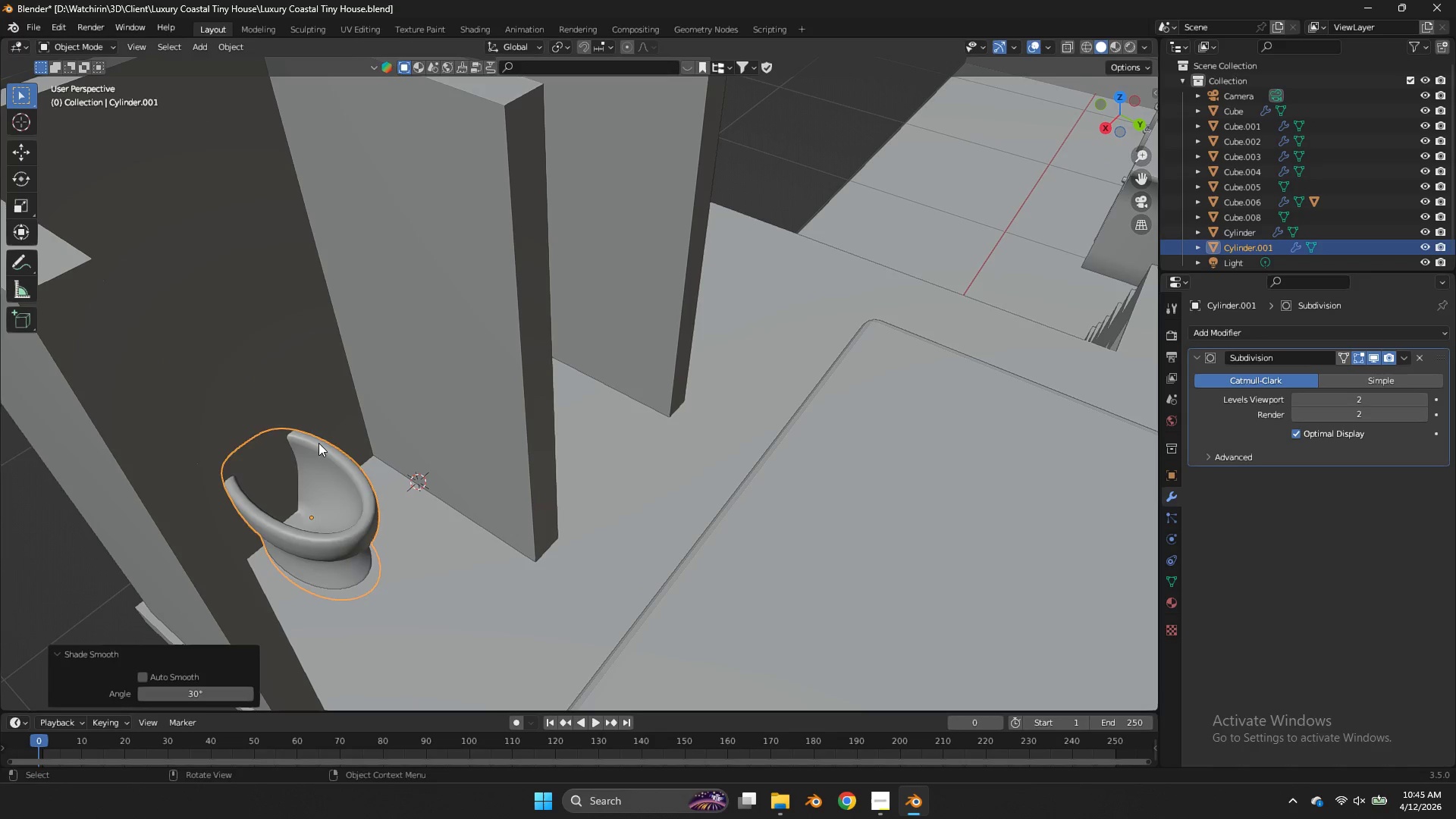 
key(Tab)
 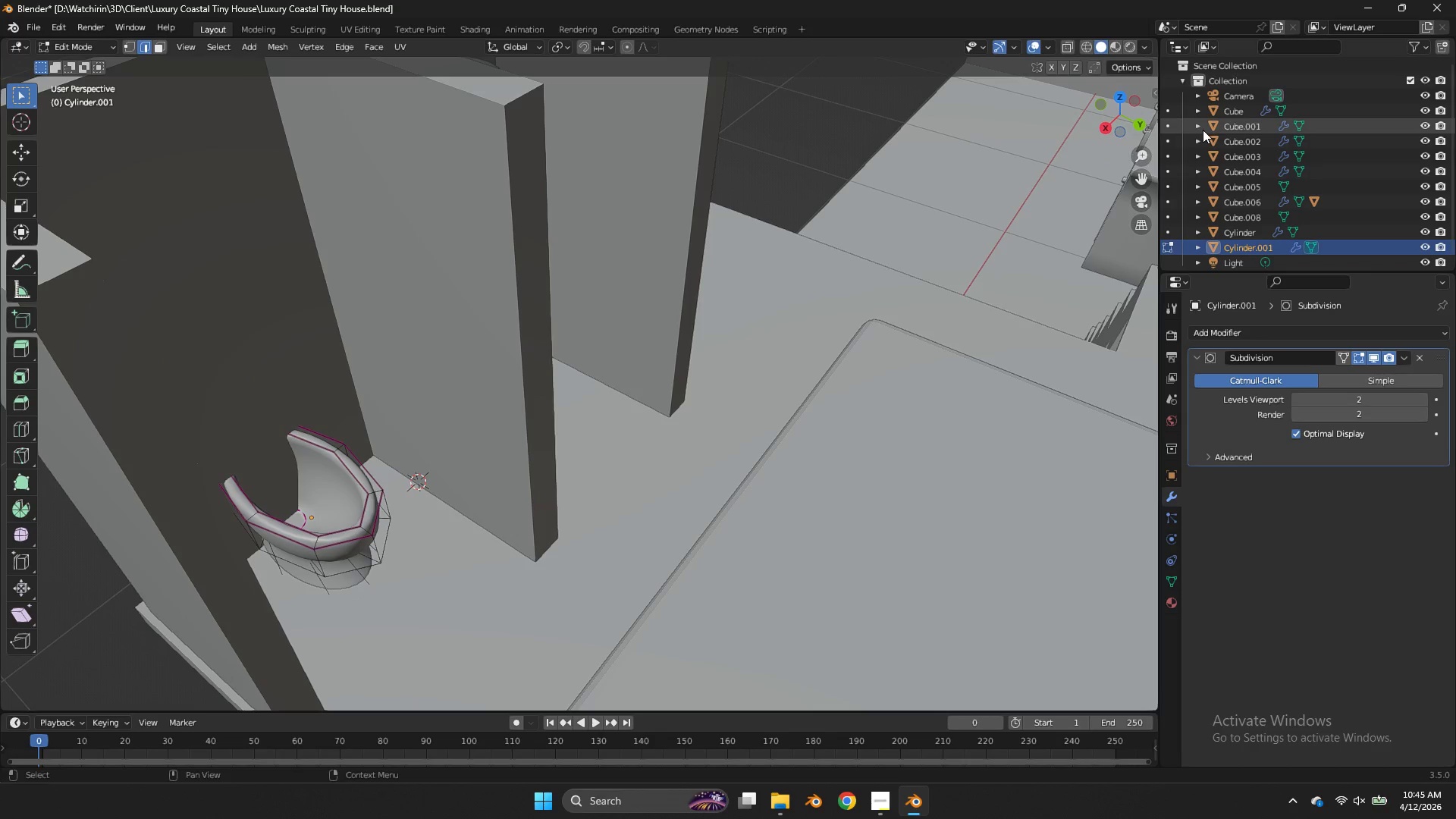 
left_click_drag(start_coordinate=[1110, 127], to_coordinate=[46, 61])
 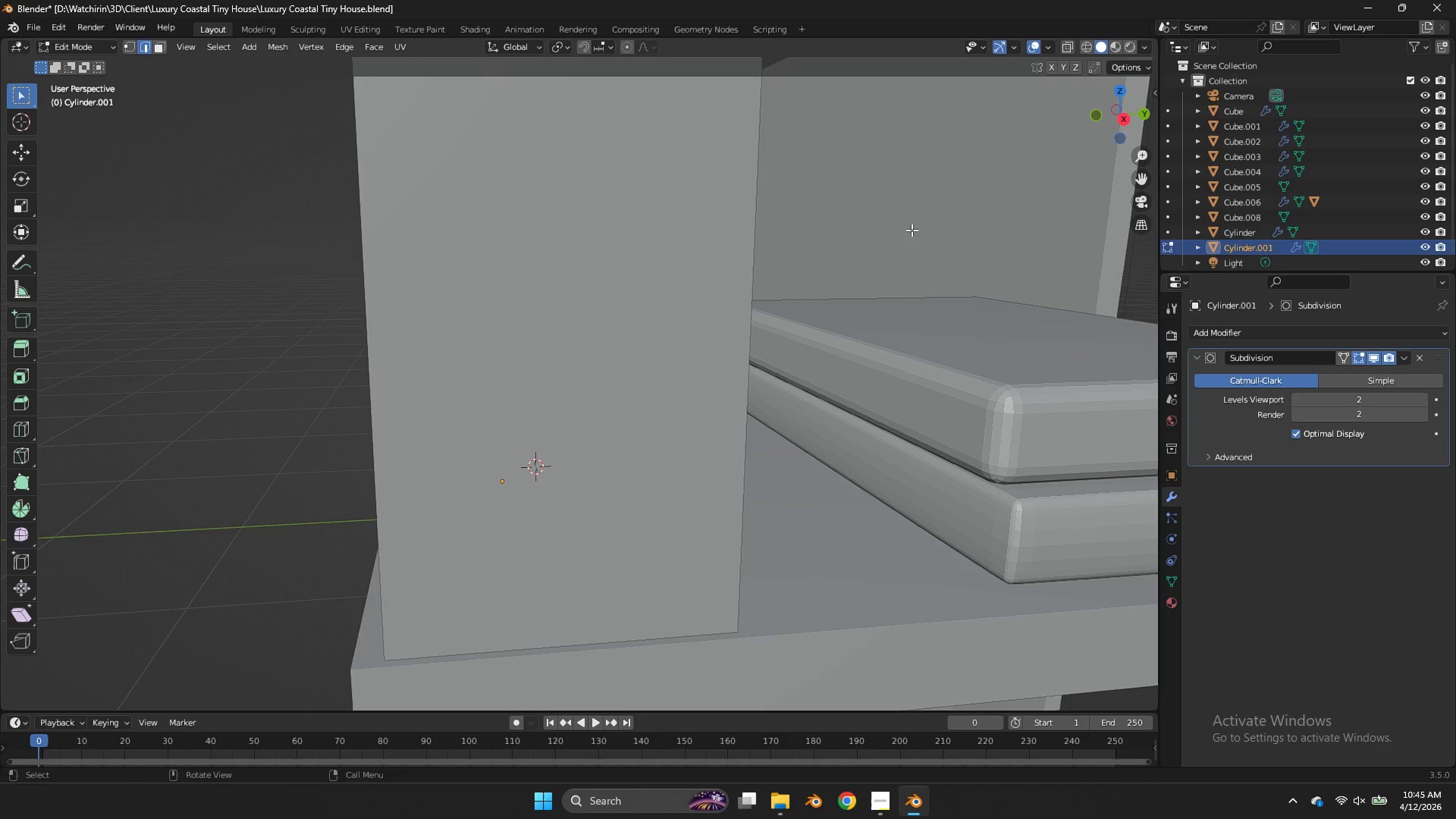 
key(NumpadDivide)
 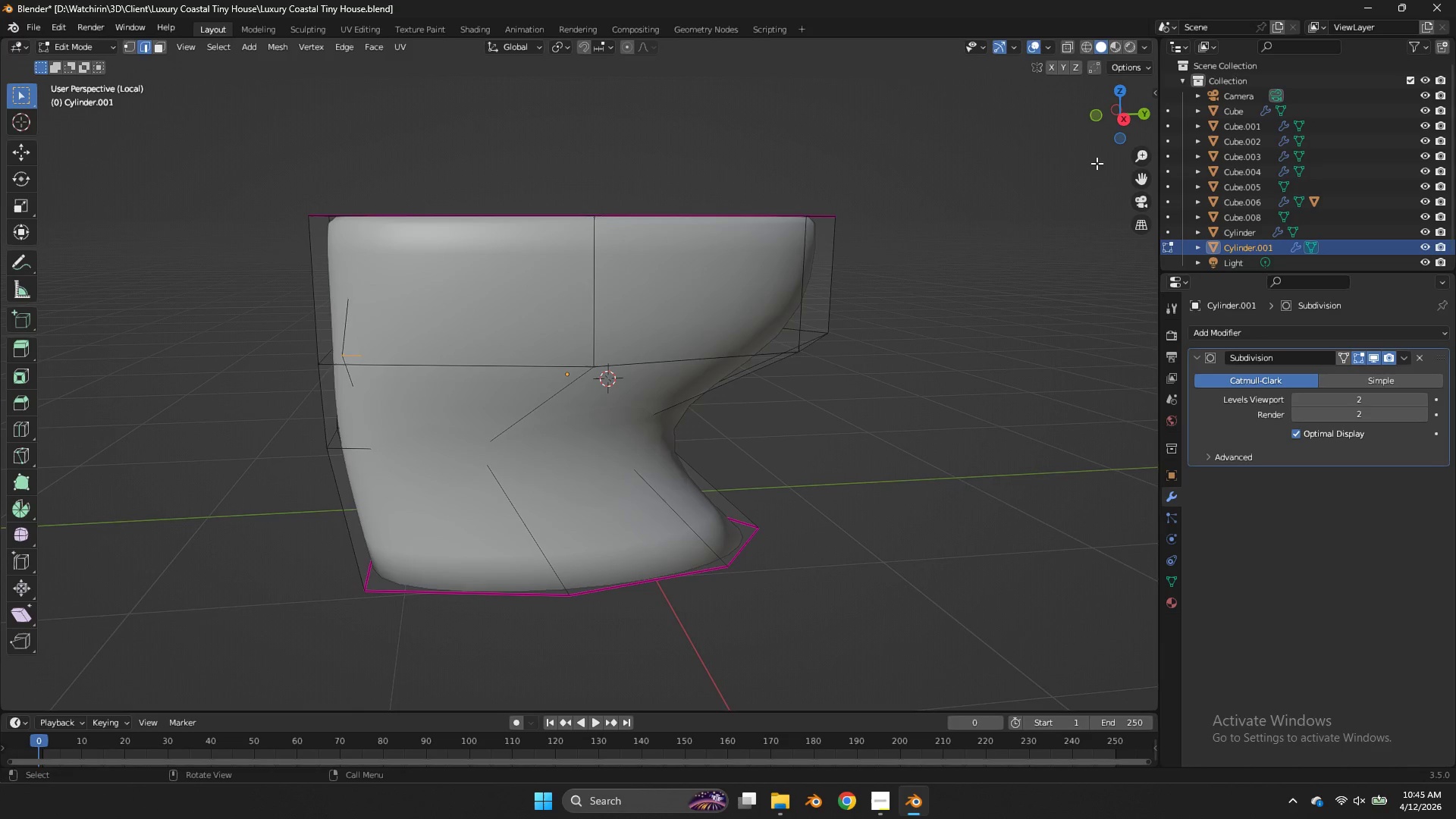 
left_click_drag(start_coordinate=[1131, 120], to_coordinate=[64, 147])
 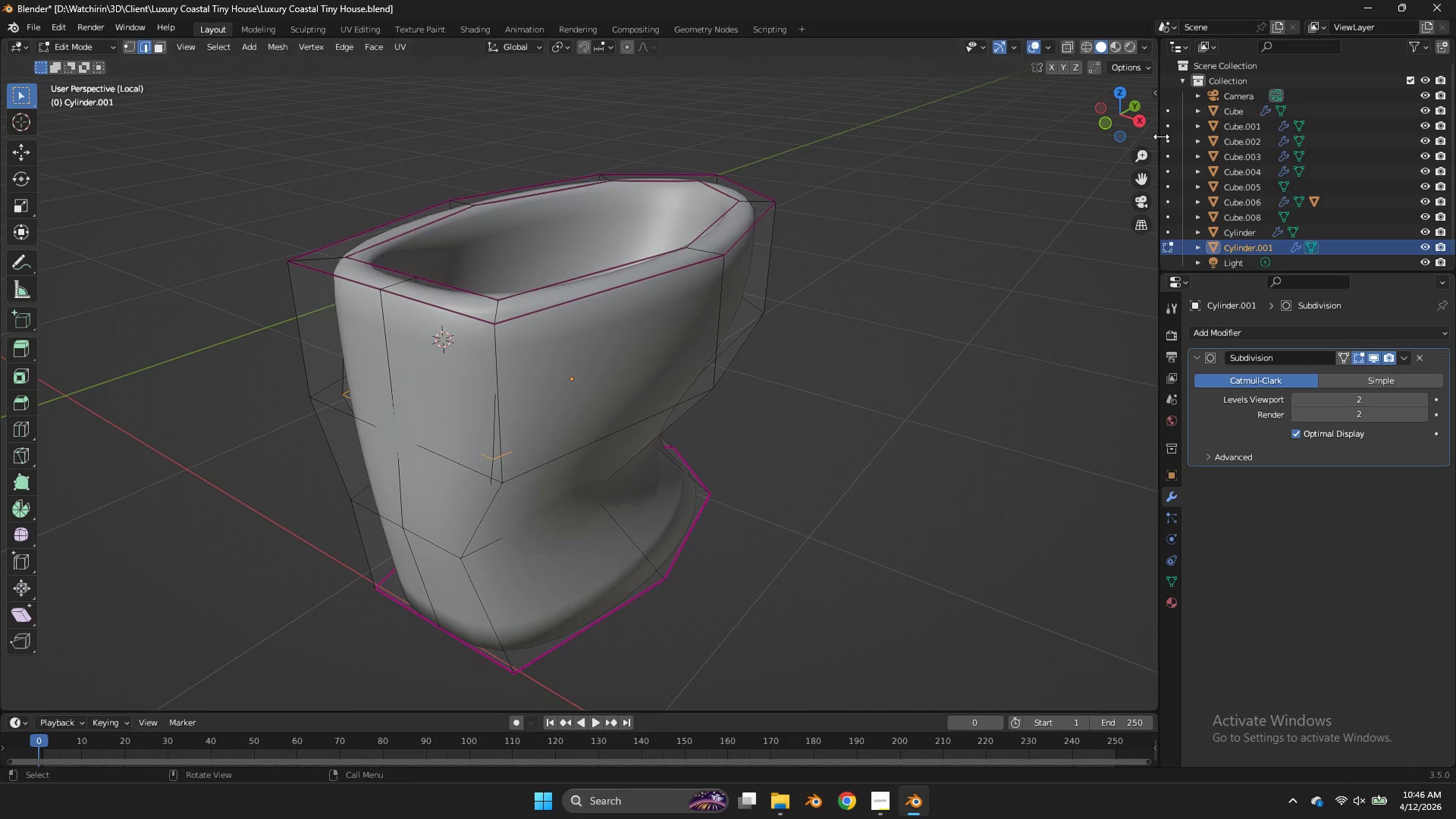 
left_click_drag(start_coordinate=[1126, 124], to_coordinate=[922, 196])
 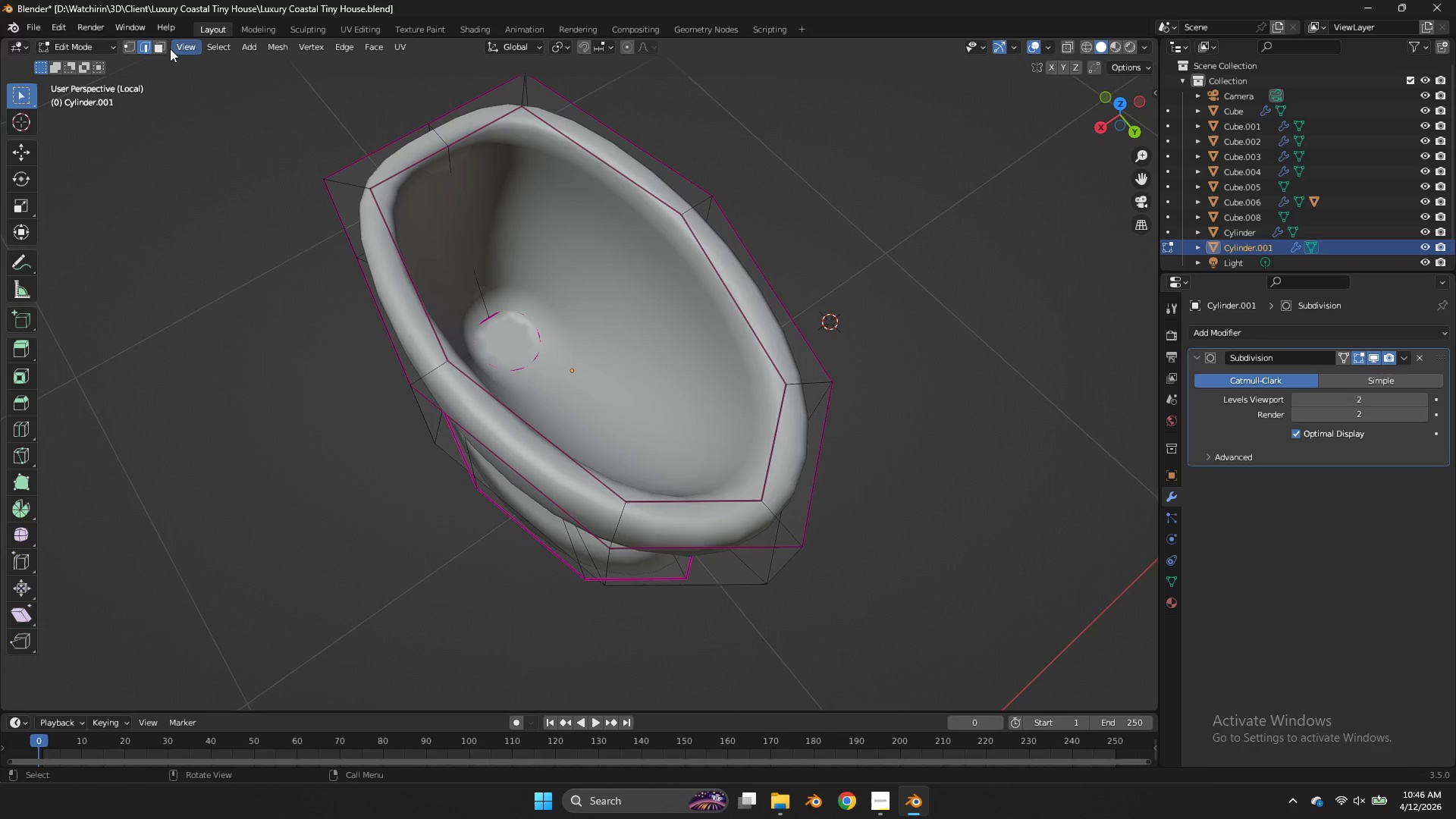 
left_click([166, 49])
 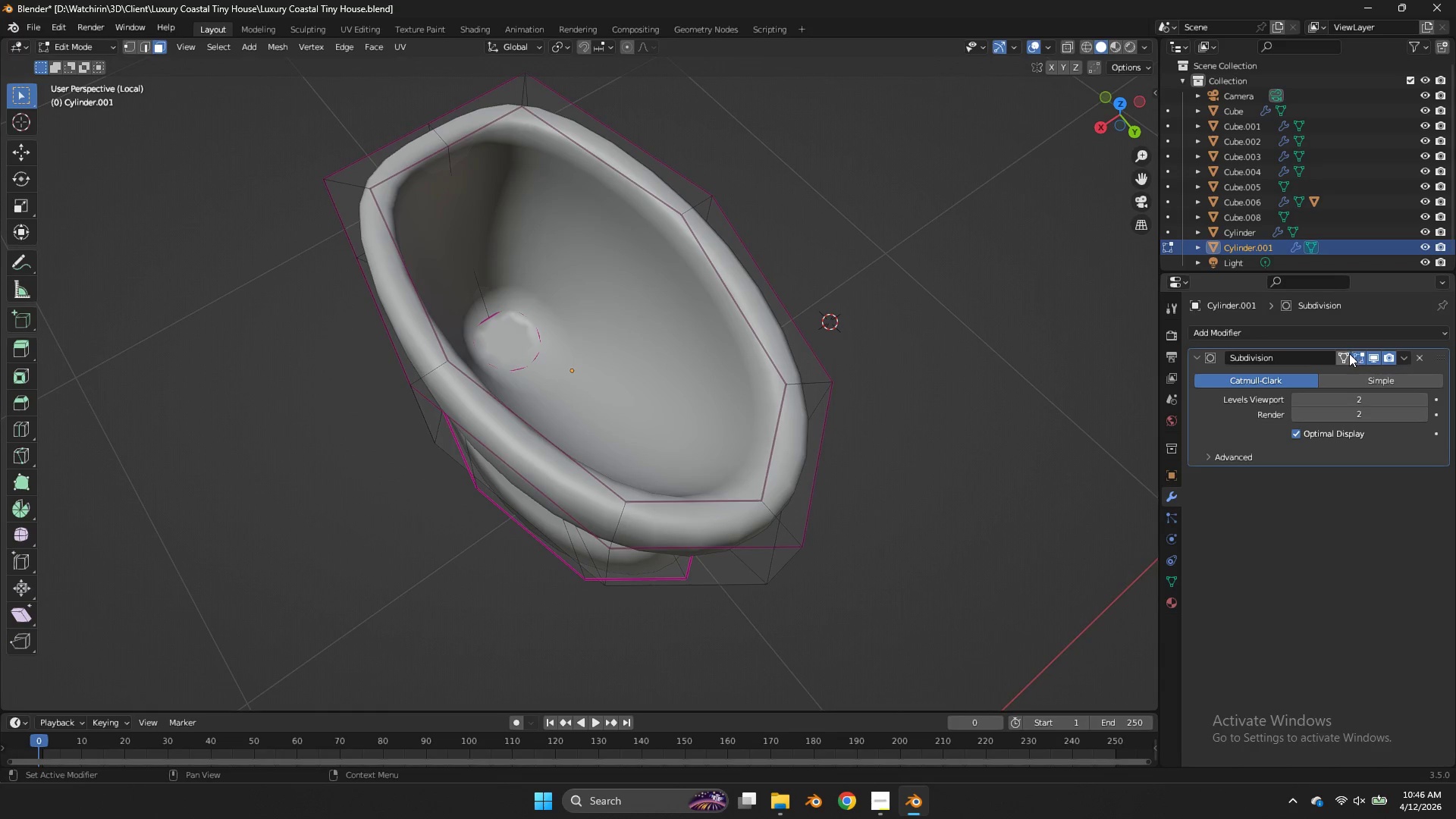 
left_click([1355, 357])
 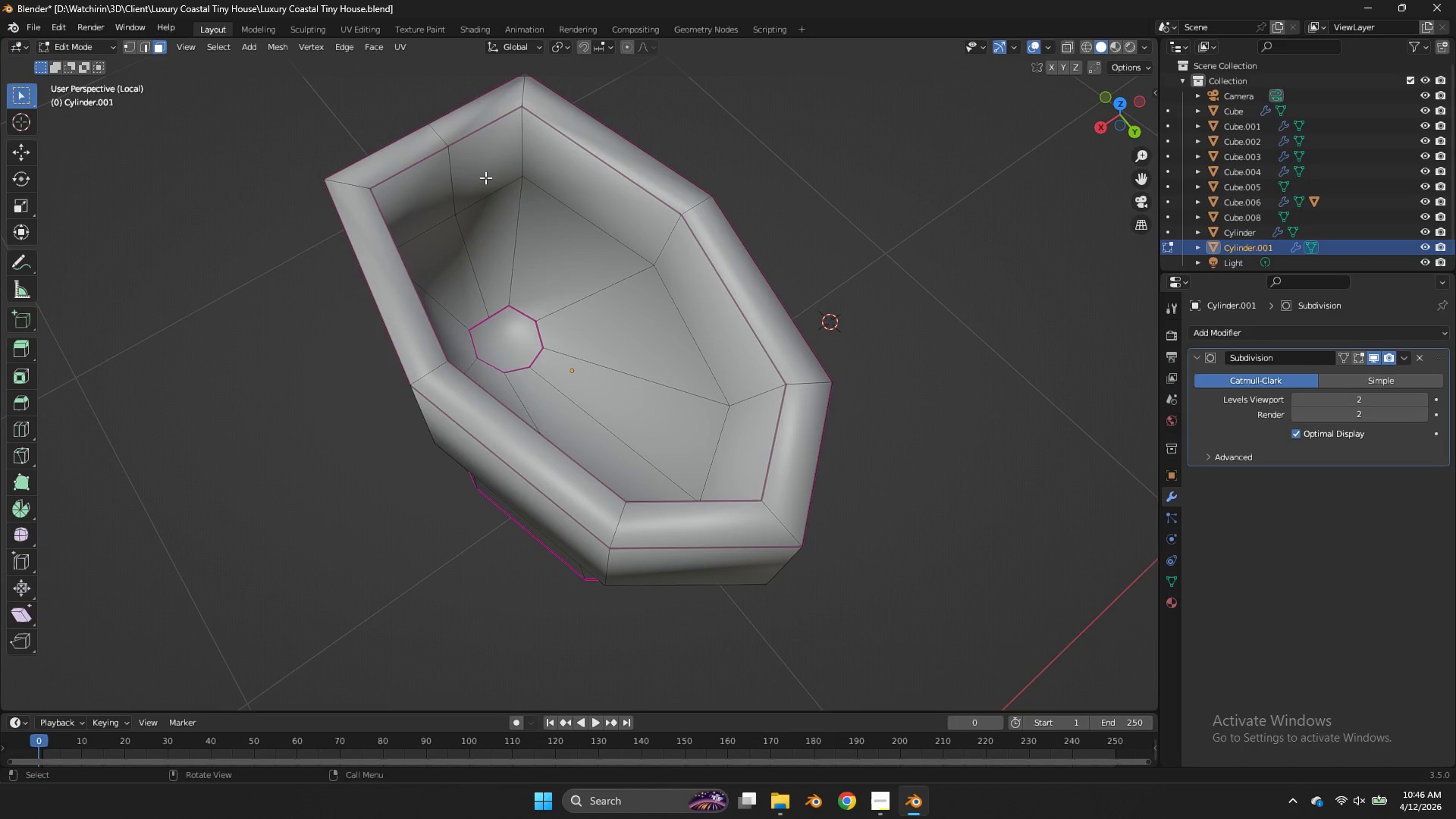 
left_click([485, 177])
 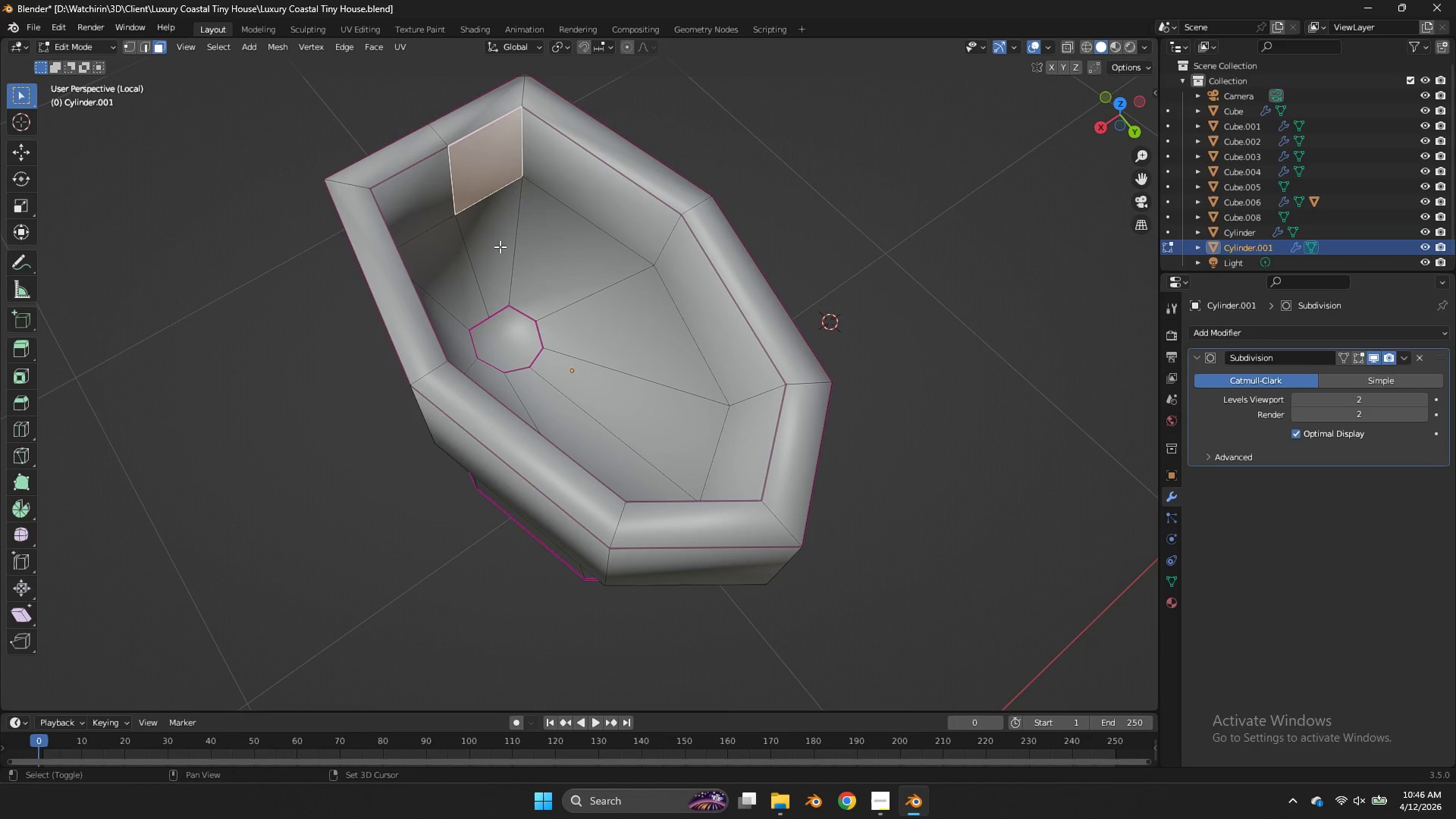 
hold_key(key=ShiftLeft, duration=0.59)
double_click([500, 246])
 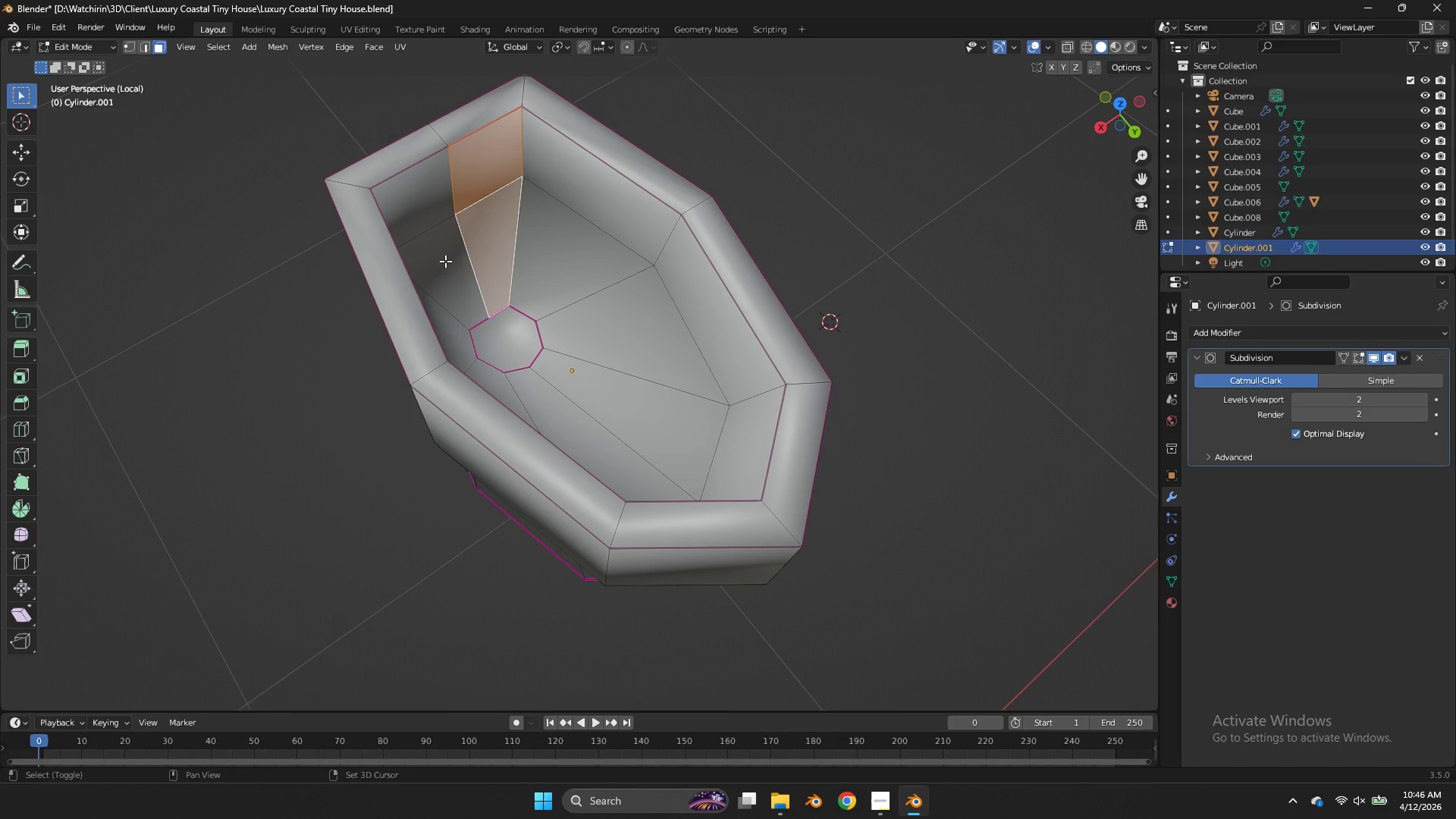 
triple_click([445, 261])
 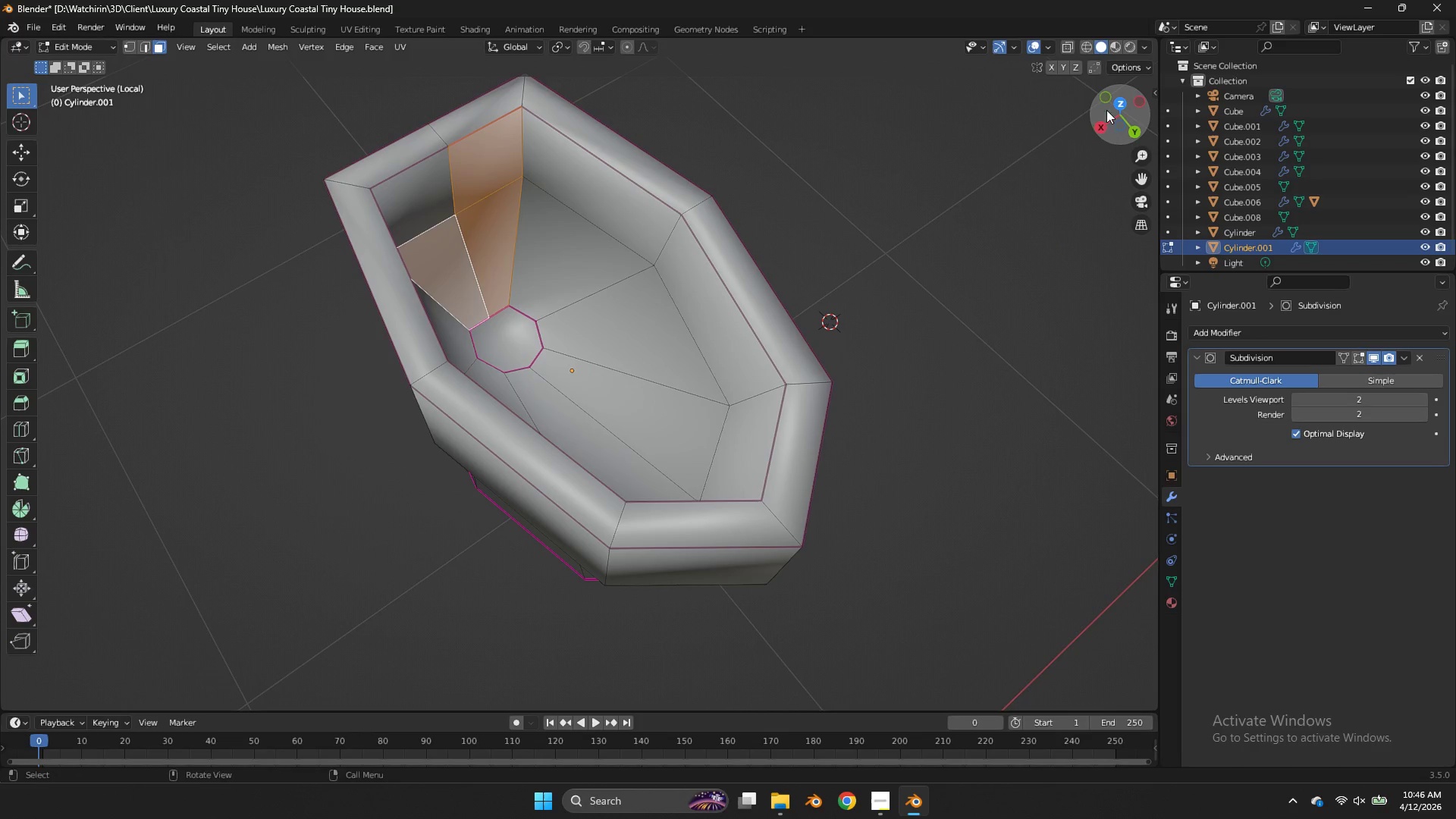 
left_click([1103, 123])
 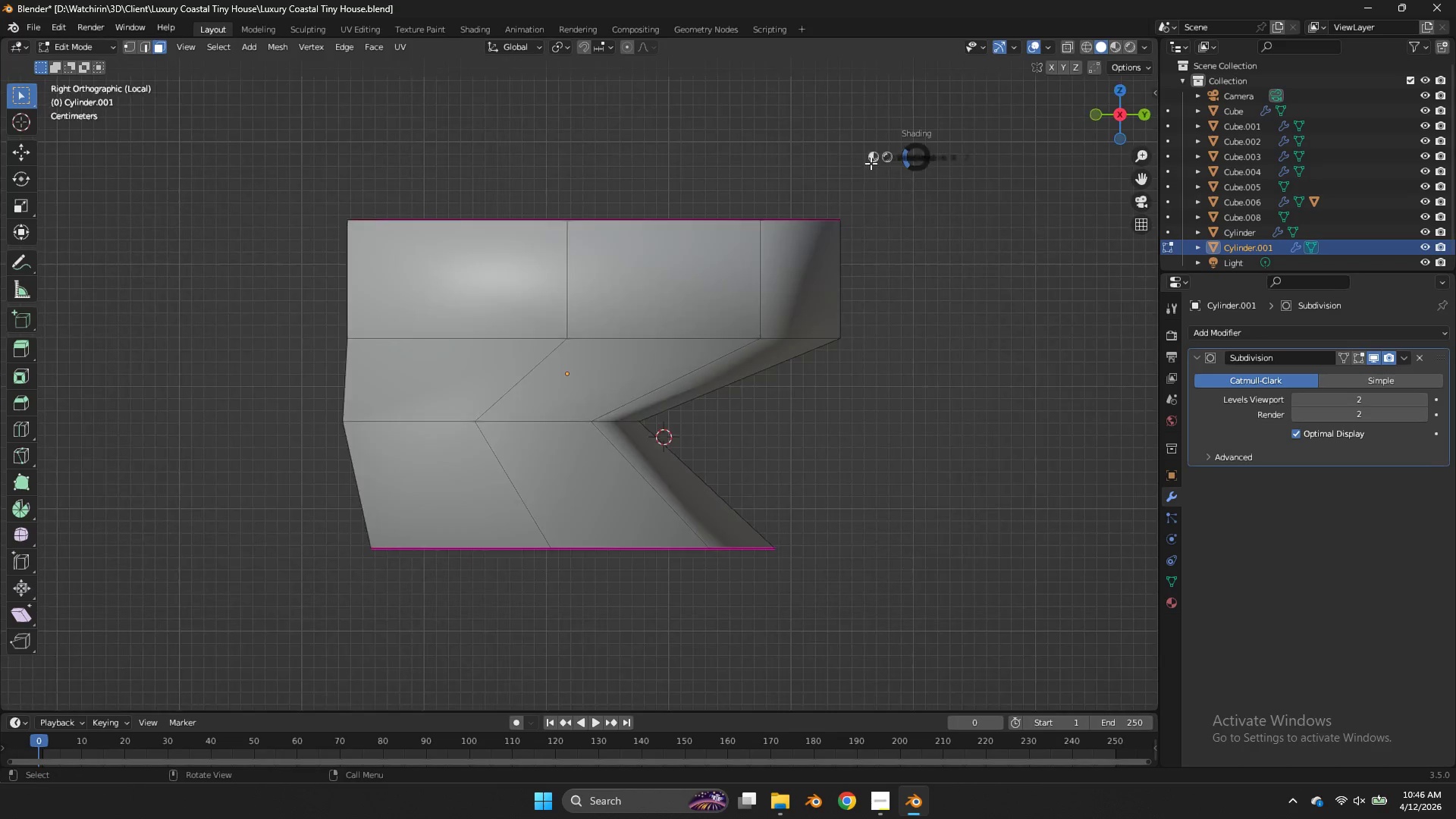 
type(zsy0)
 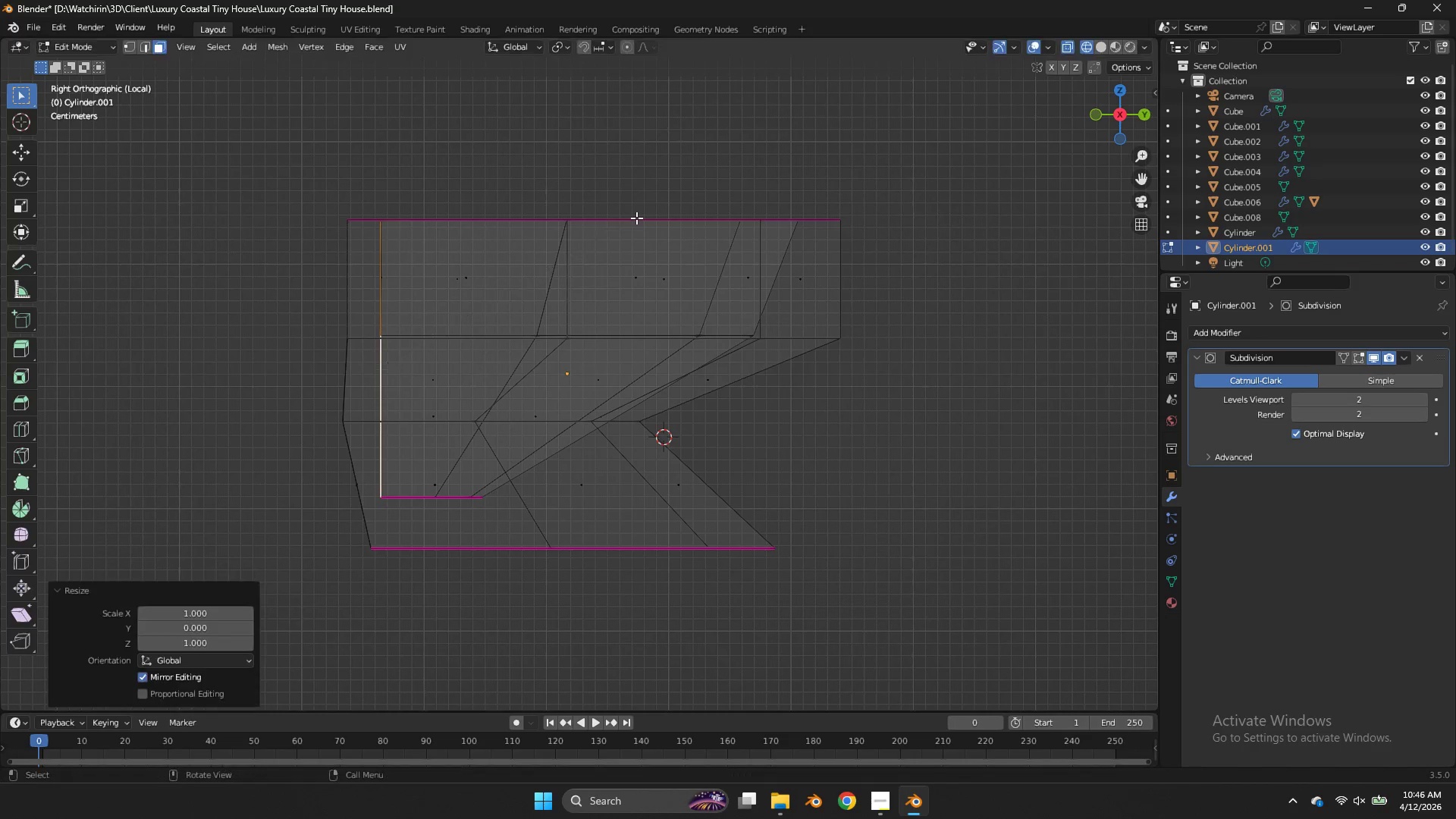 
key(Enter)
 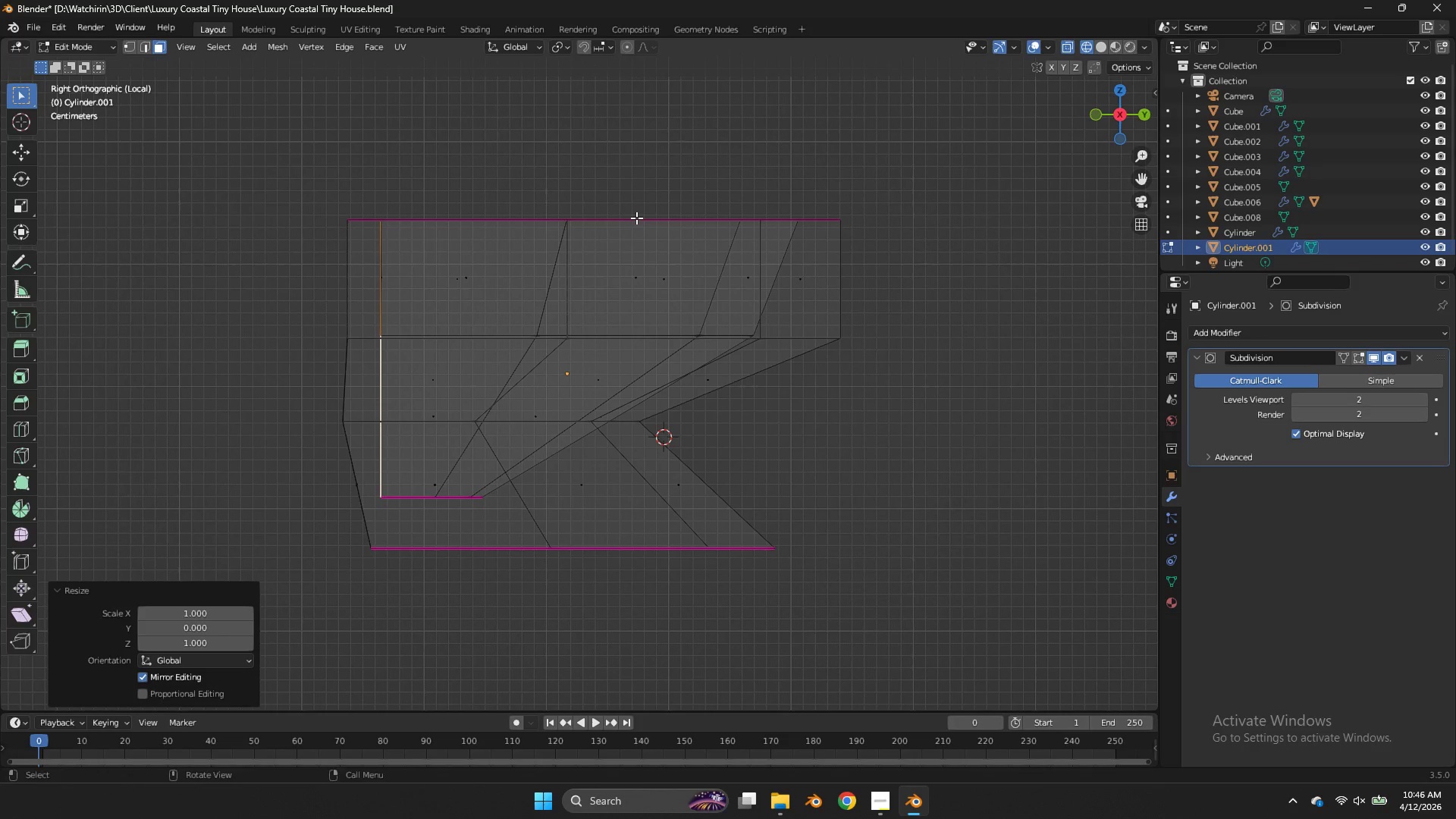 
type(gy)
 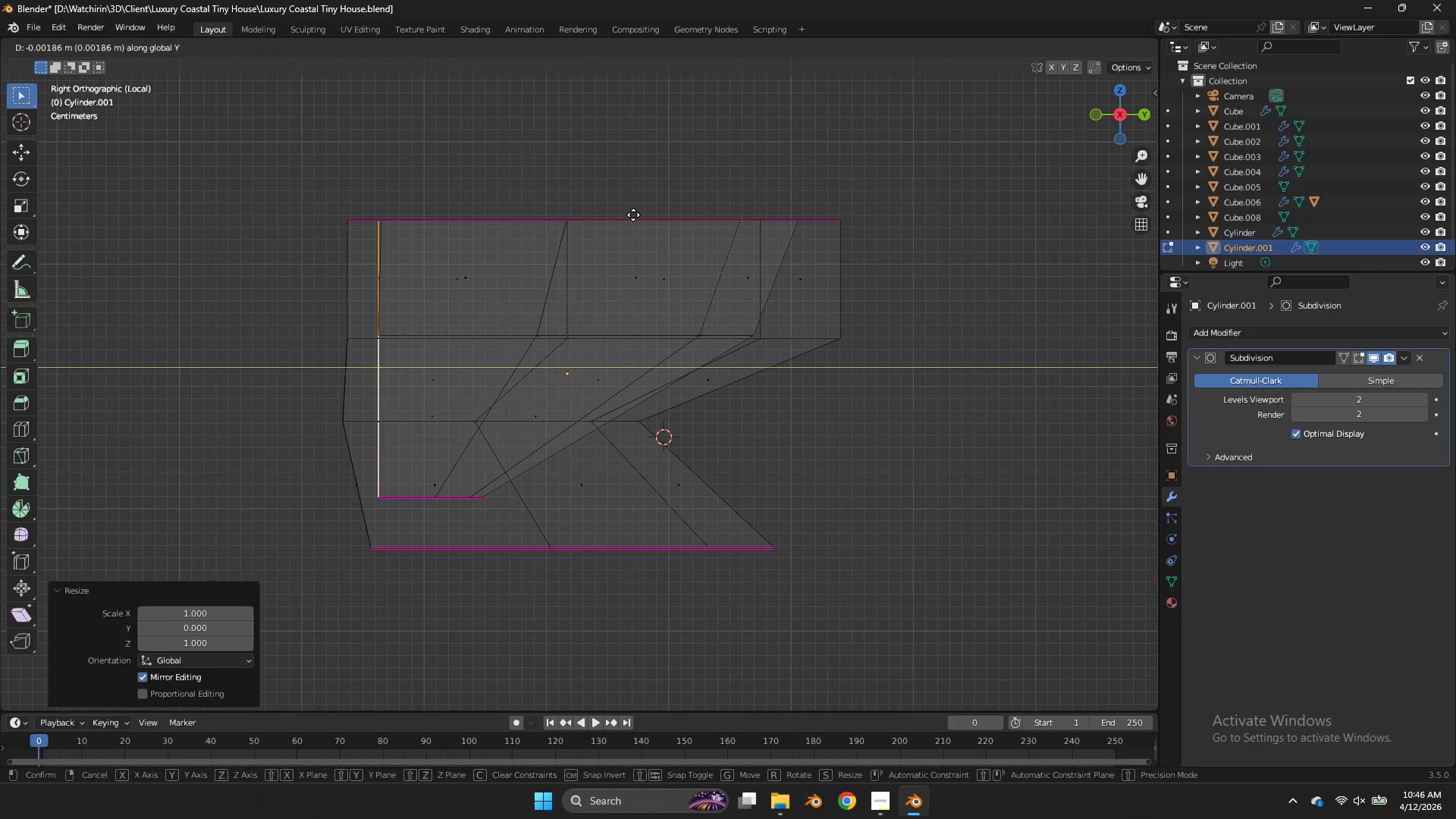 
left_click([632, 214])
 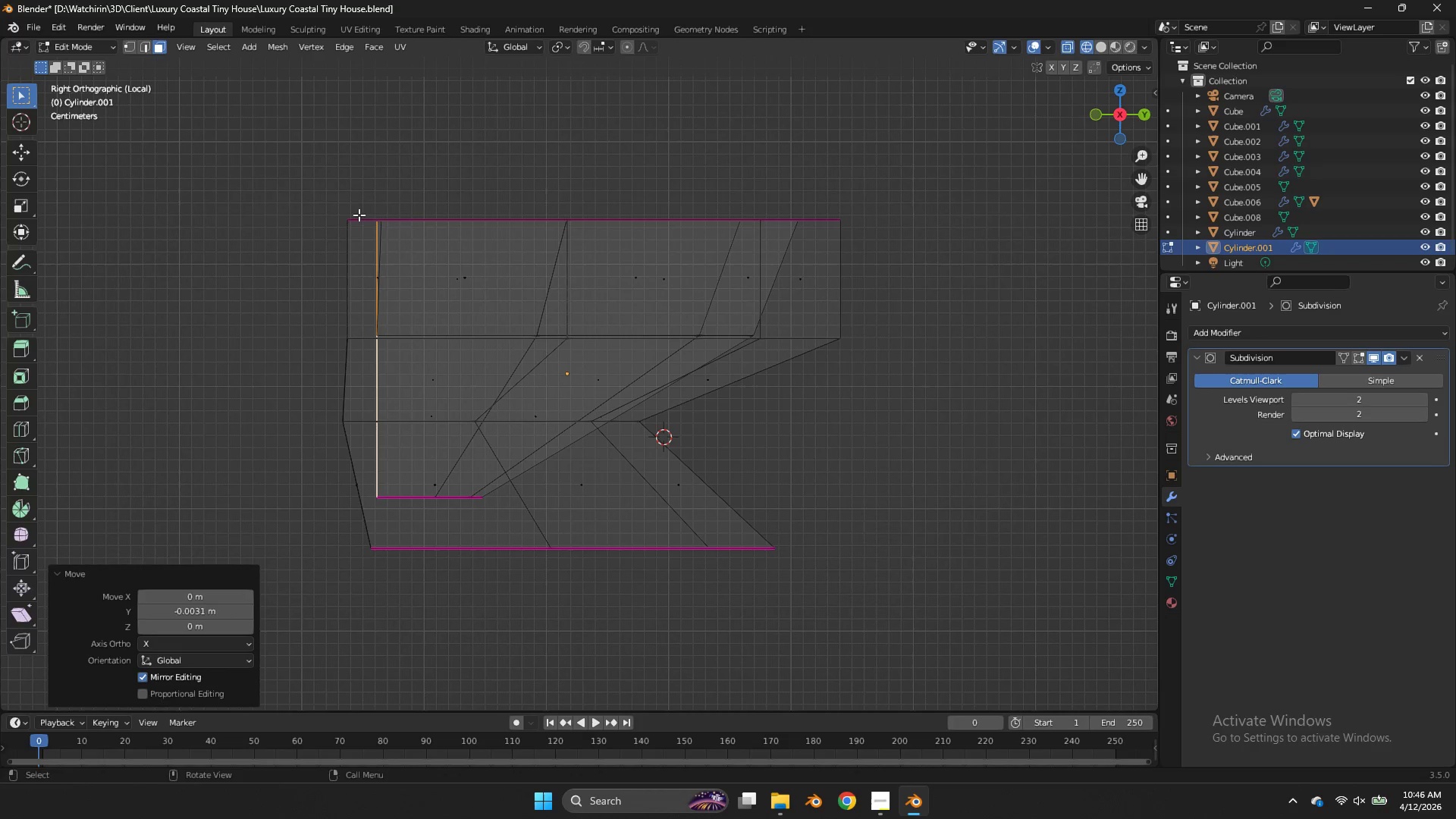 
left_click_drag(start_coordinate=[369, 229], to_coordinate=[272, 391])
 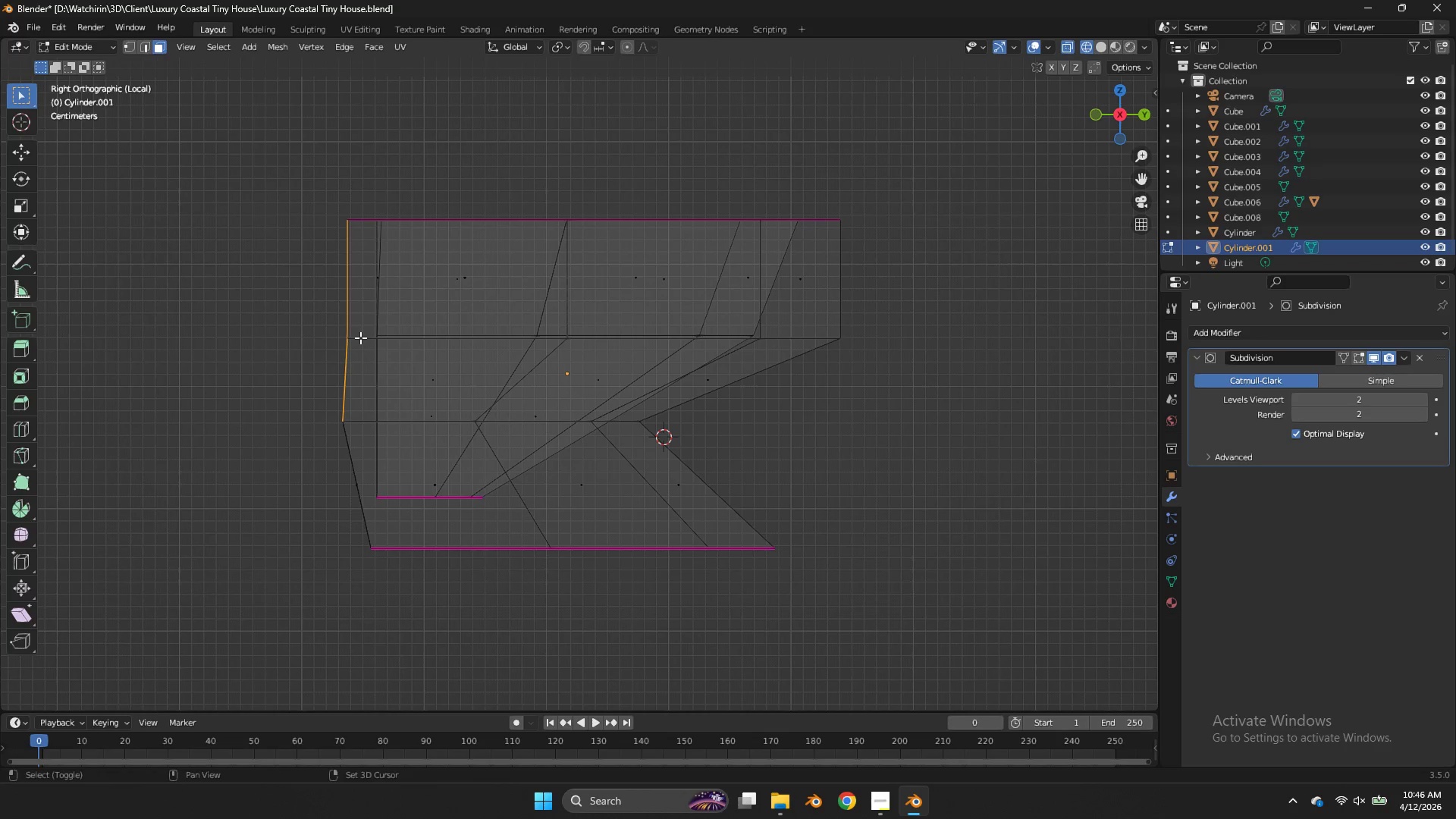 
hold_key(key=ShiftLeft, duration=1.44)
left_click_drag(start_coordinate=[354, 349], to_coordinate=[309, 473])
 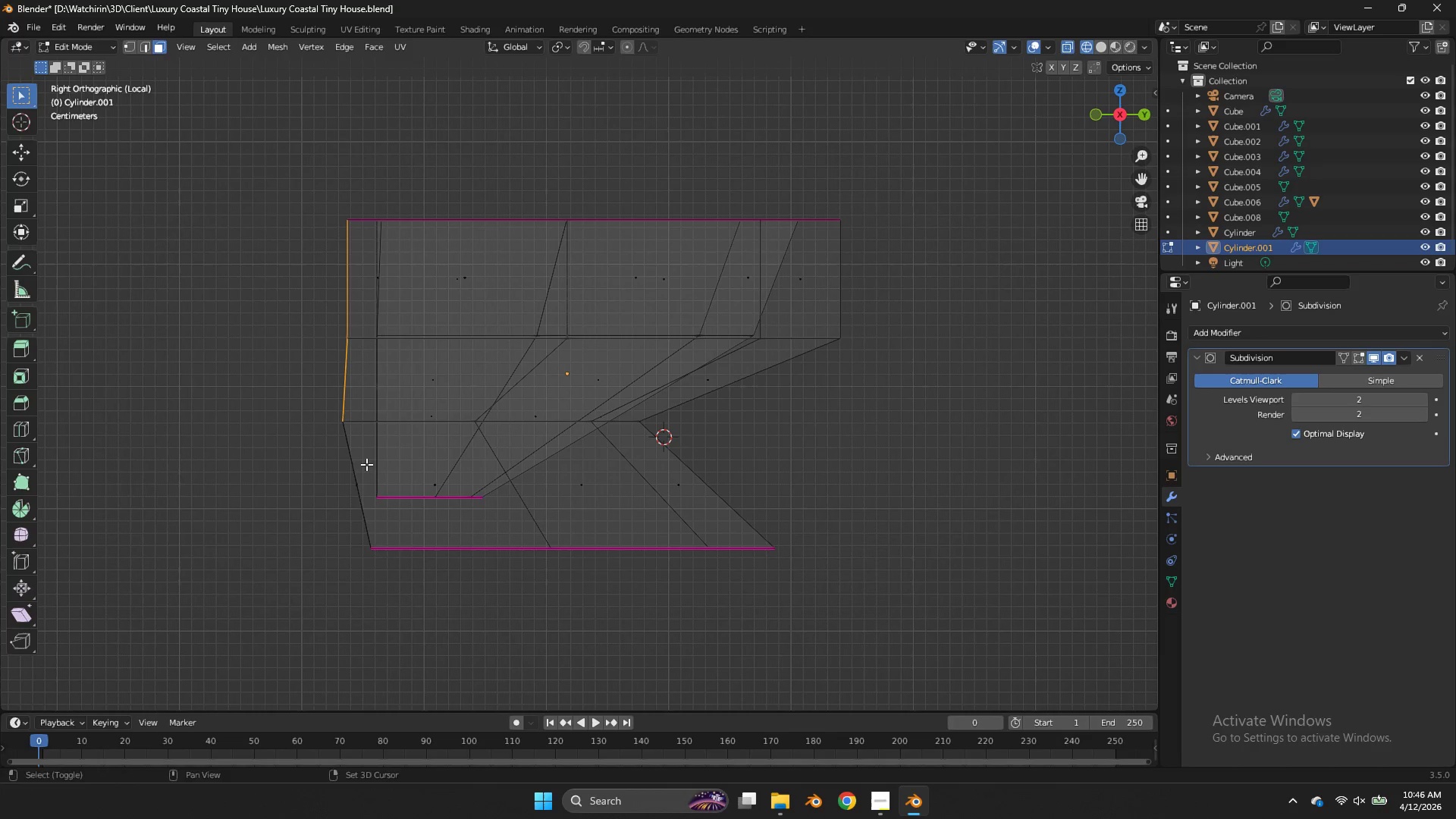 
left_click_drag(start_coordinate=[370, 463], to_coordinate=[325, 516])
 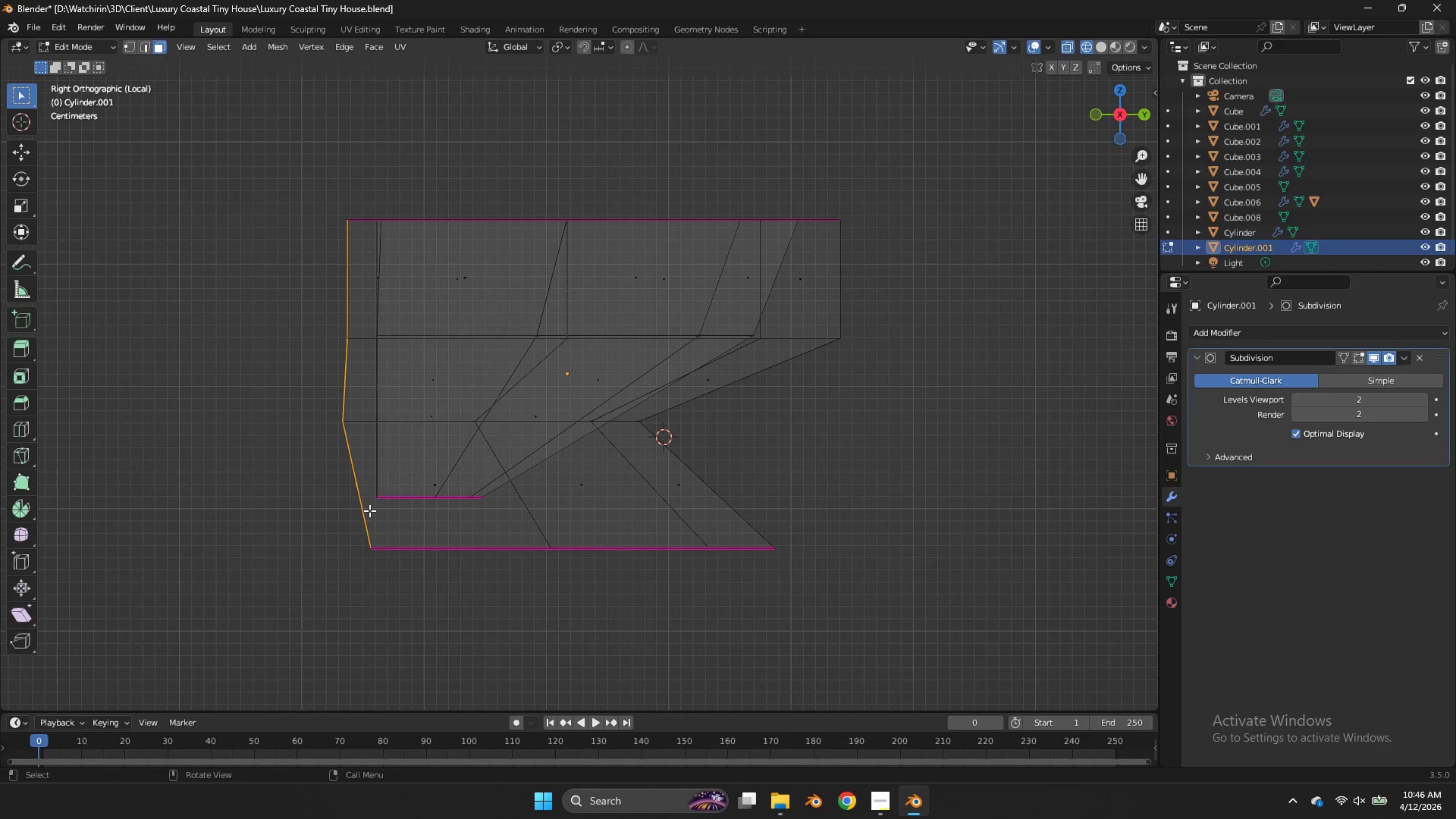 
type(sy0)
 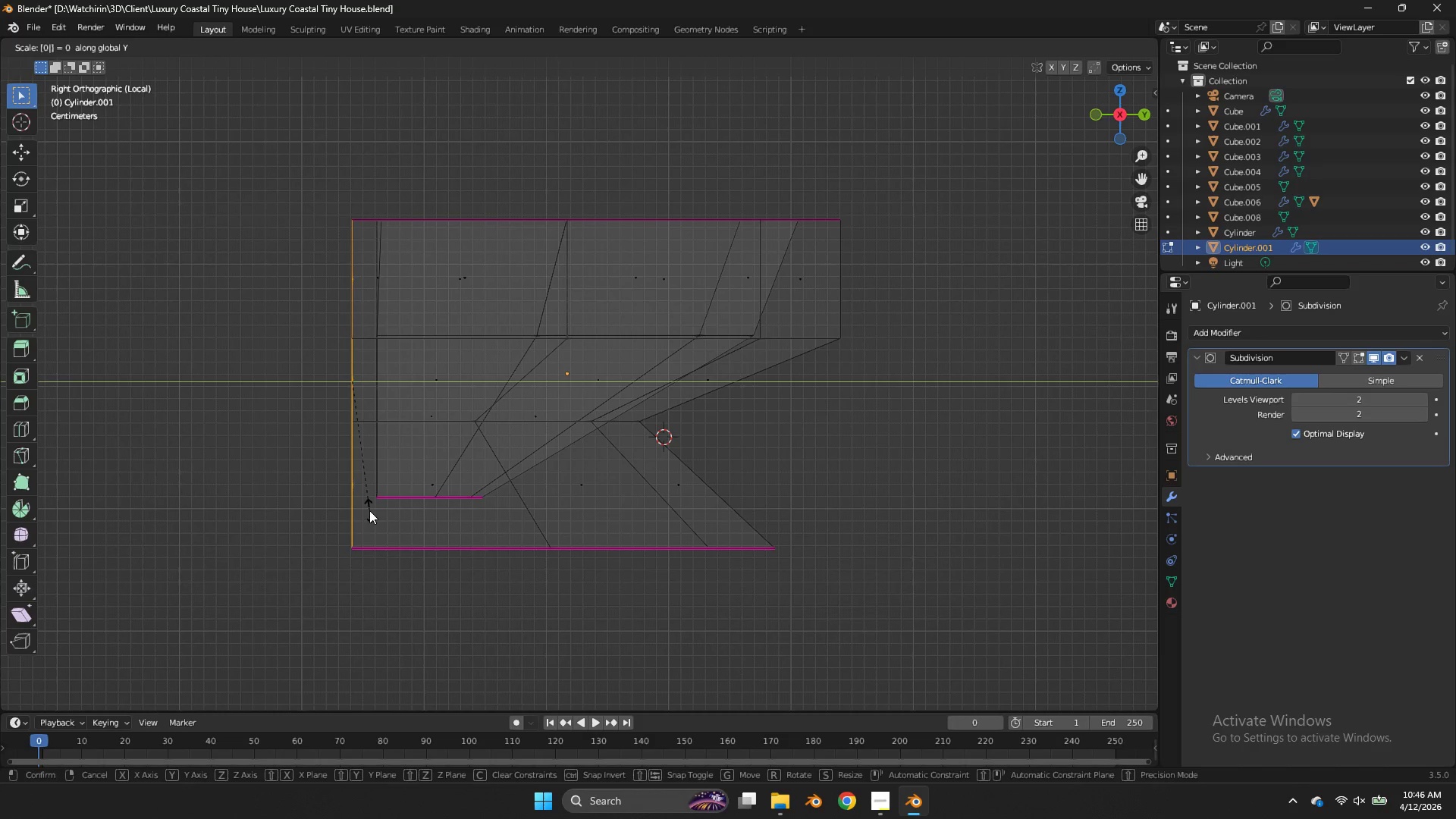 
key(Enter)
 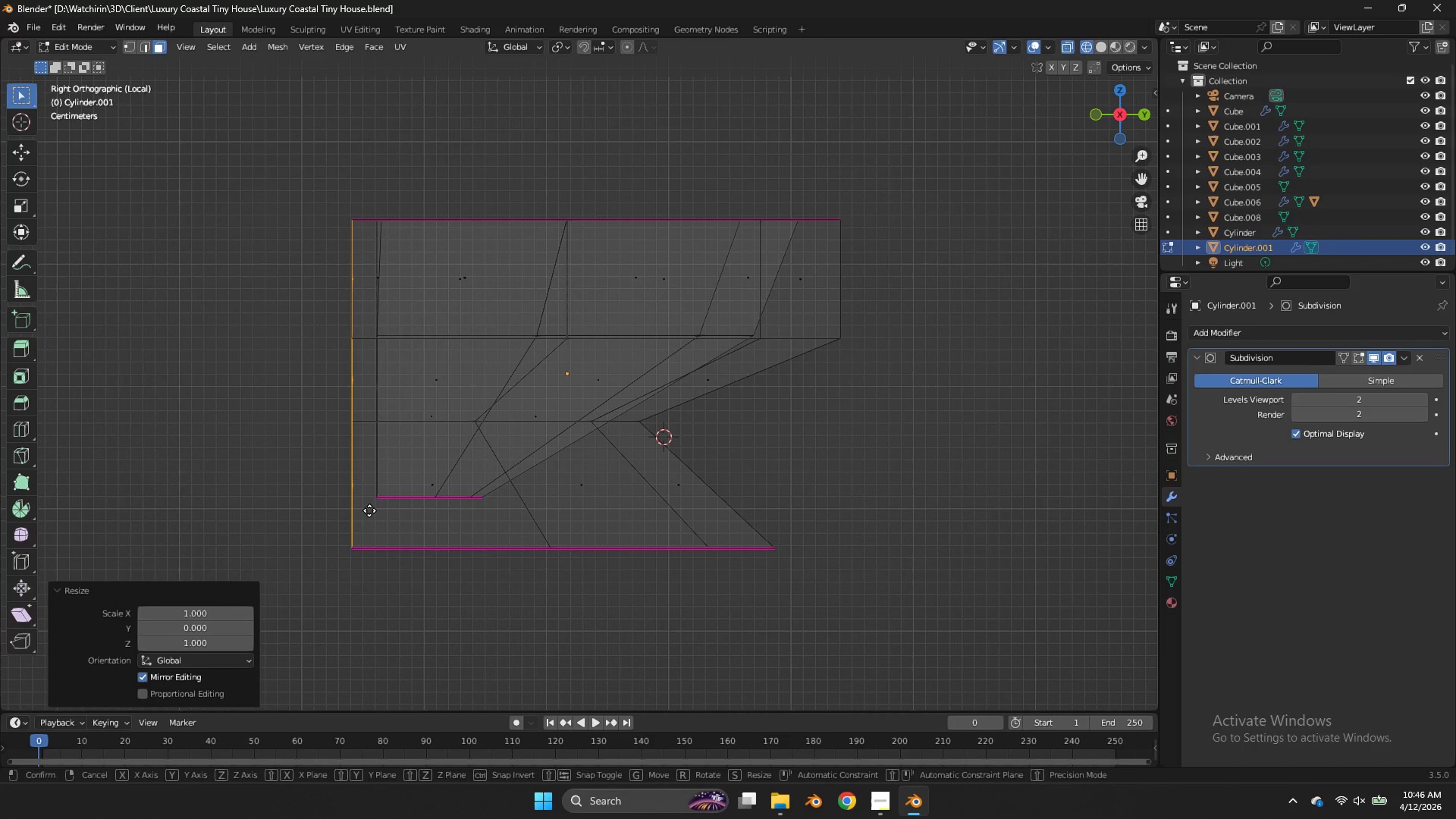 
type(gy)
 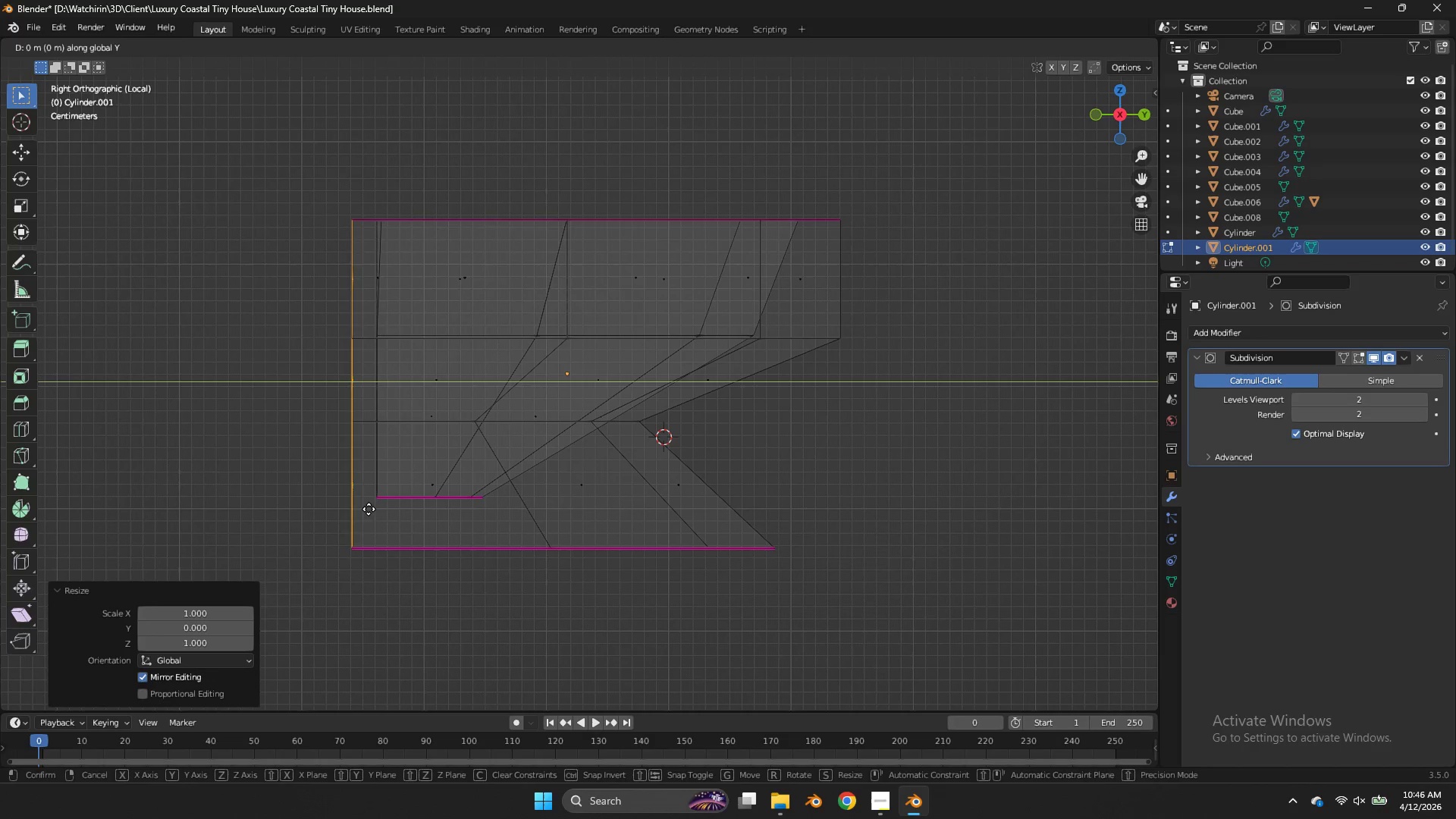 
hold_key(key=ShiftLeft, duration=0.5)
 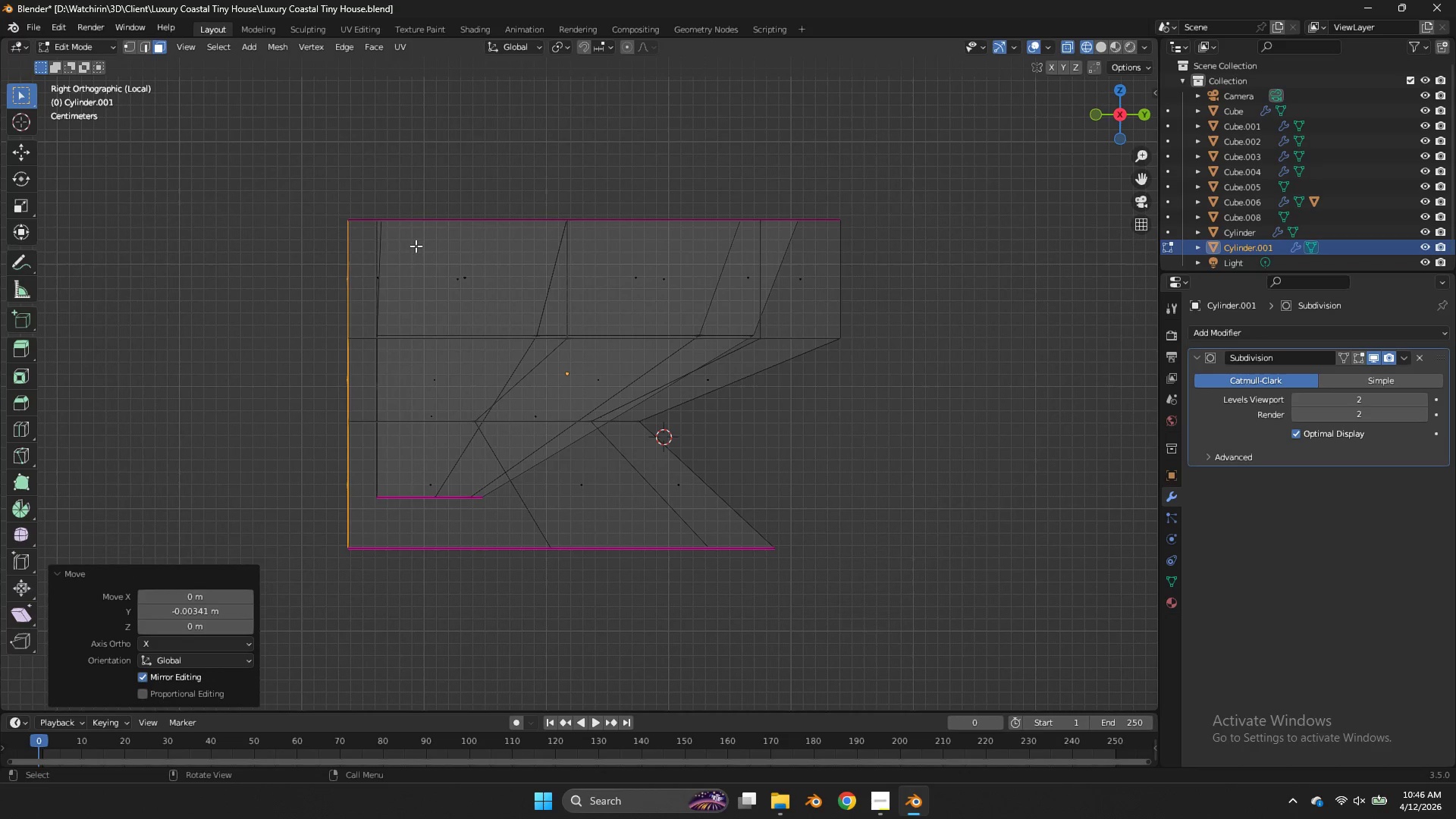 
left_click_drag(start_coordinate=[416, 243], to_coordinate=[360, 514])
 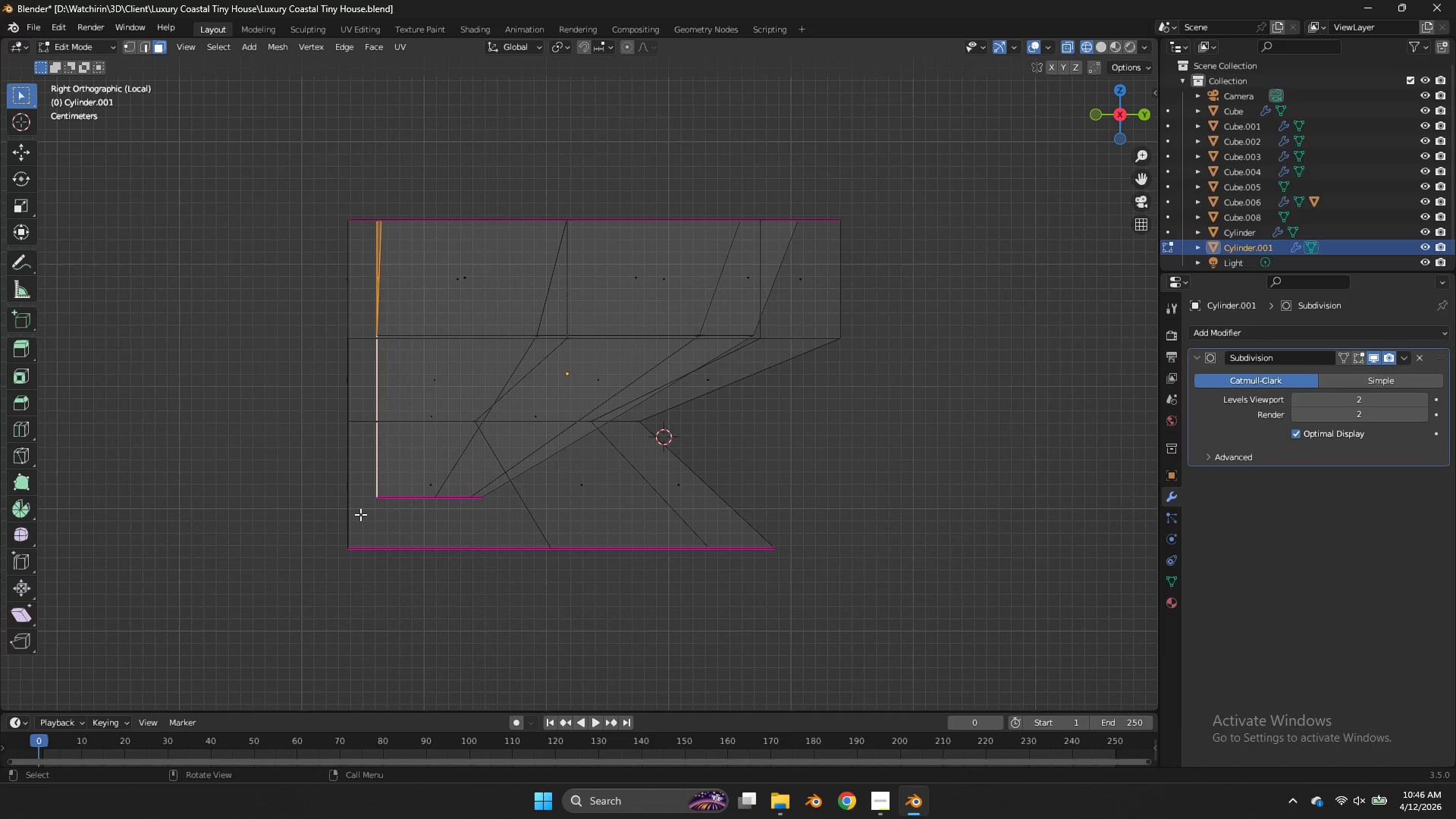 
type(sy0)
 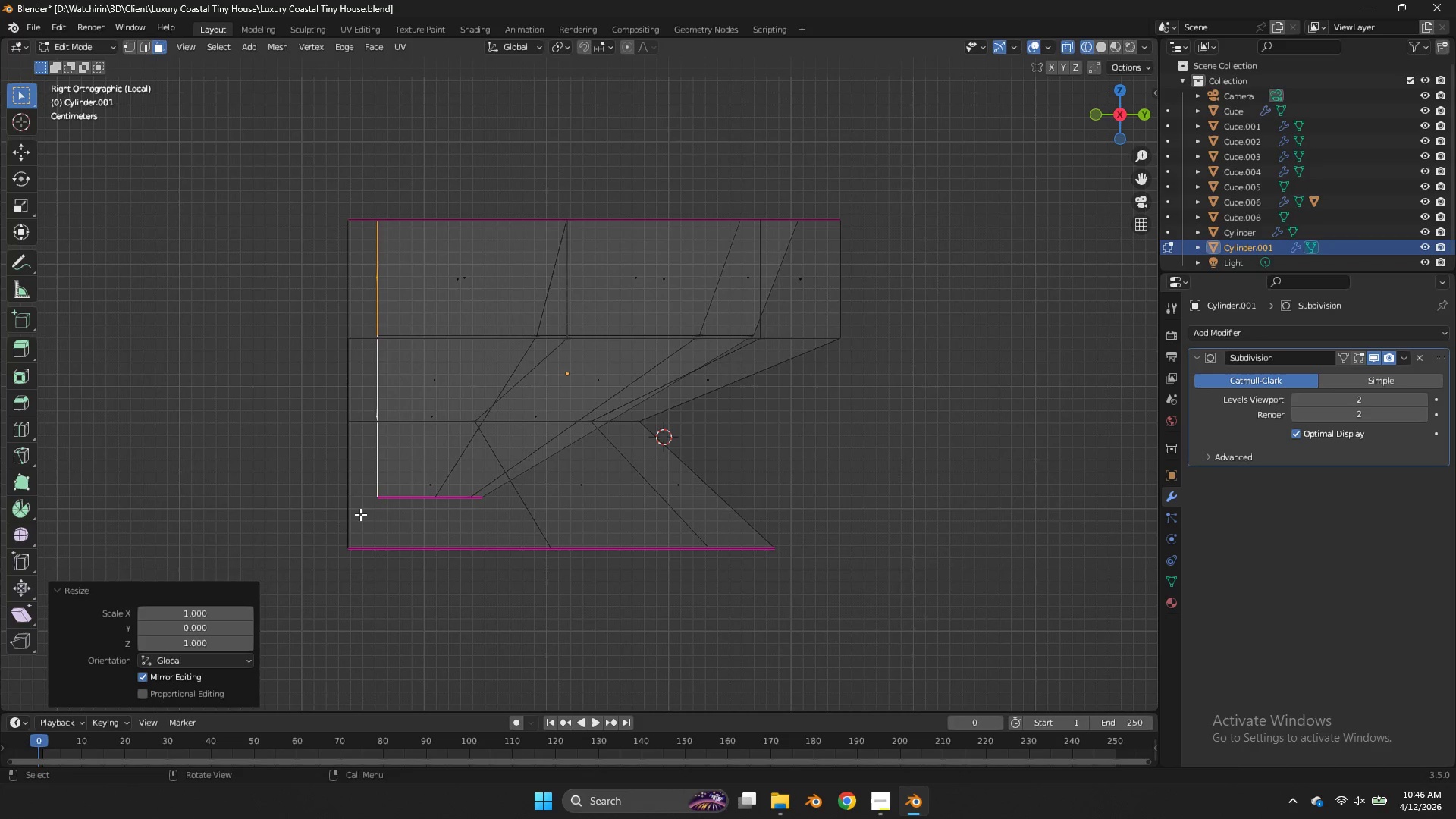 
key(Enter)
 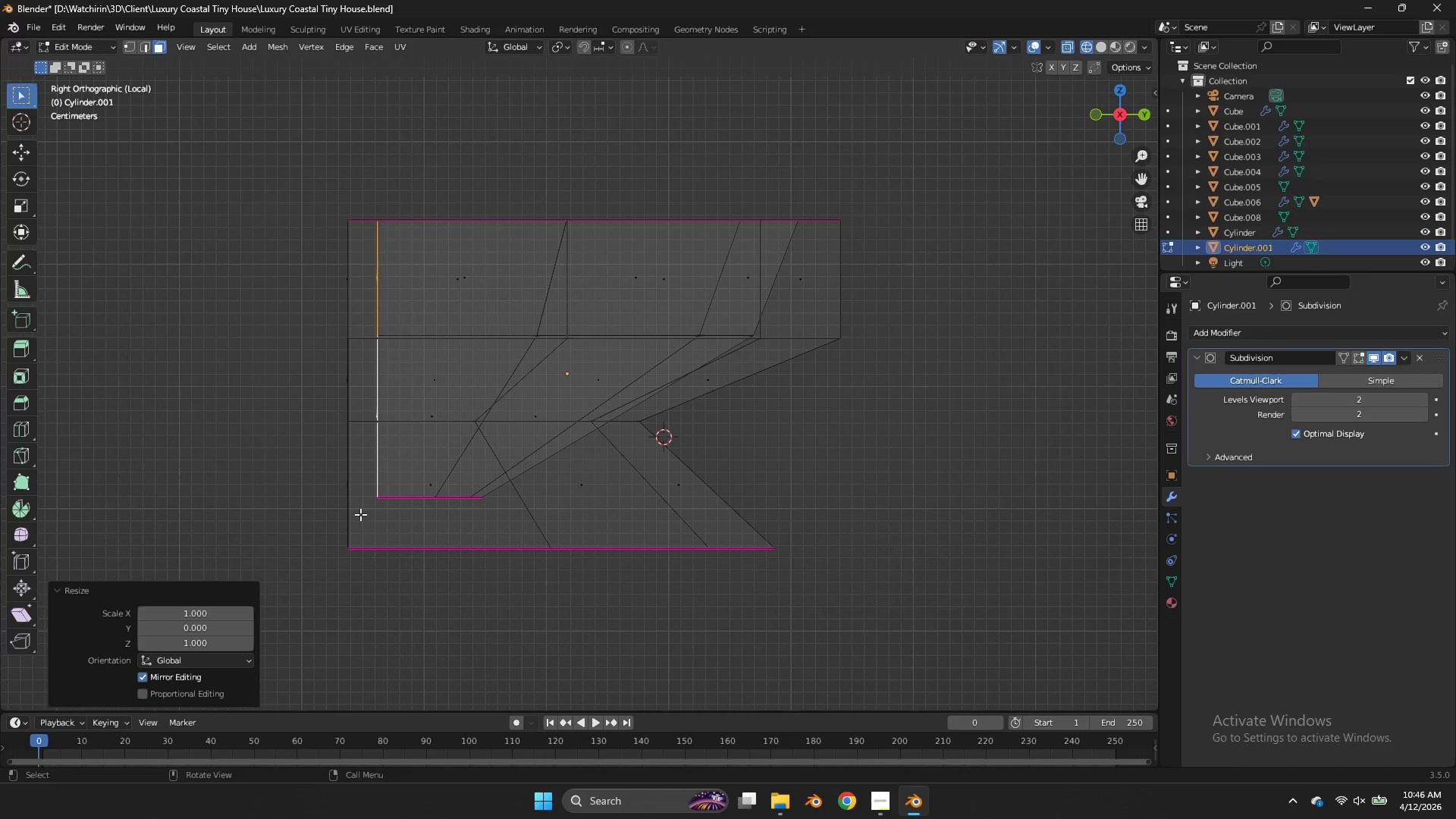 
type(gy)
 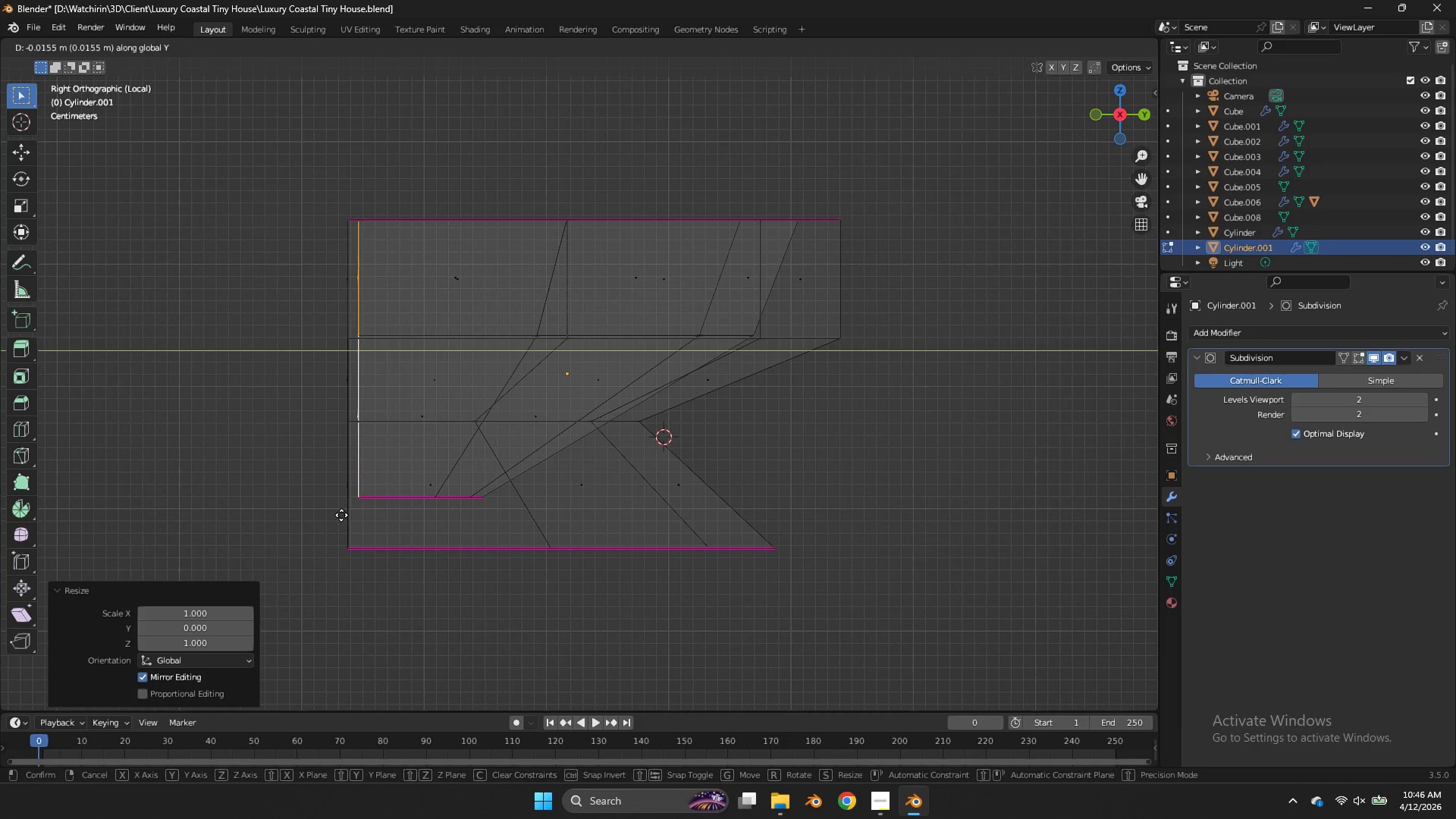 
left_click([340, 515])
 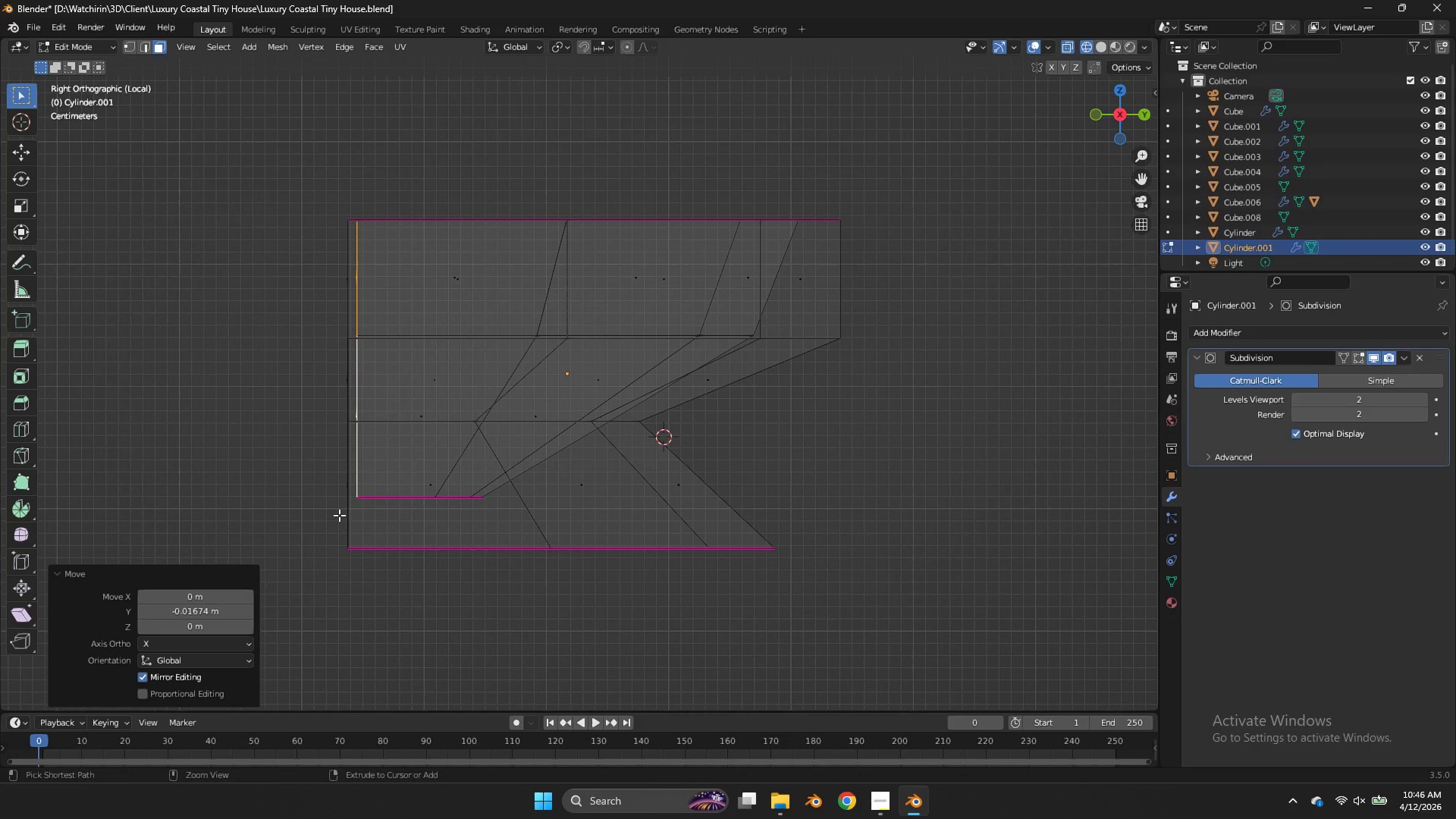 
key(Control+ControlLeft)
 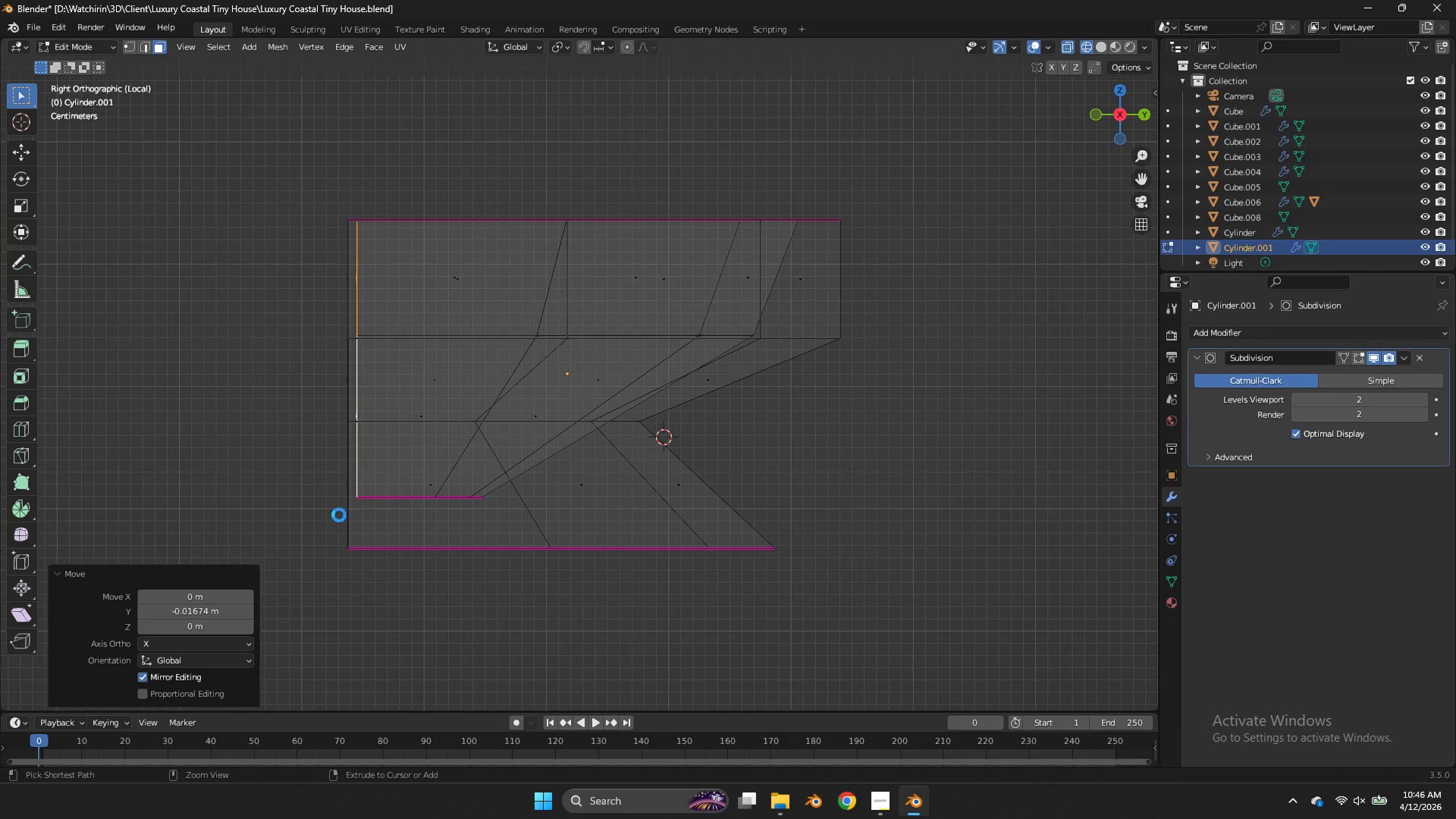 
key(Control+S)
 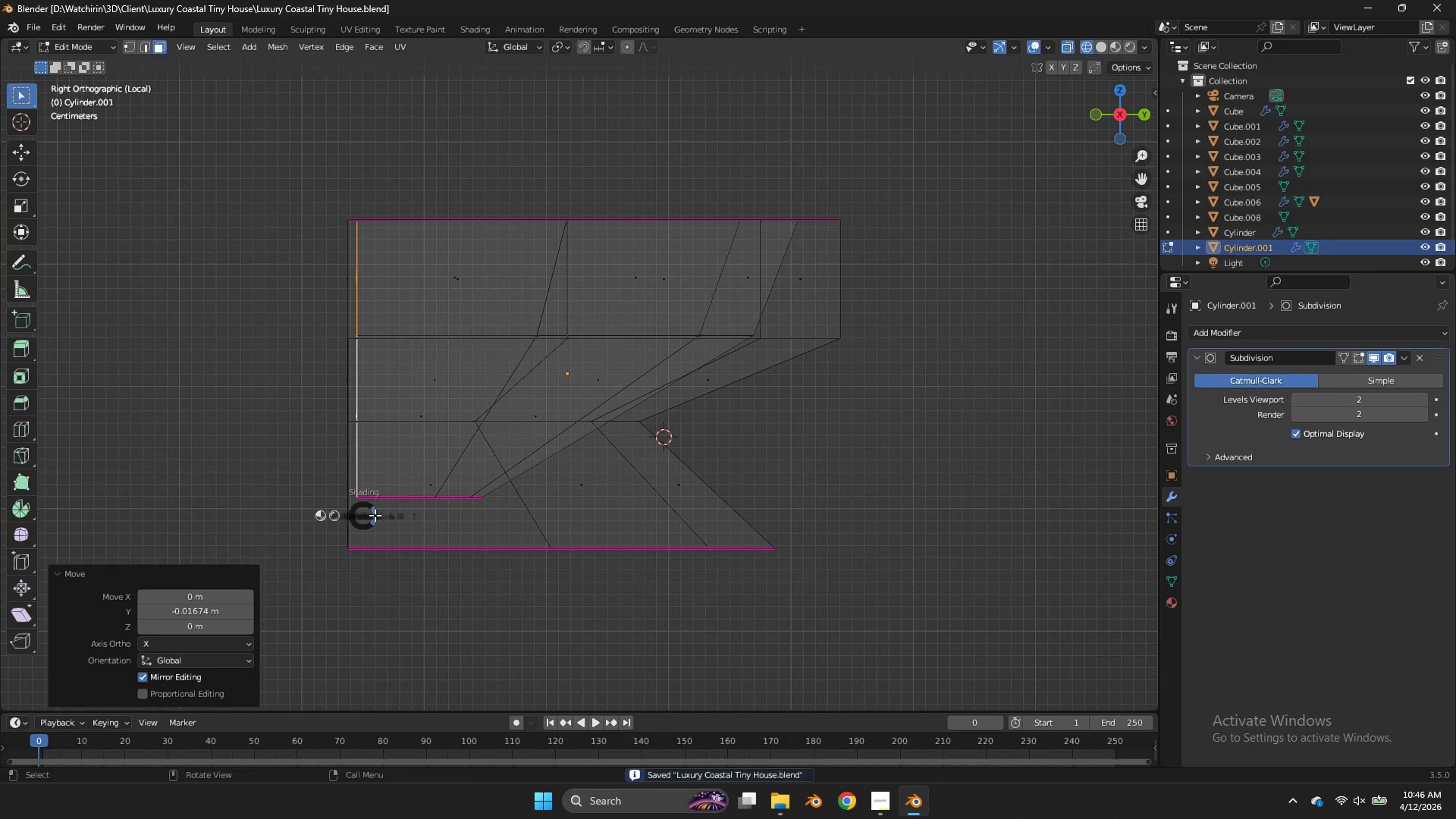 
key(Z)
 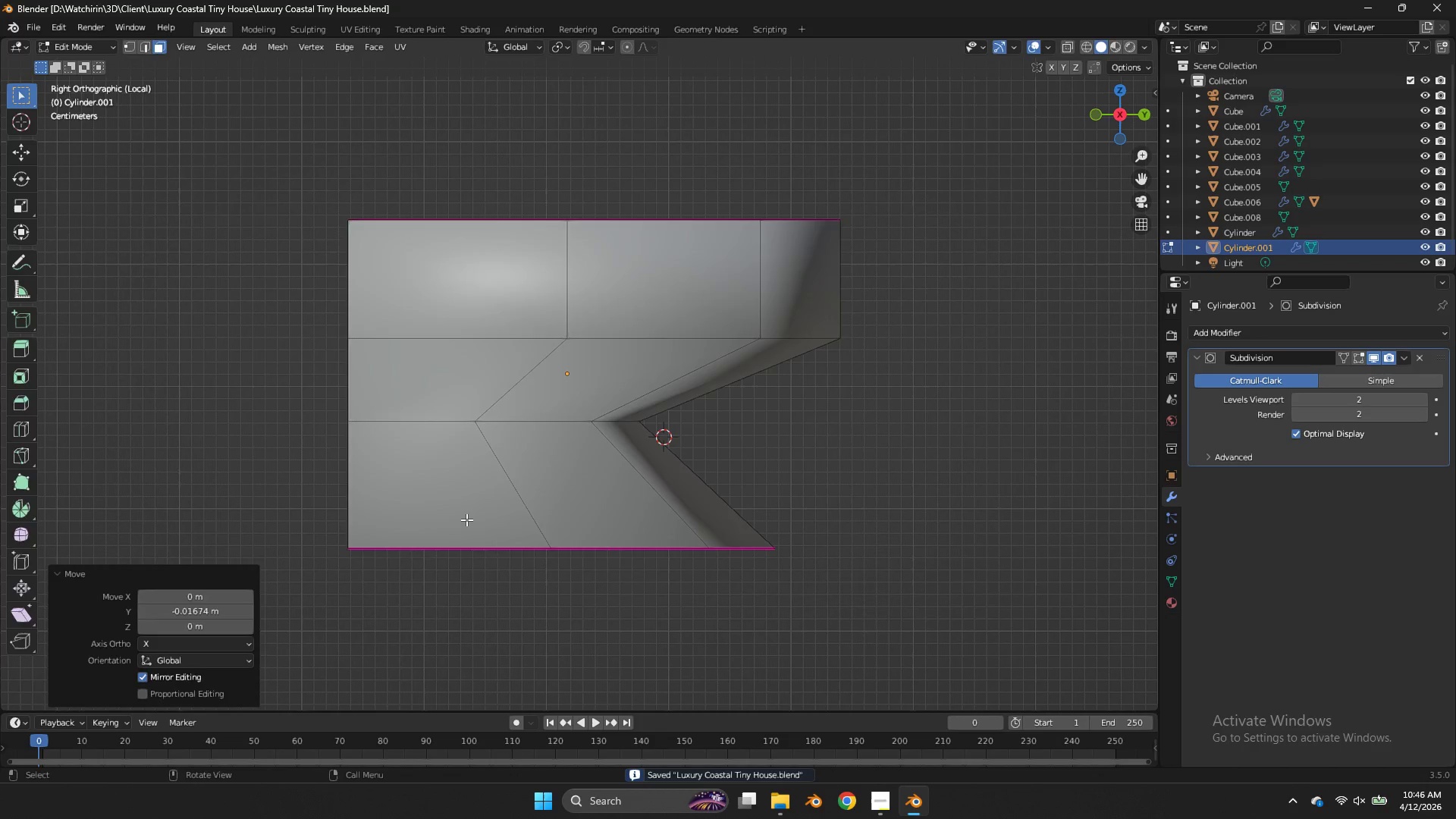 
key(Tab)
 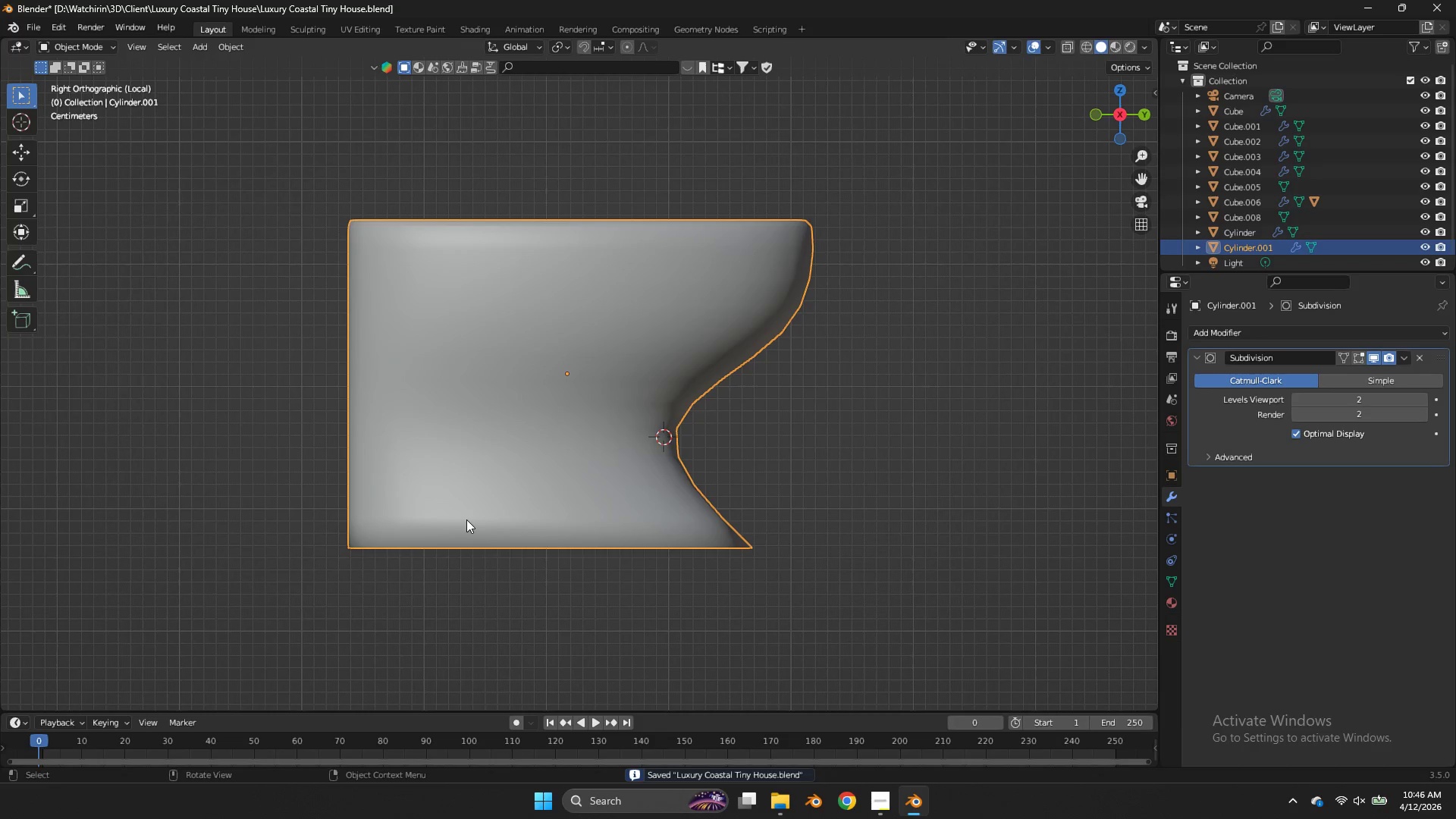 
key(NumpadDivide)
 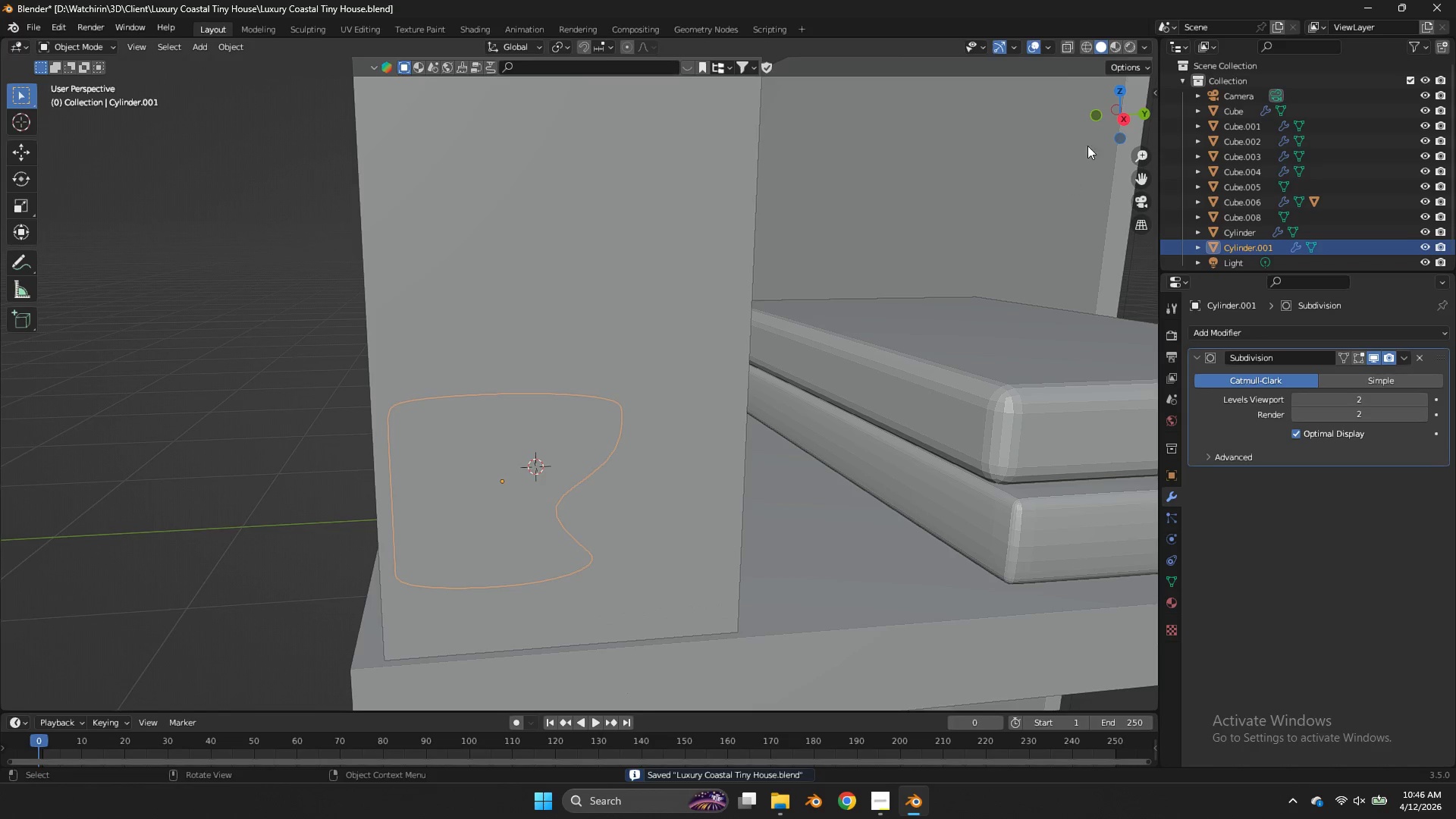 
left_click_drag(start_coordinate=[1119, 115], to_coordinate=[1005, 169])
 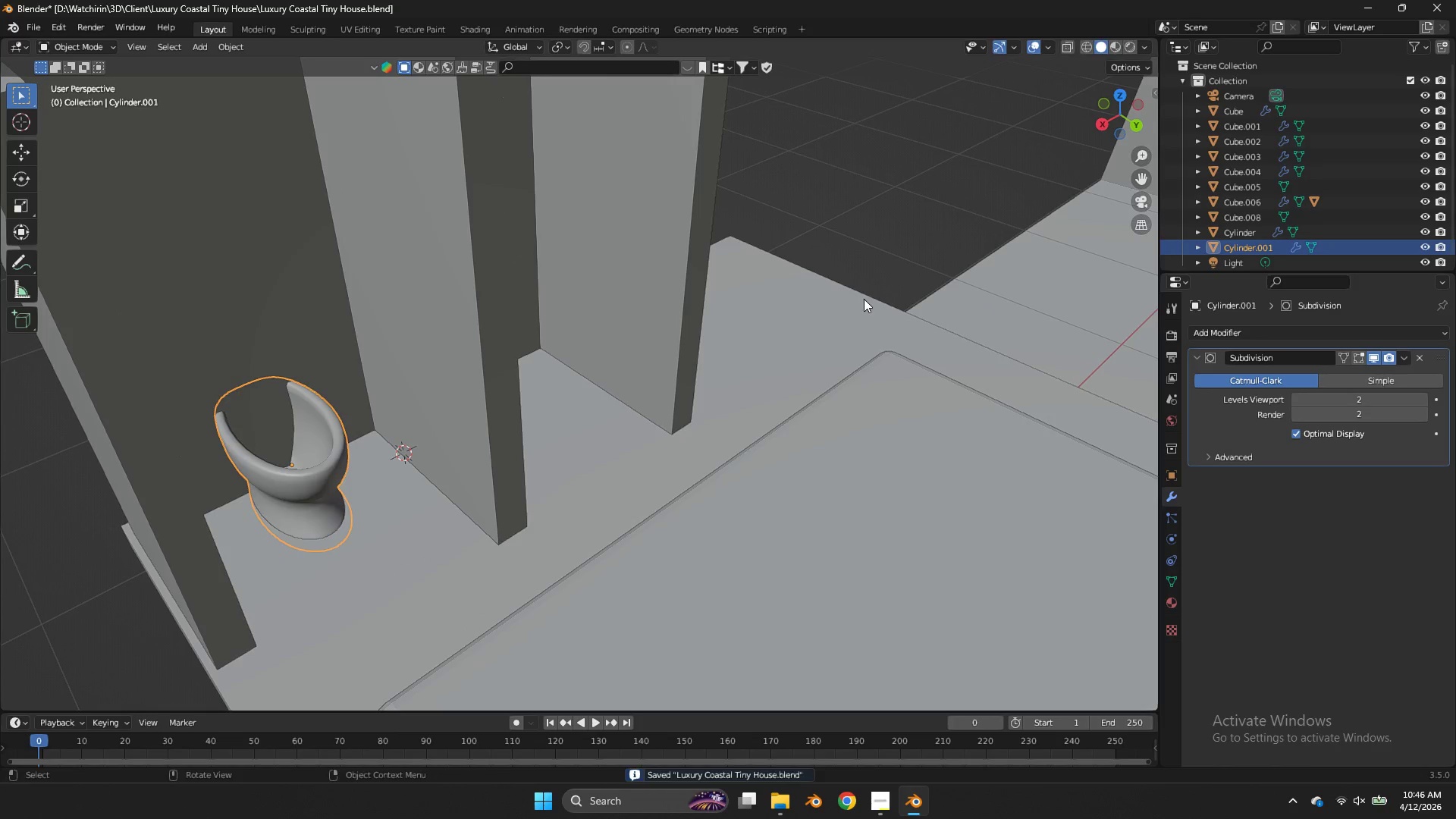 
type(gy)
 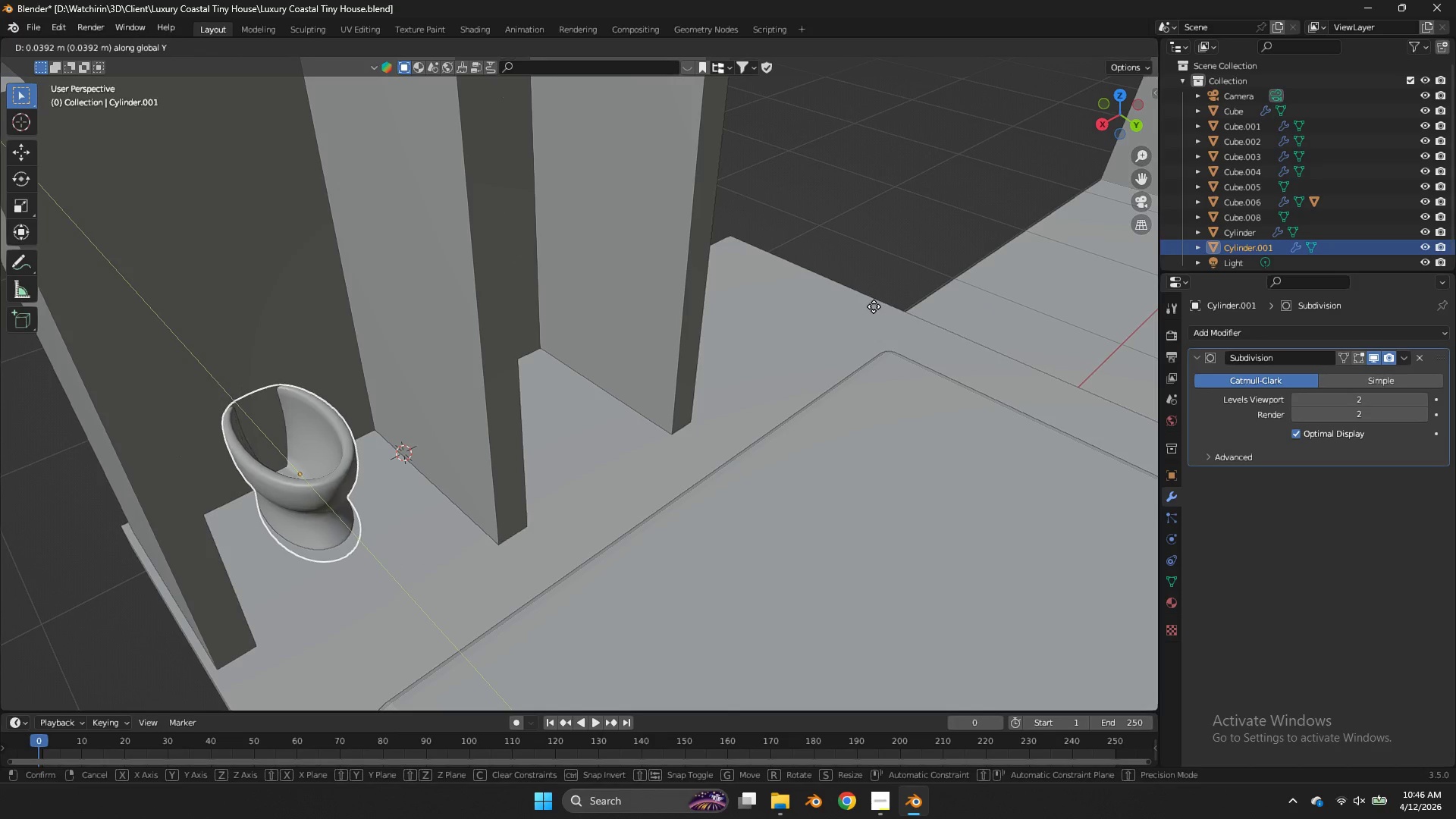 
hold_key(key=ShiftLeft, duration=2.27)
left_click([899, 343])
 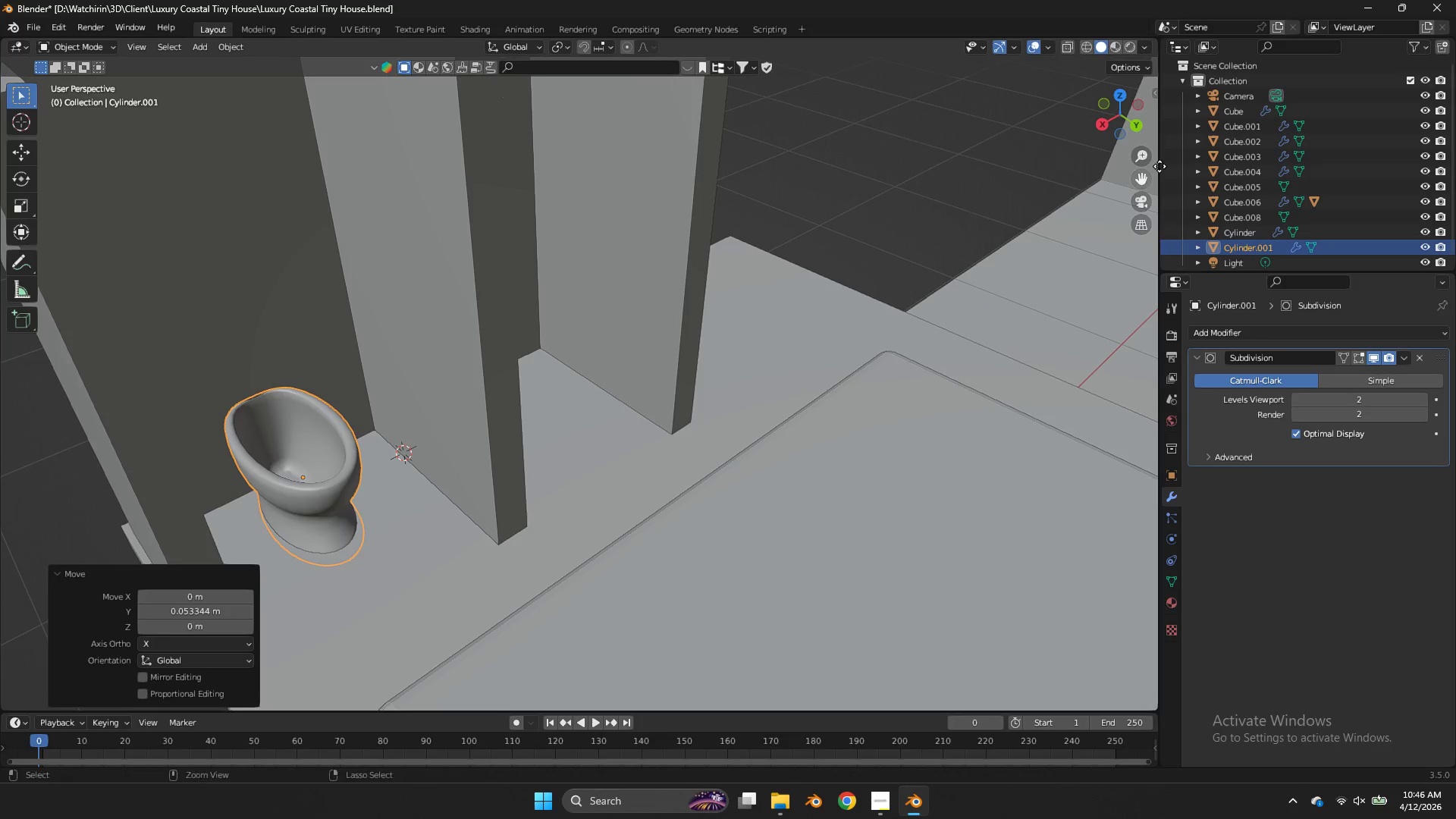 
key(Control+A)
 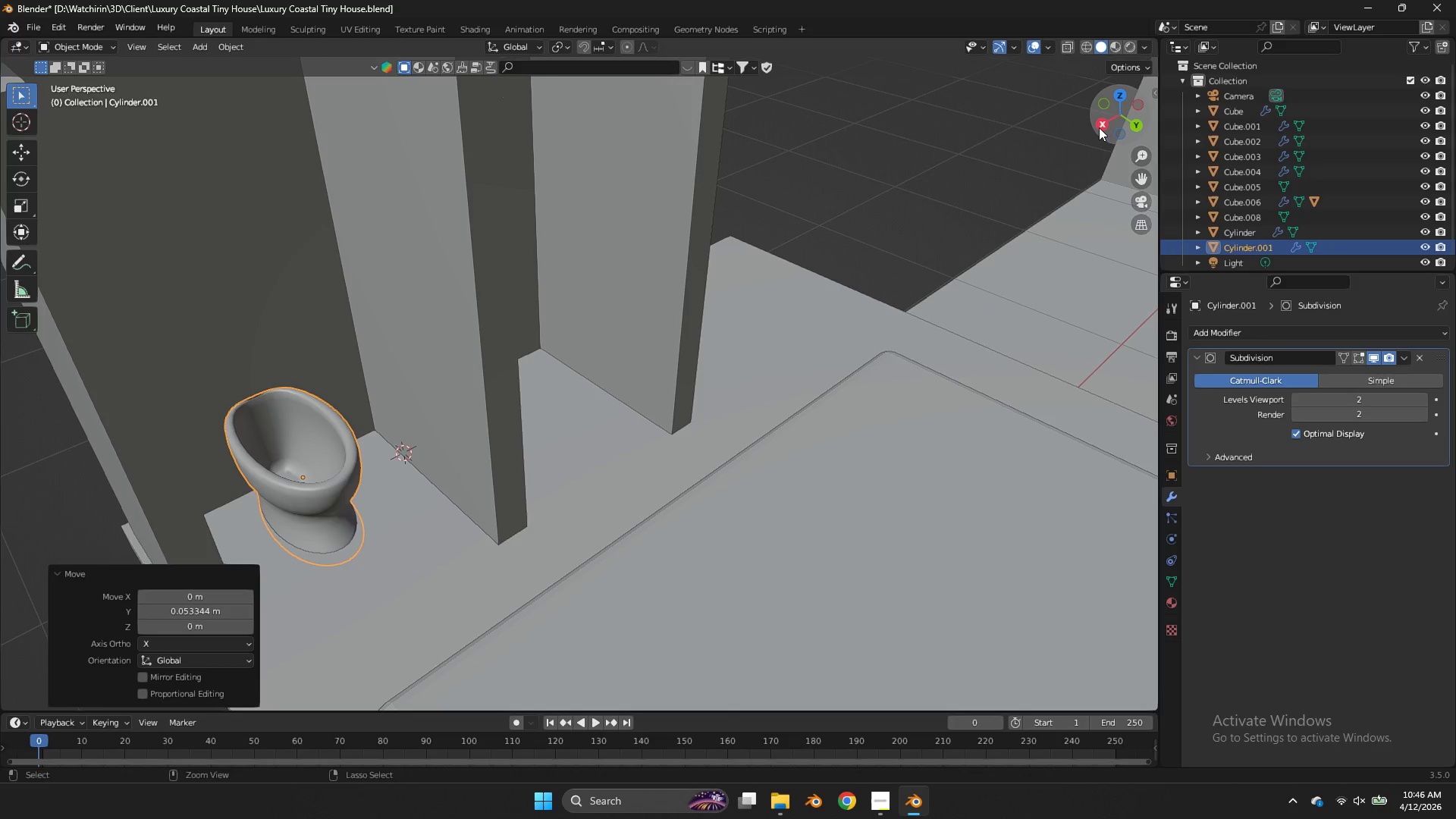 
key(Control+ControlLeft)
 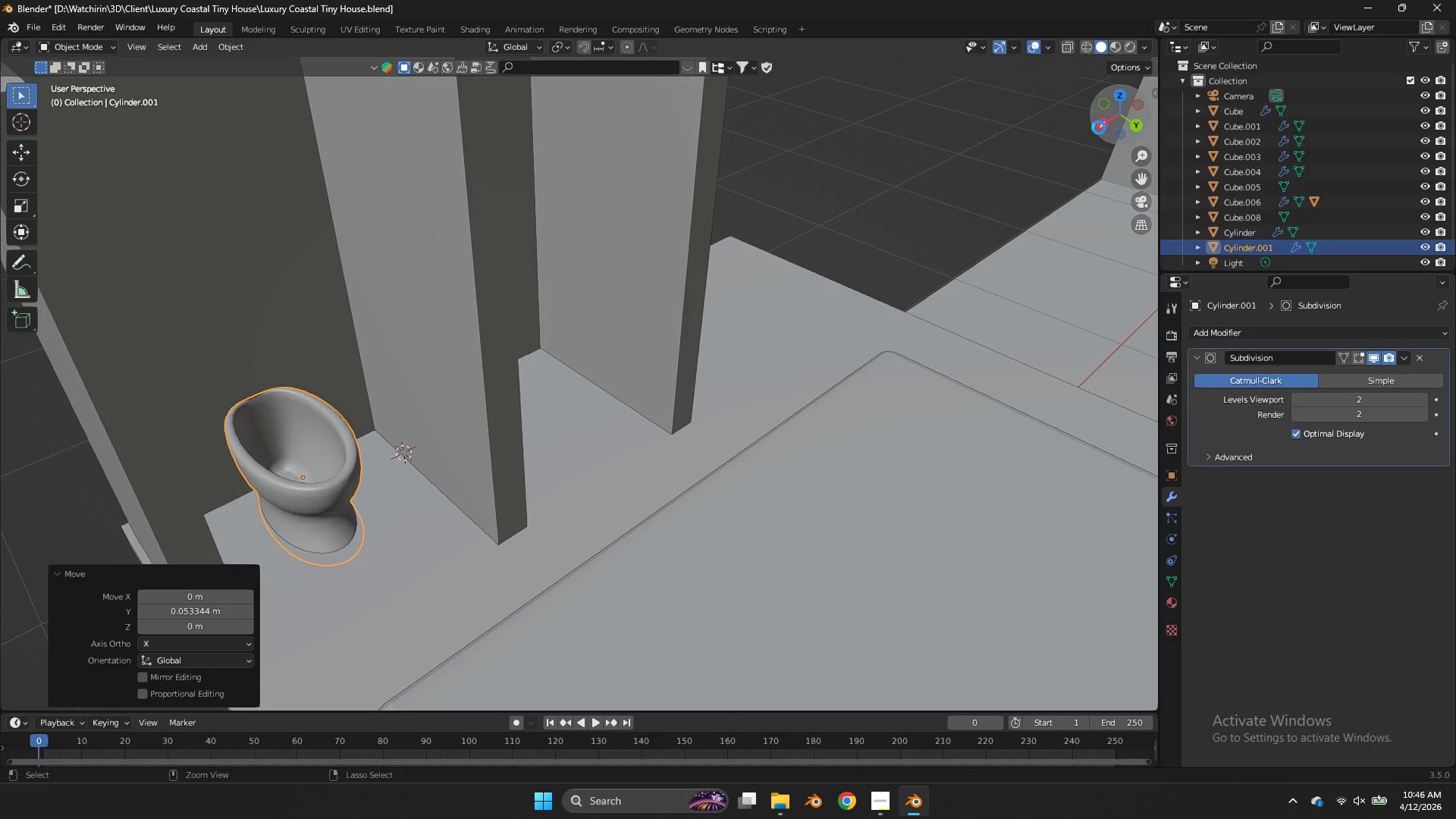 
key(Control+S)
 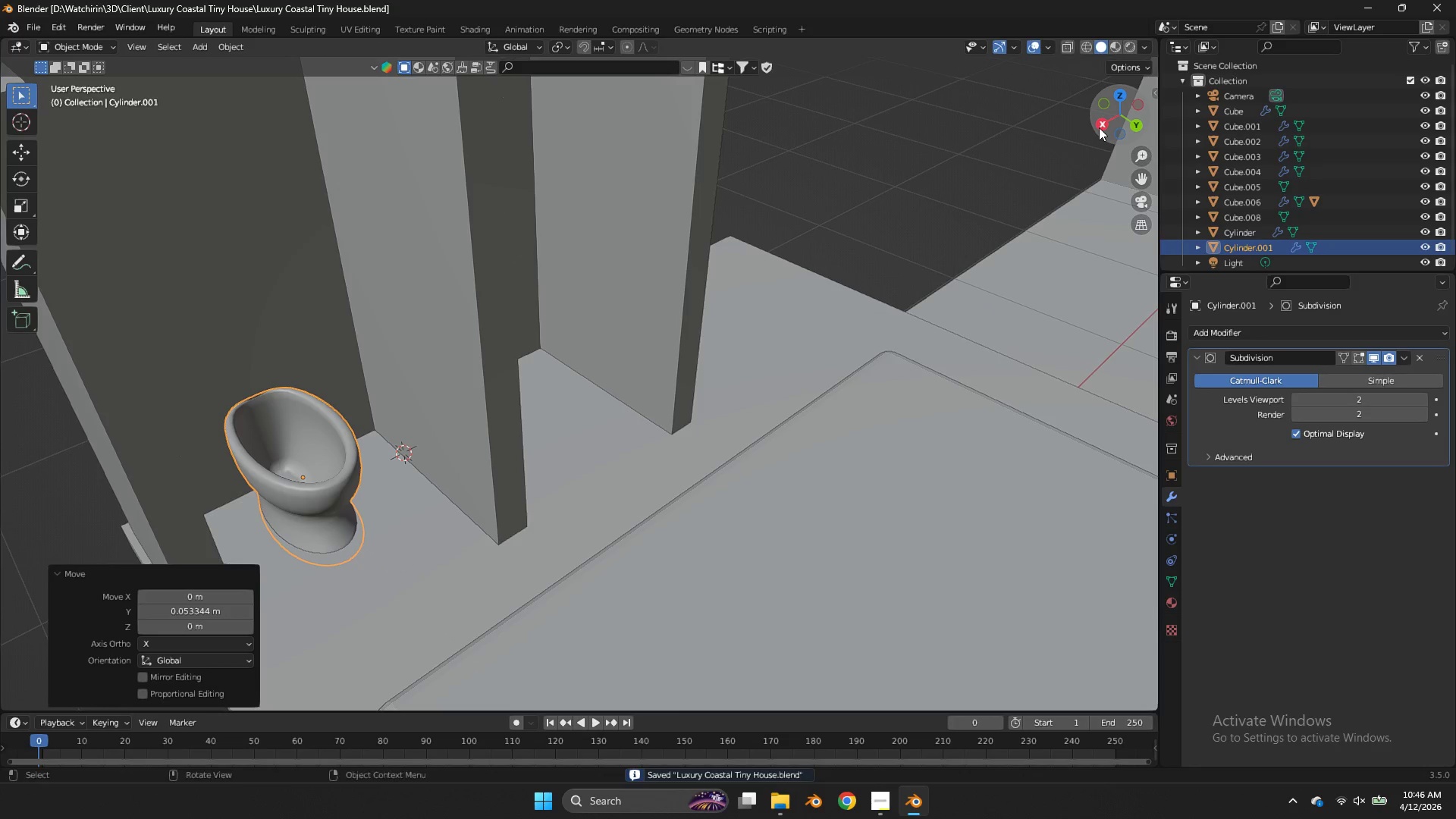 
left_click([1099, 127])
 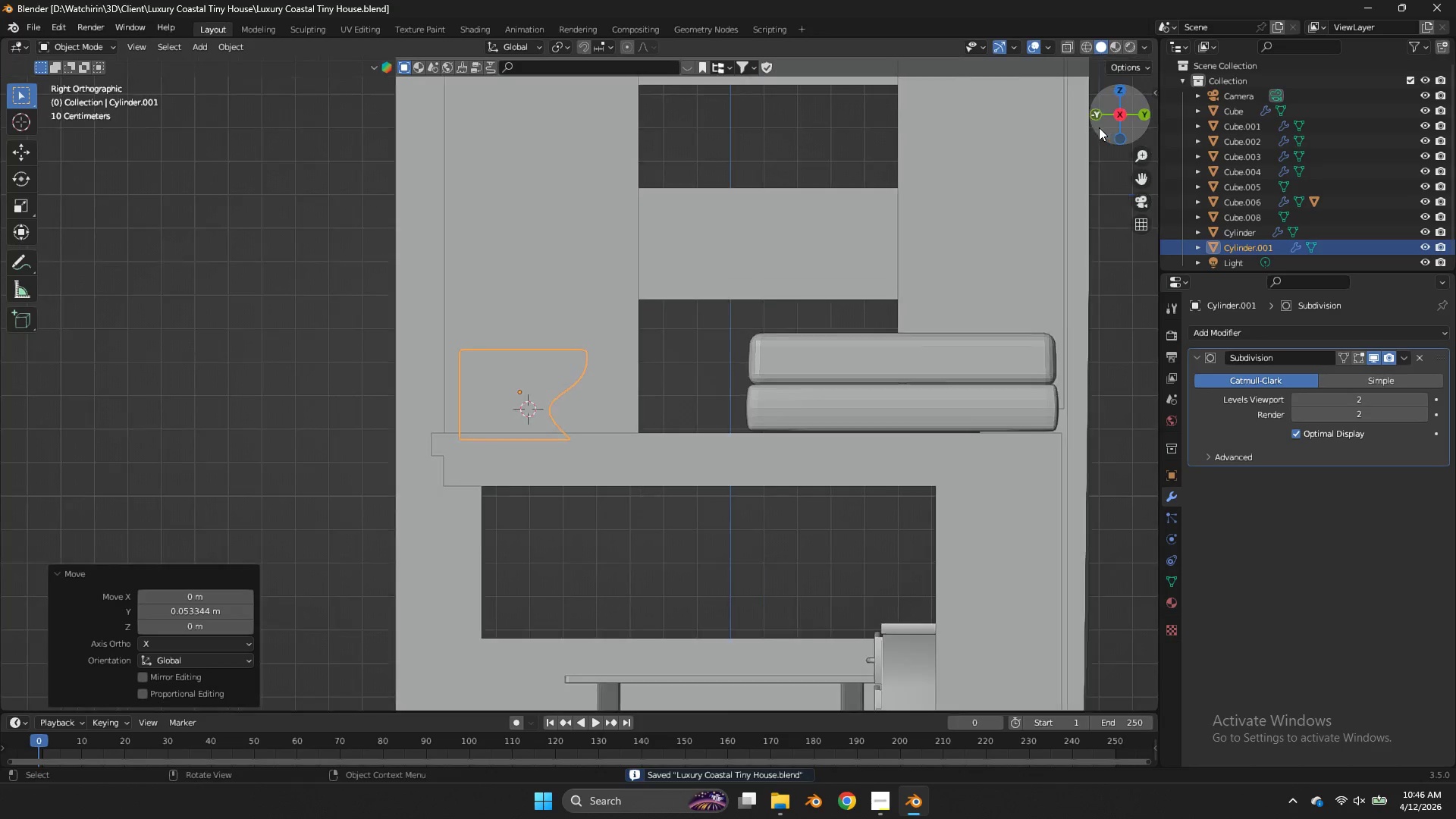 
key(Z)
 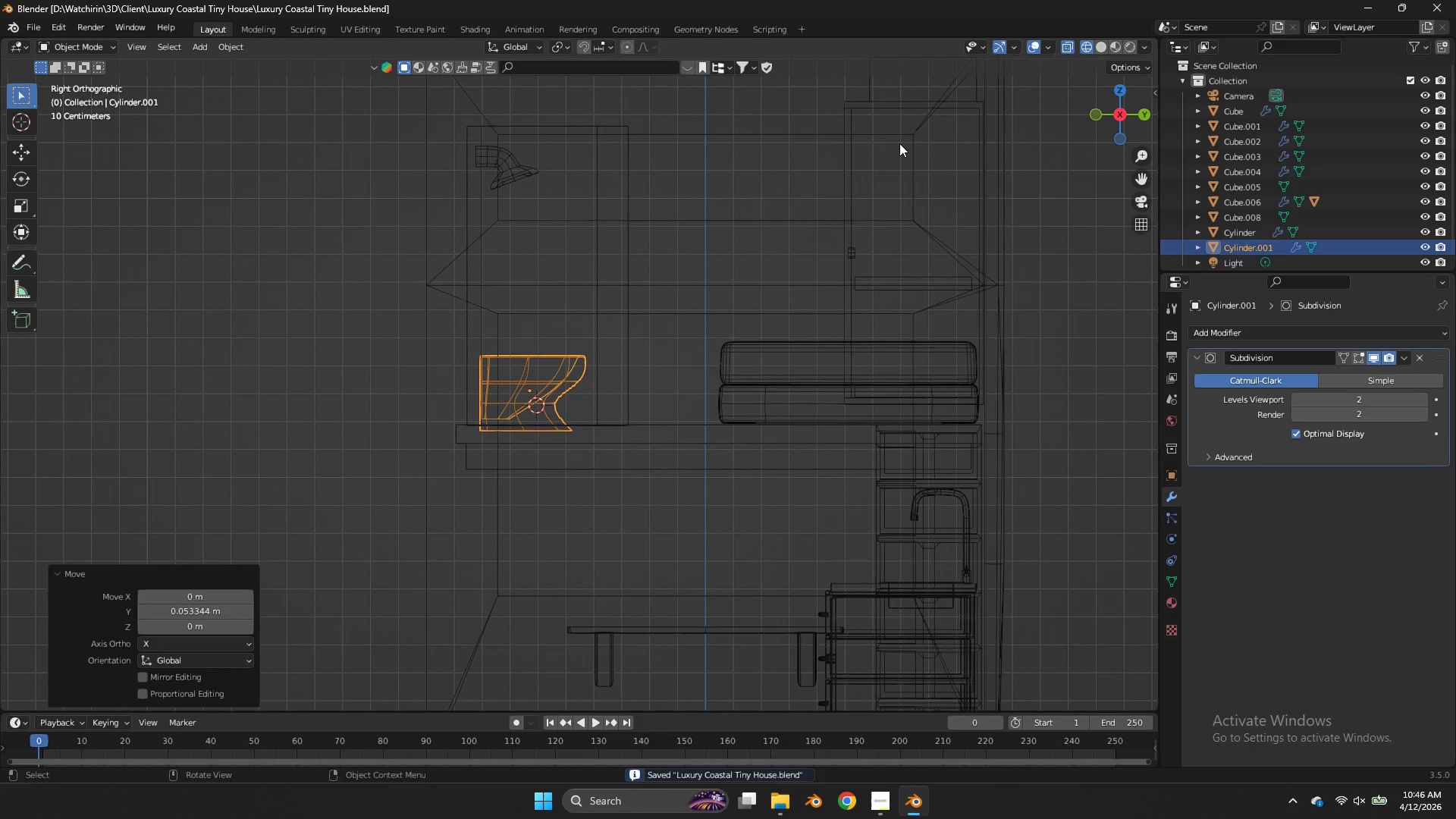 
scroll: coordinate [1099, 127], scroll_direction: down, amount: 2.0
 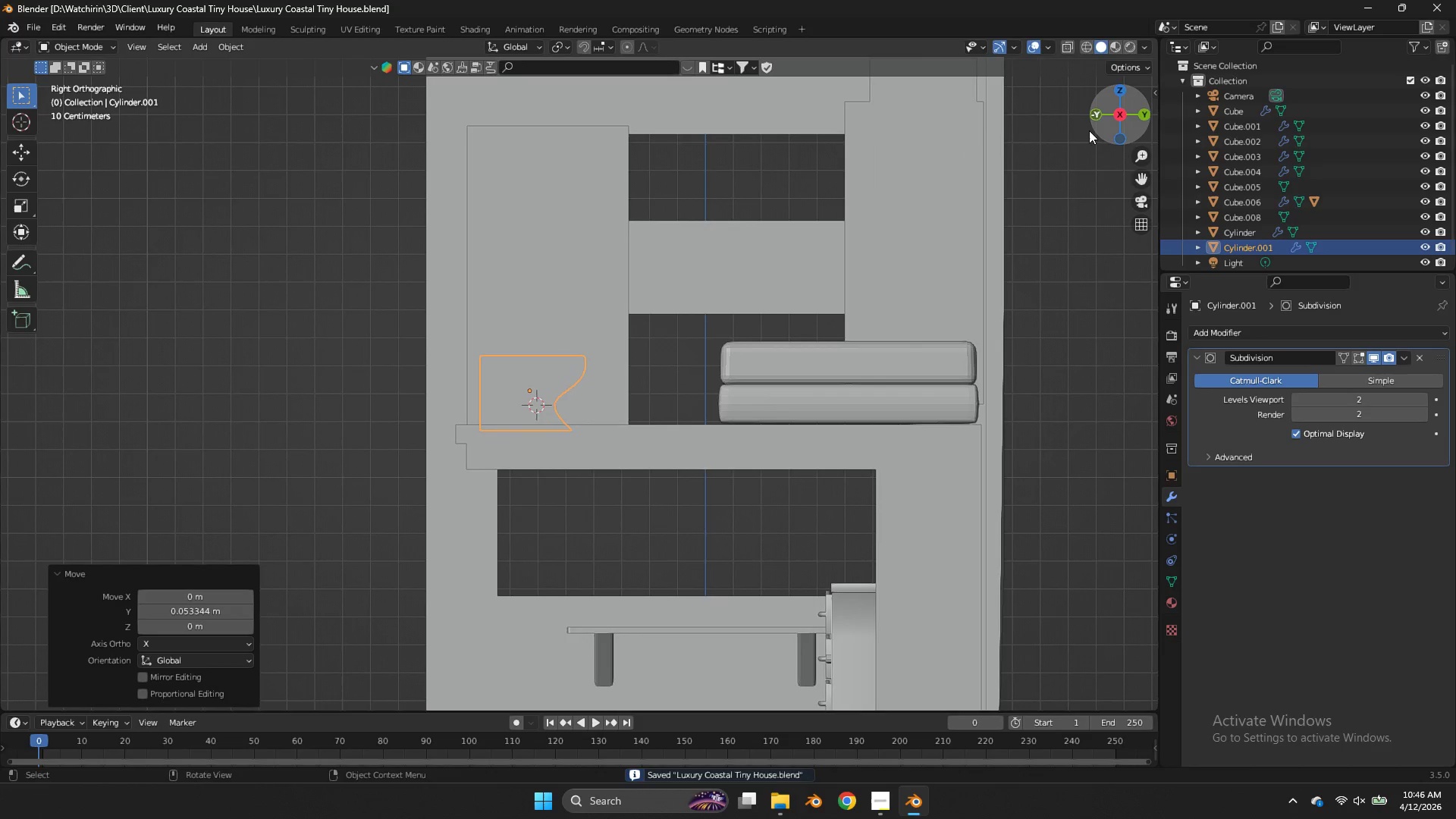 
wait(8.39)
 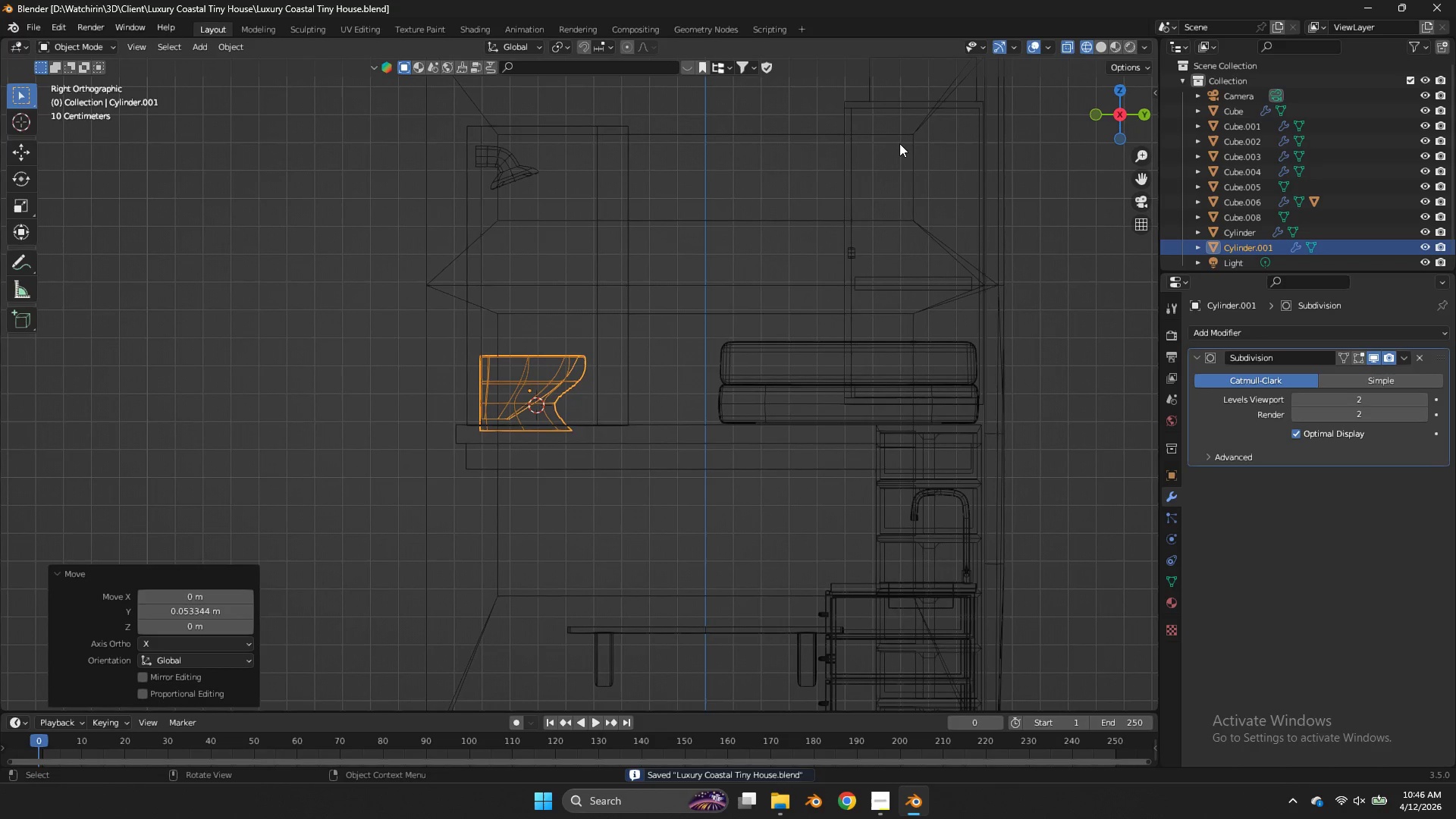 
key(Control+ControlLeft)
 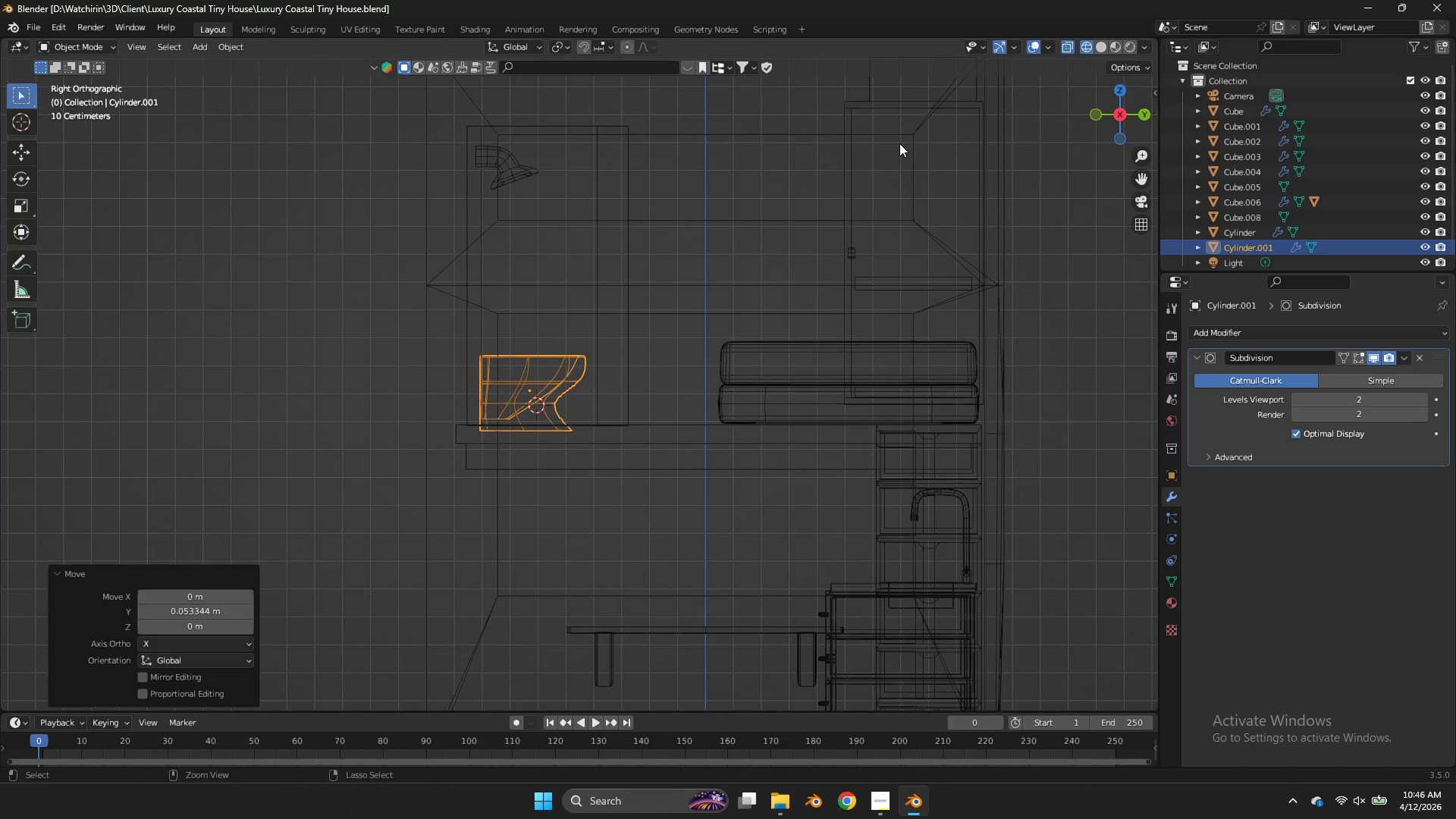 
key(Control+S)
 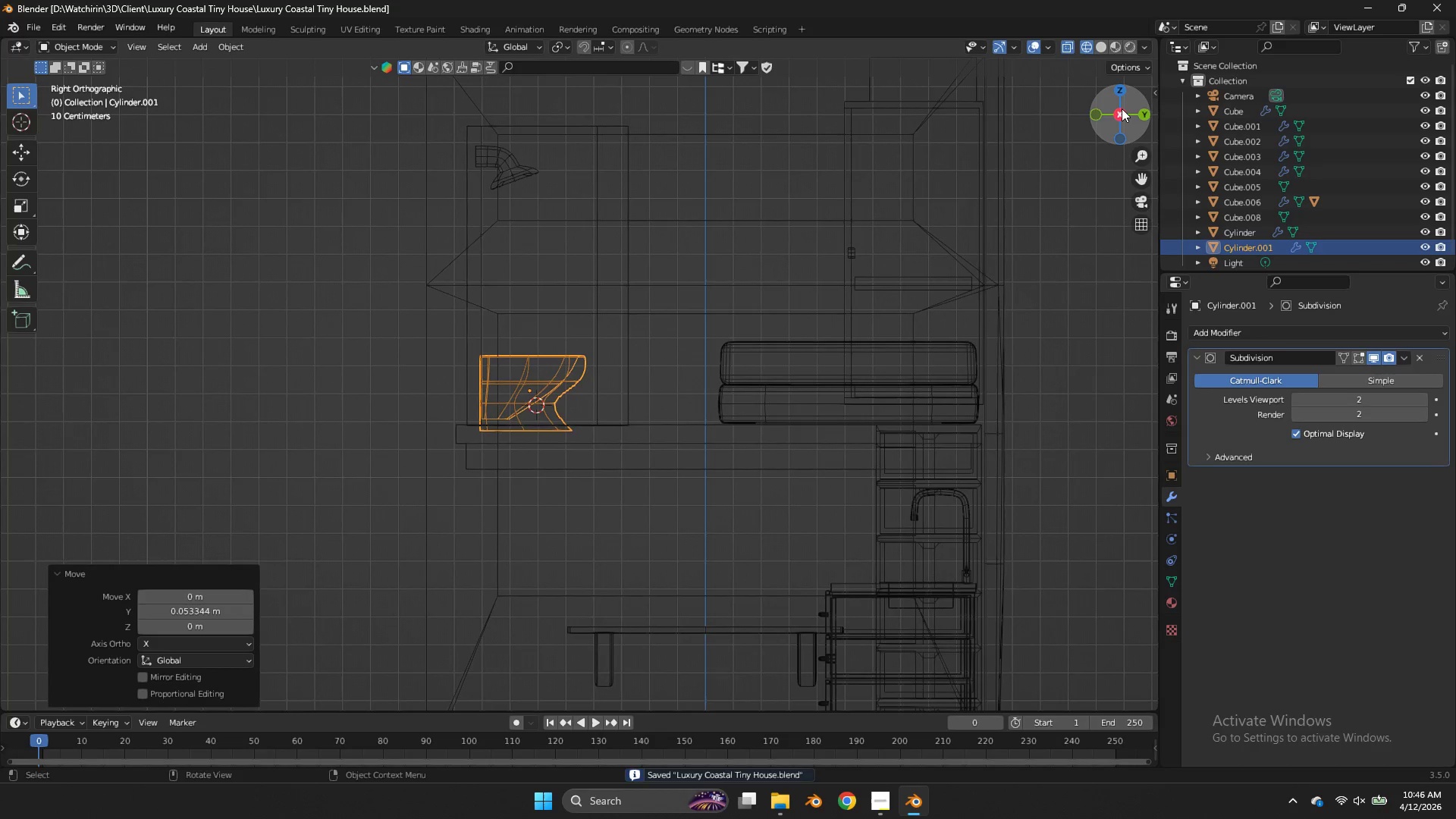 
left_click_drag(start_coordinate=[1105, 115], to_coordinate=[28, 121])
 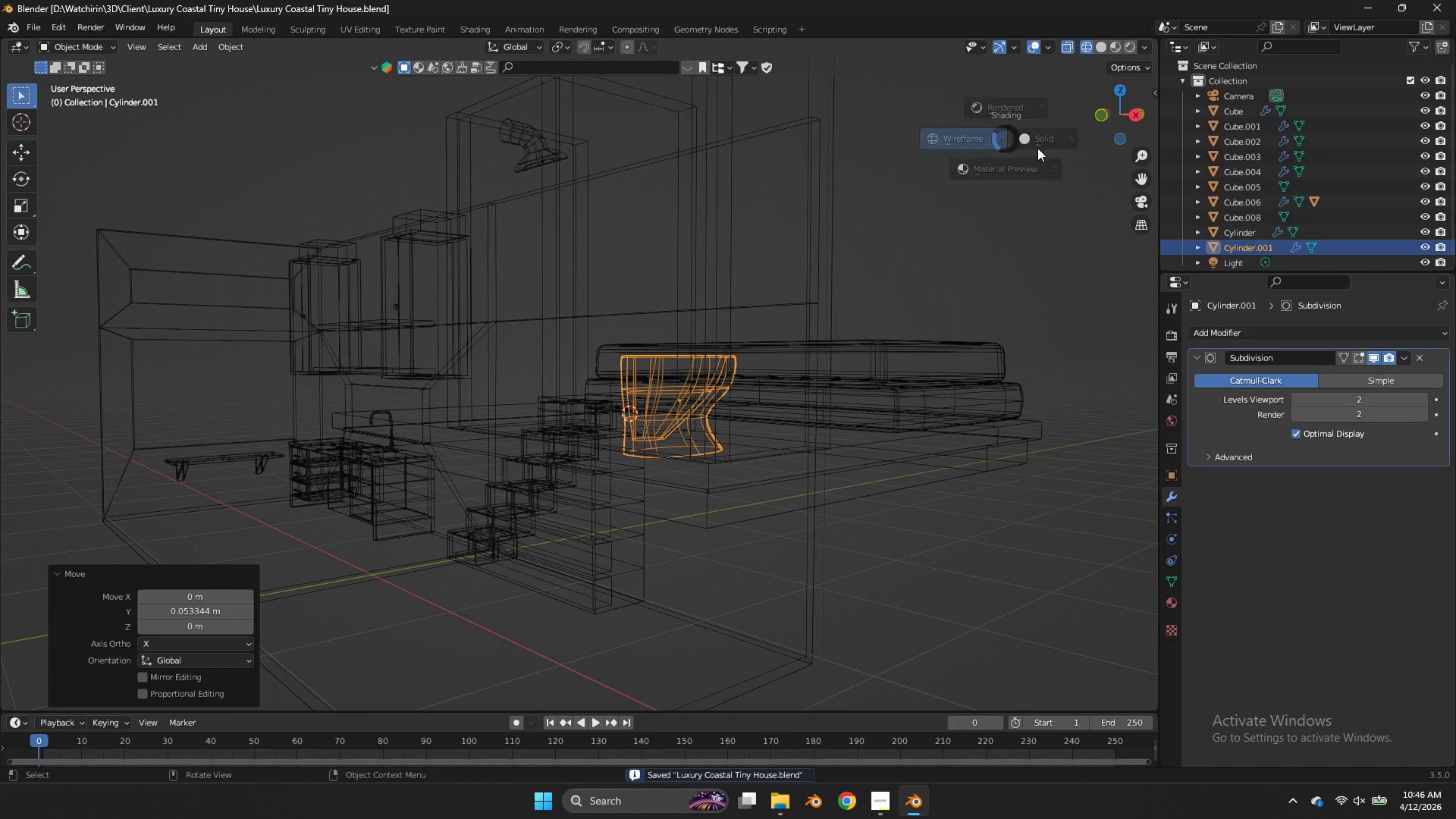 
key(Z)
 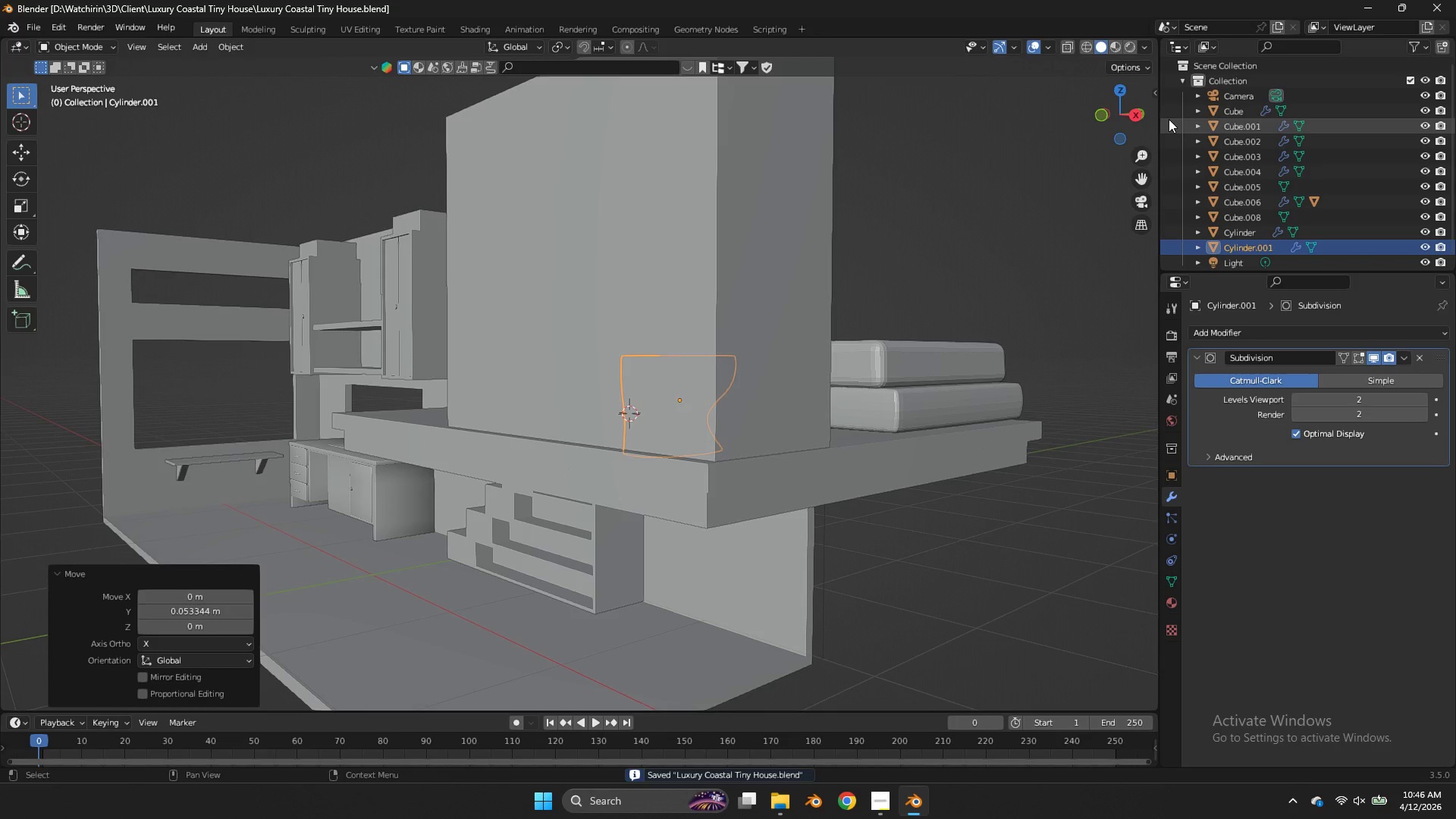 
left_click_drag(start_coordinate=[1129, 117], to_coordinate=[448, 191])
 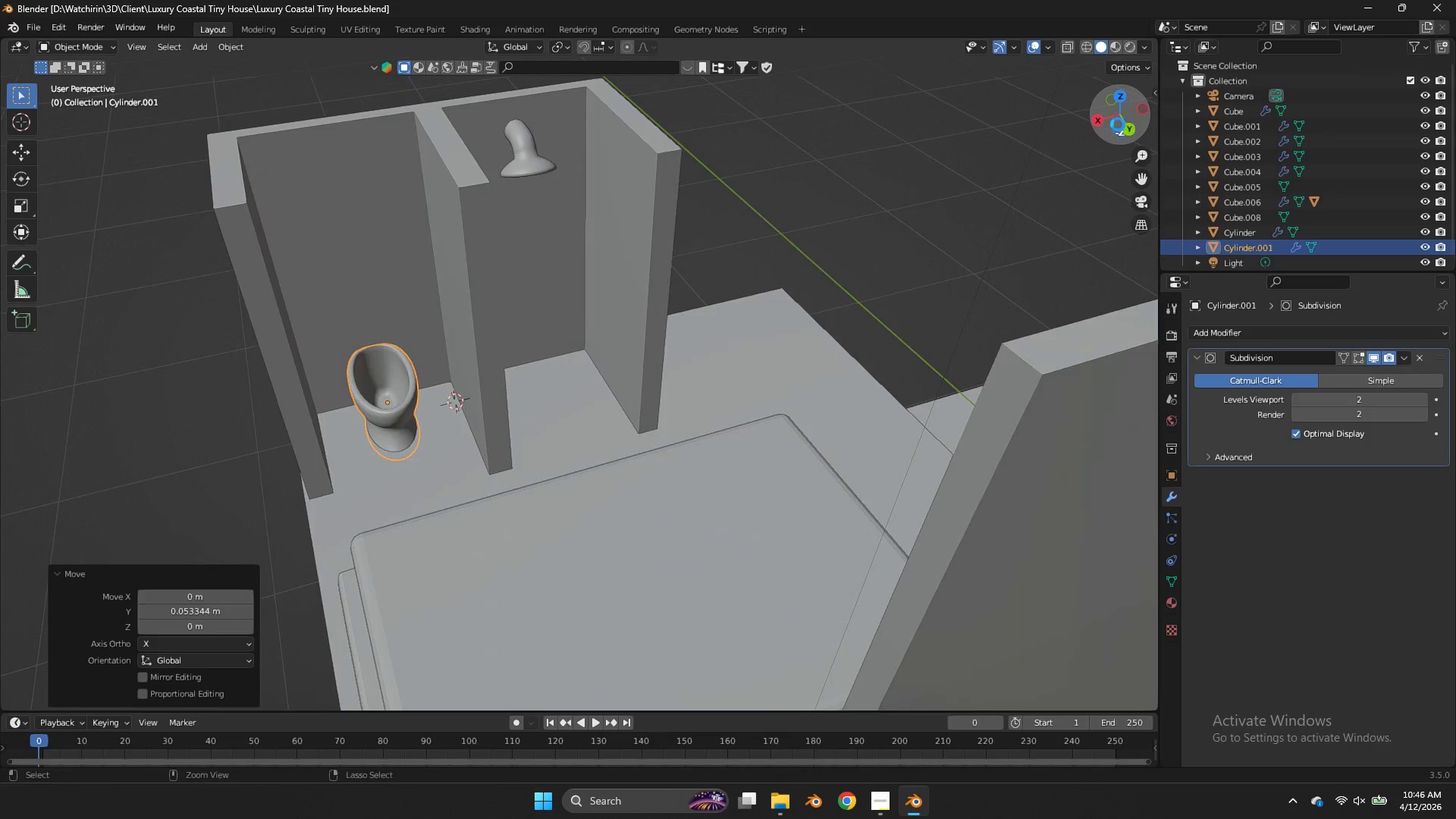 
key(Control+ControlLeft)
 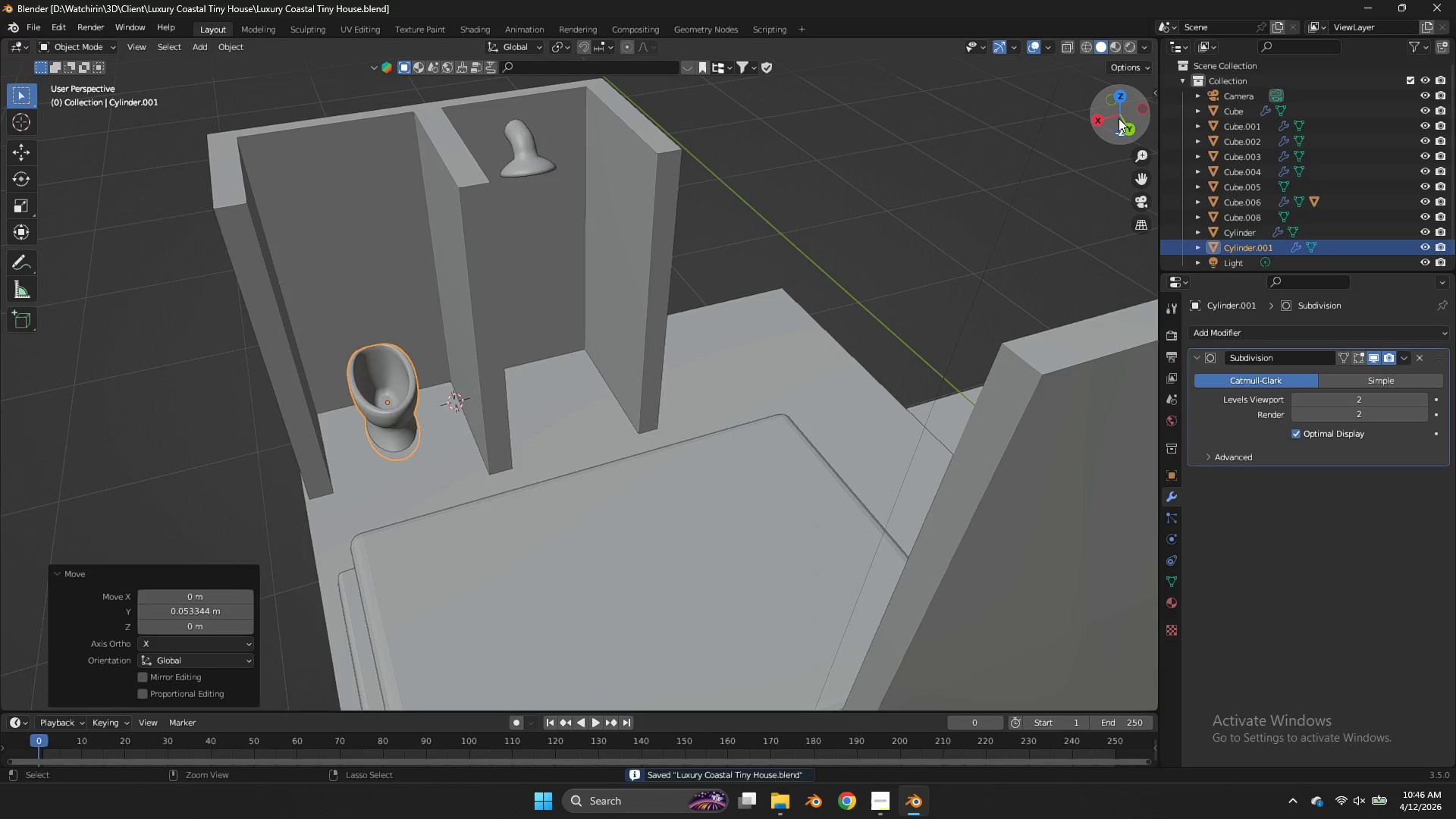 
key(Control+S)
 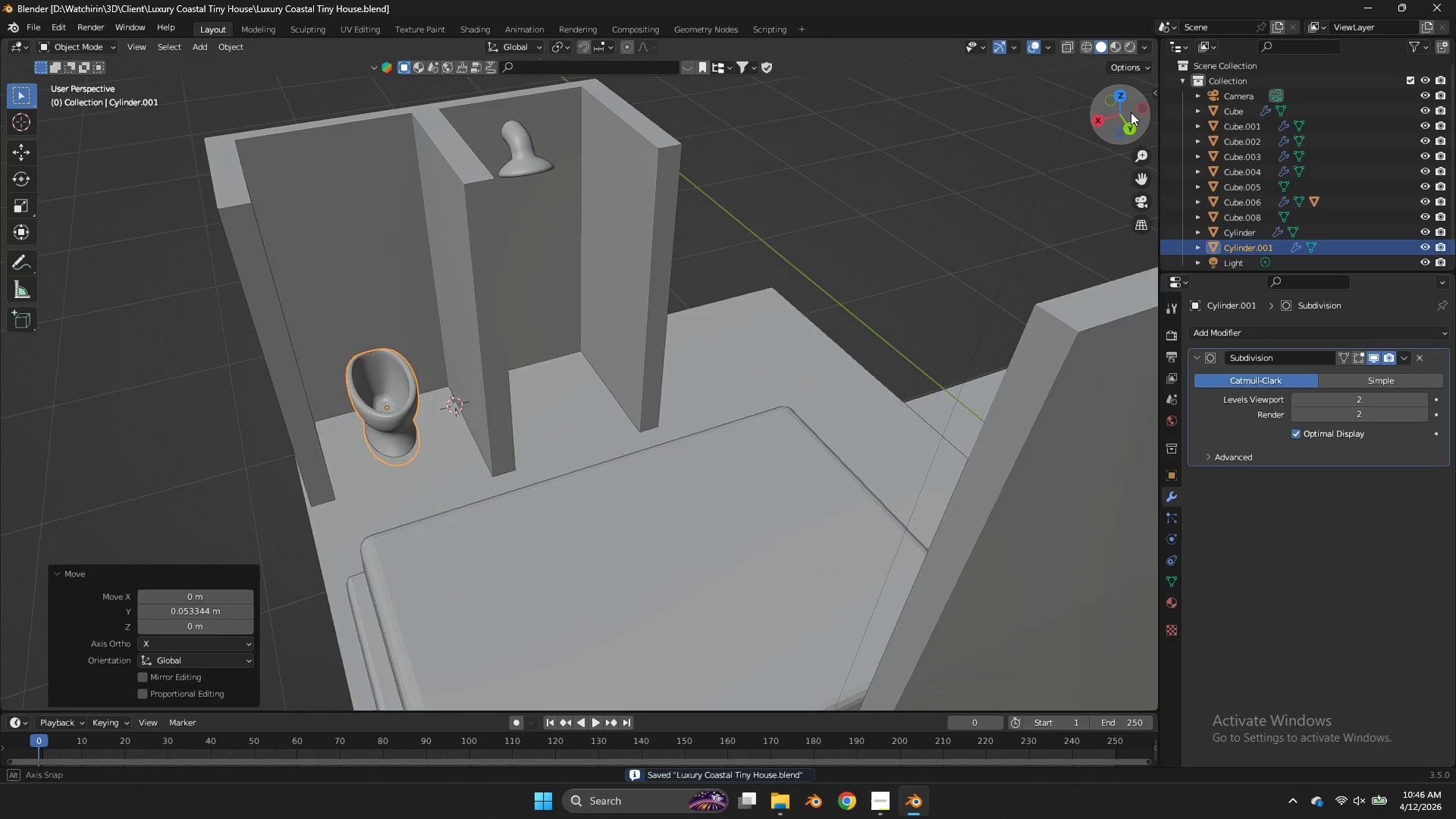 
left_click_drag(start_coordinate=[1119, 118], to_coordinate=[20, 96])
 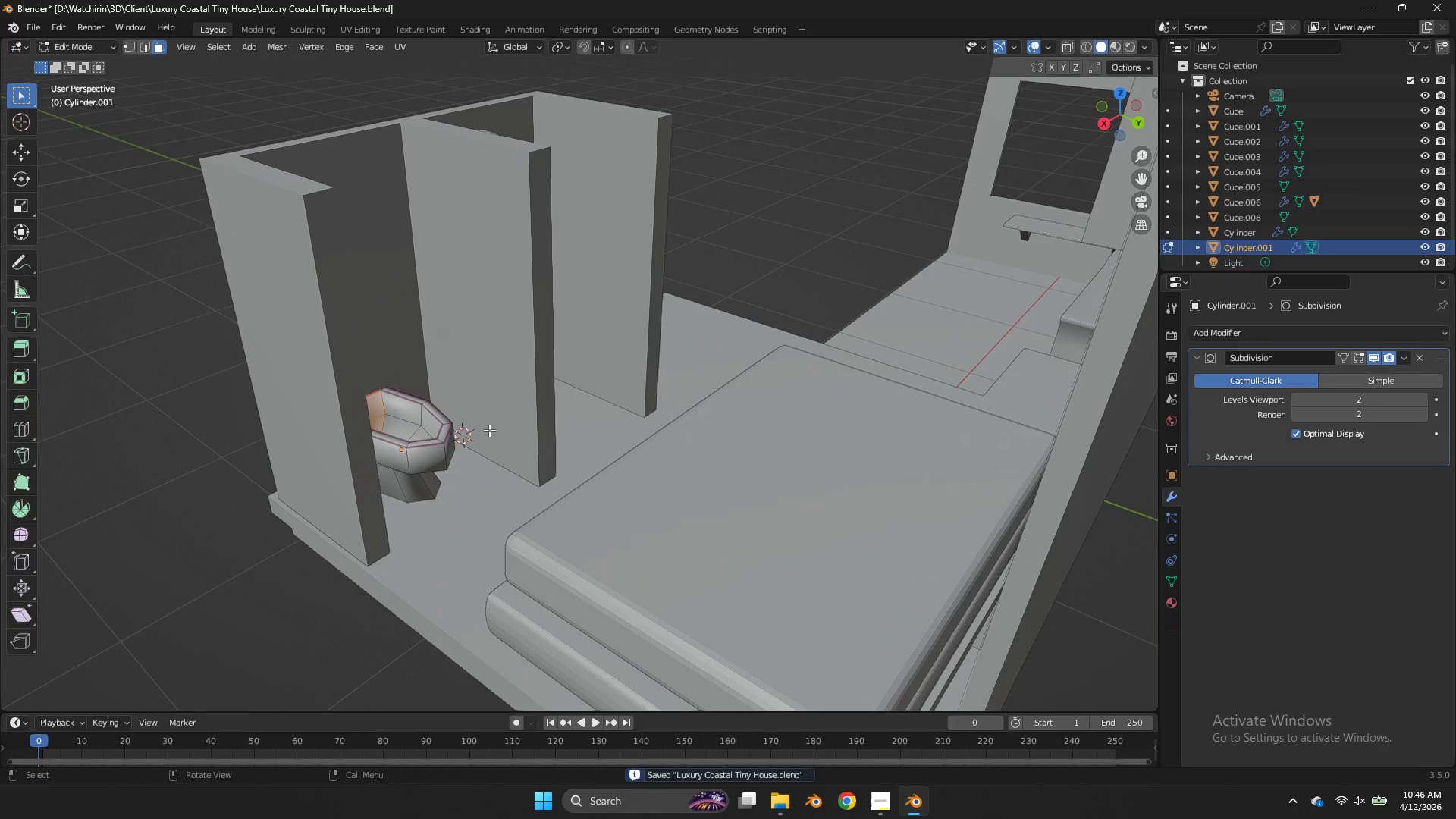 
key(Tab)
 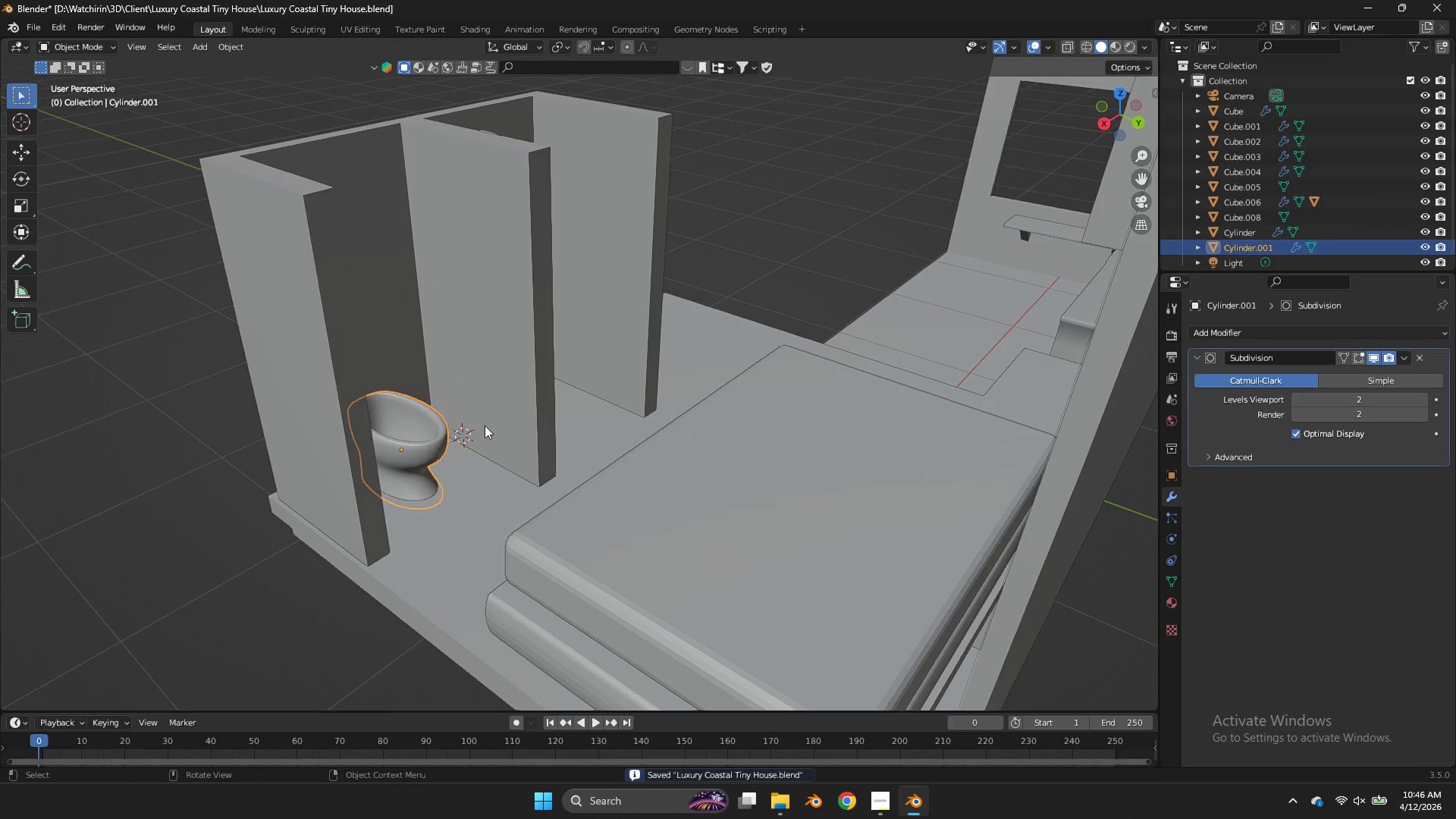 
key(Tab)
 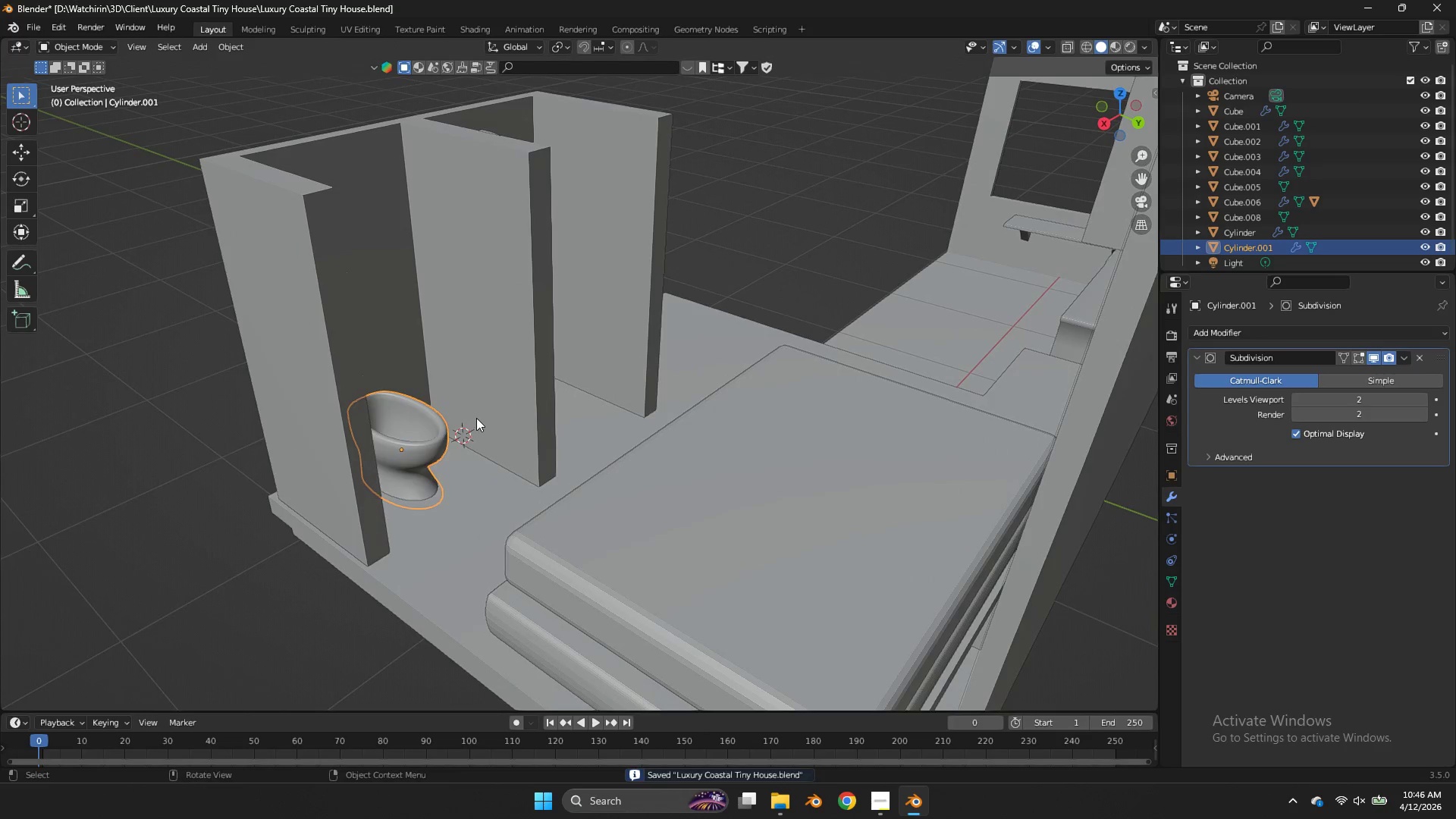 
key(Tab)
 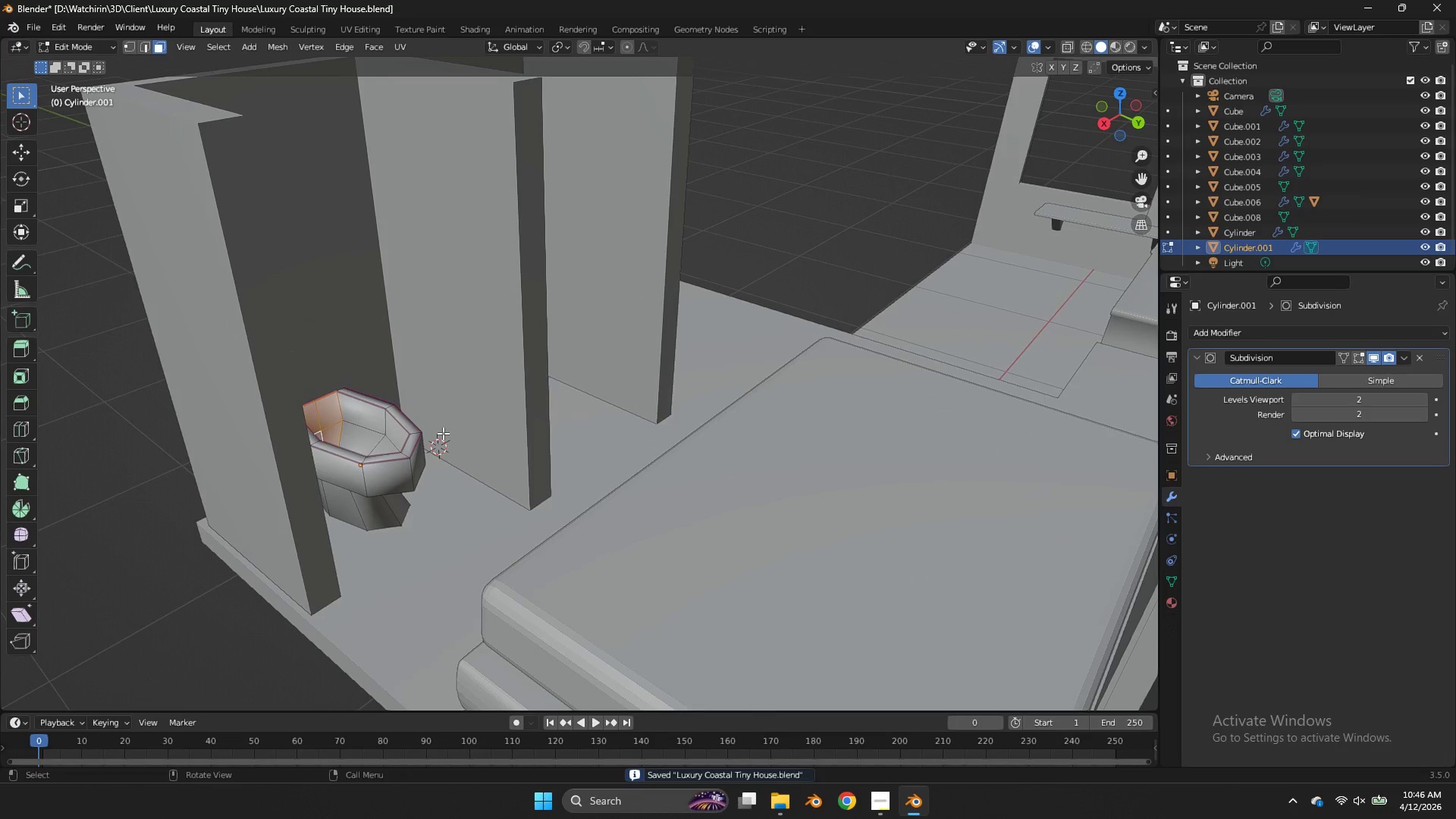 
scroll: coordinate [476, 418], scroll_direction: up, amount: 1.0
 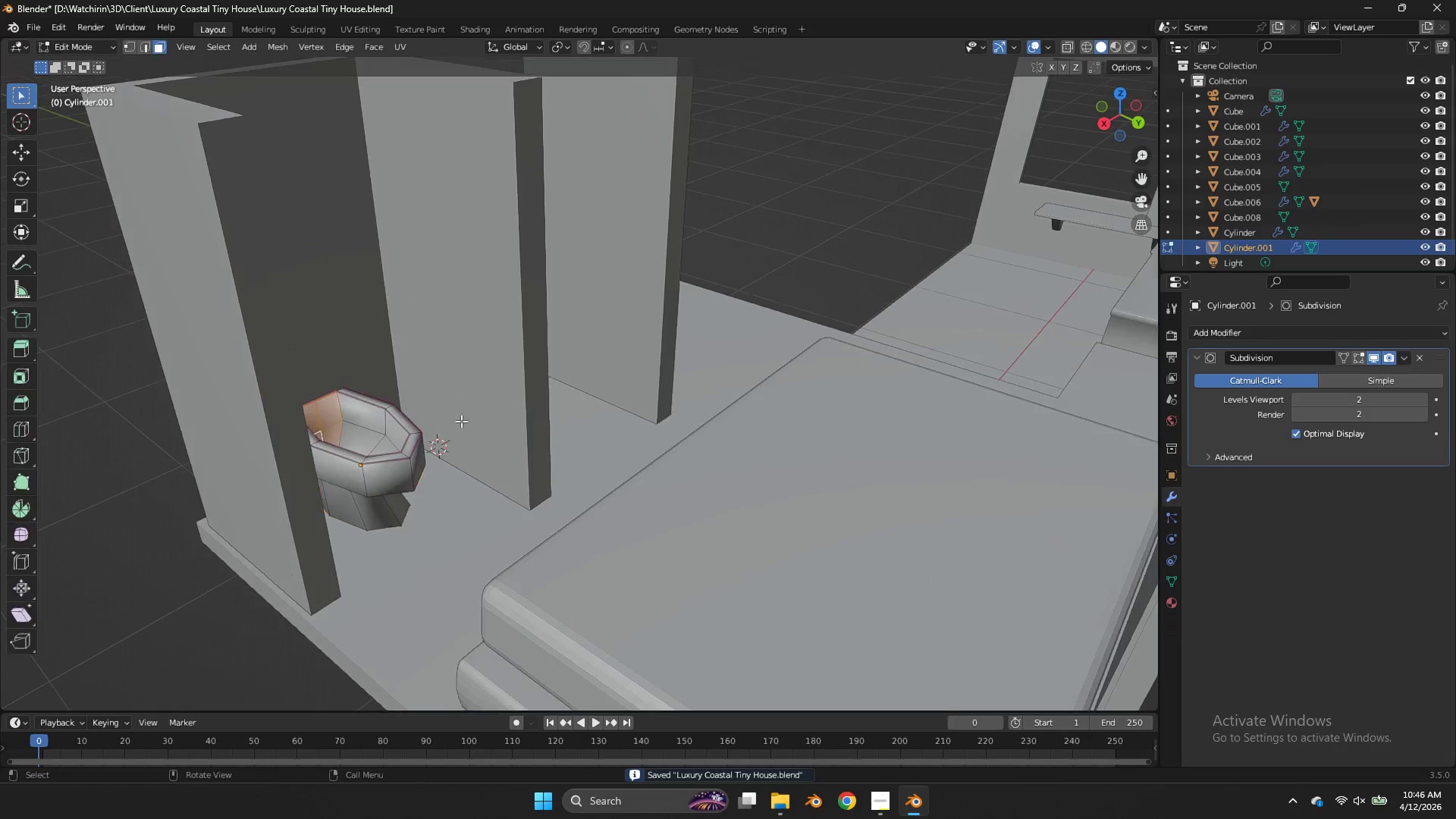 
hold_key(key=AltLeft, duration=1.11)
left_click([410, 444])
 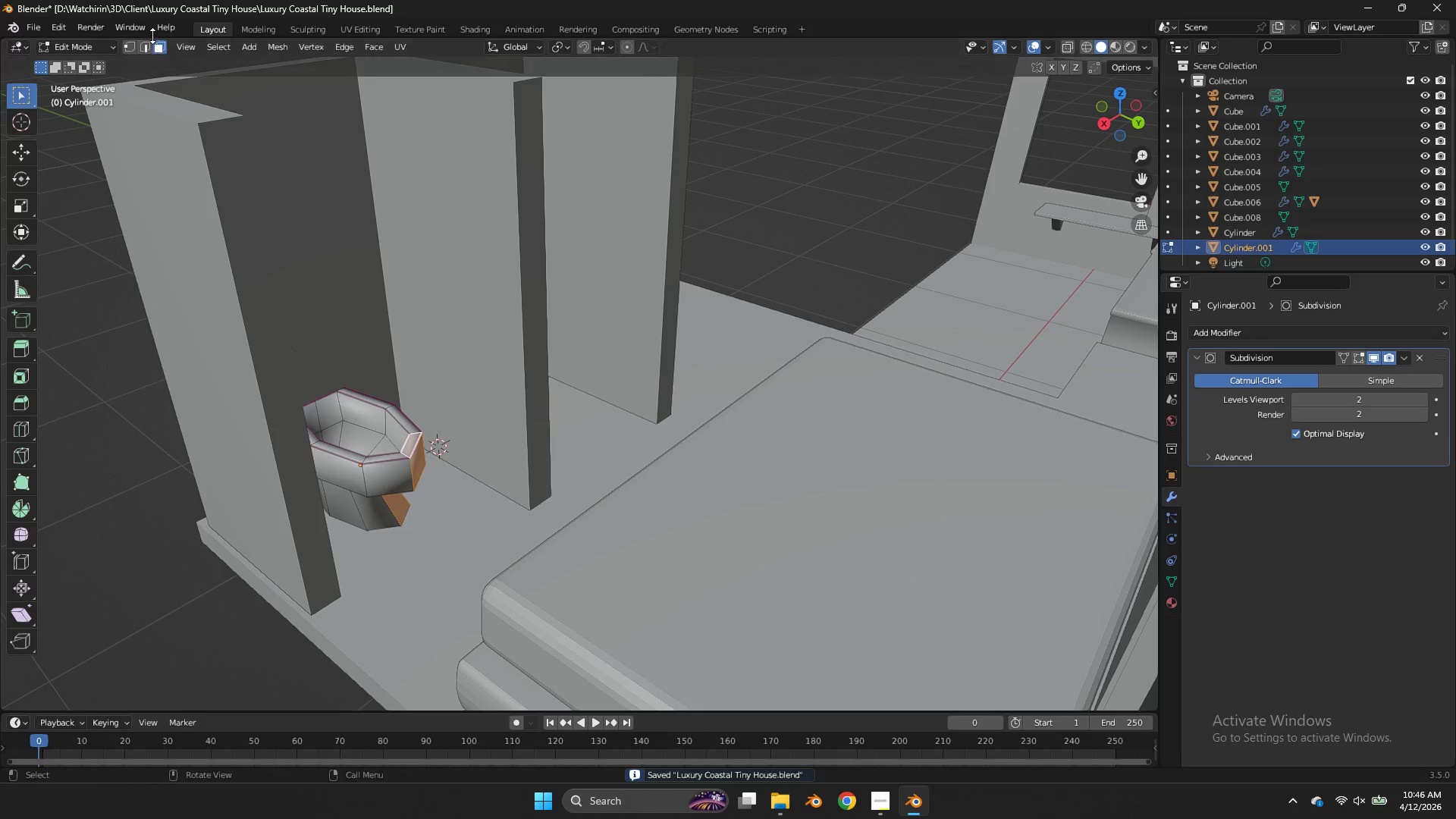 
left_click([149, 52])
 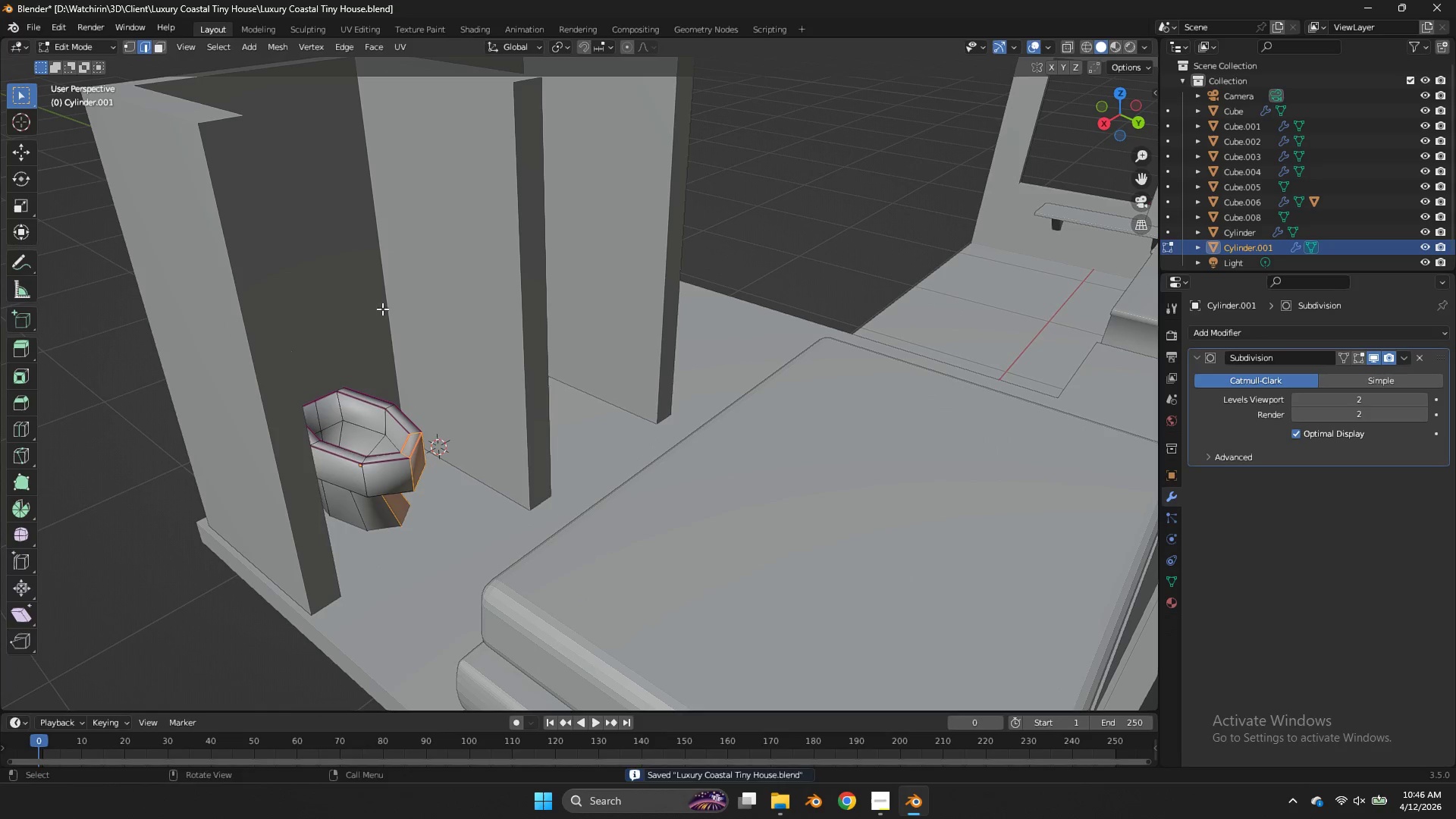 
hold_key(key=AltLeft, duration=1.16)
left_click([419, 441])
 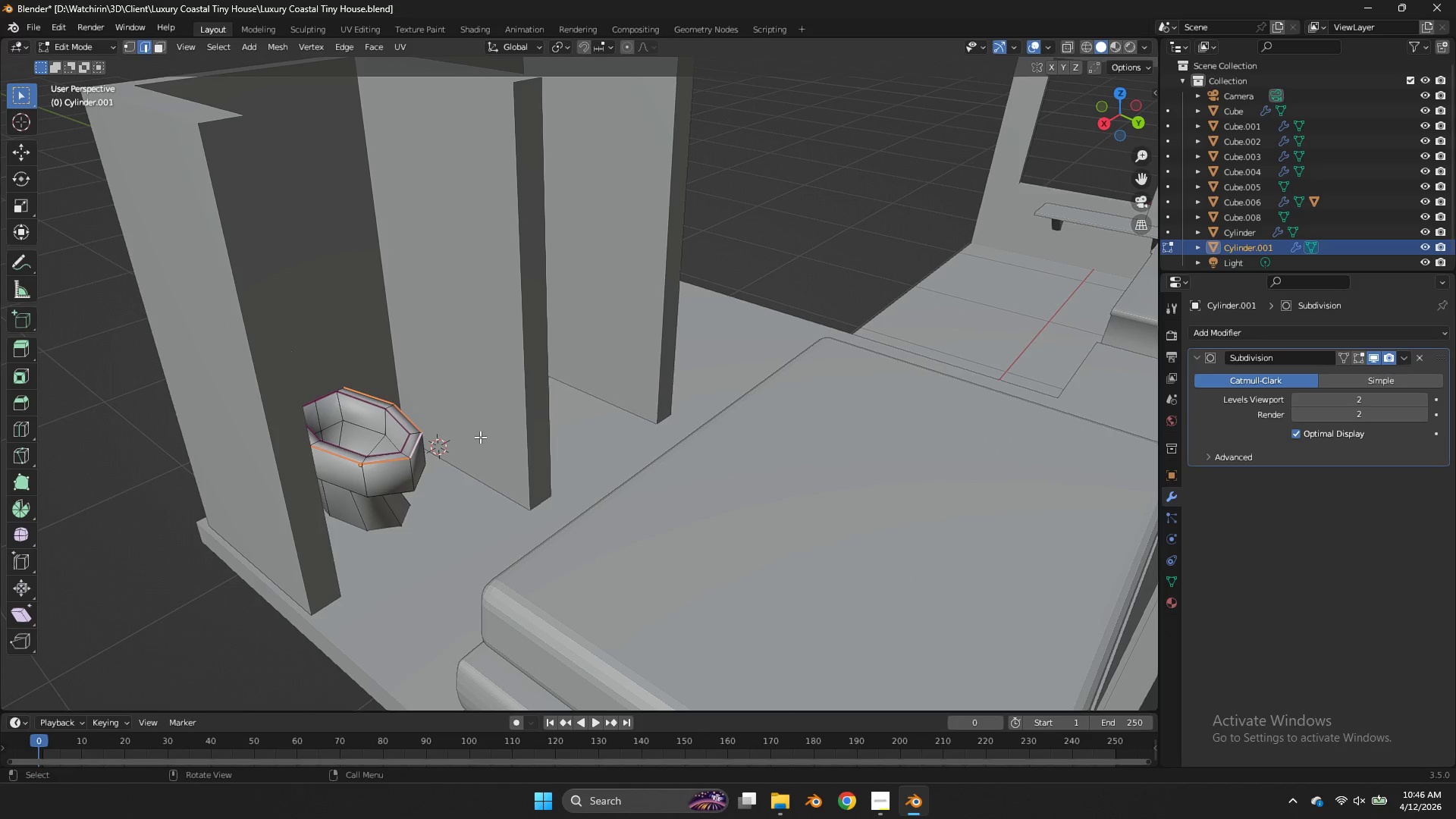 
key(Shift+D)
 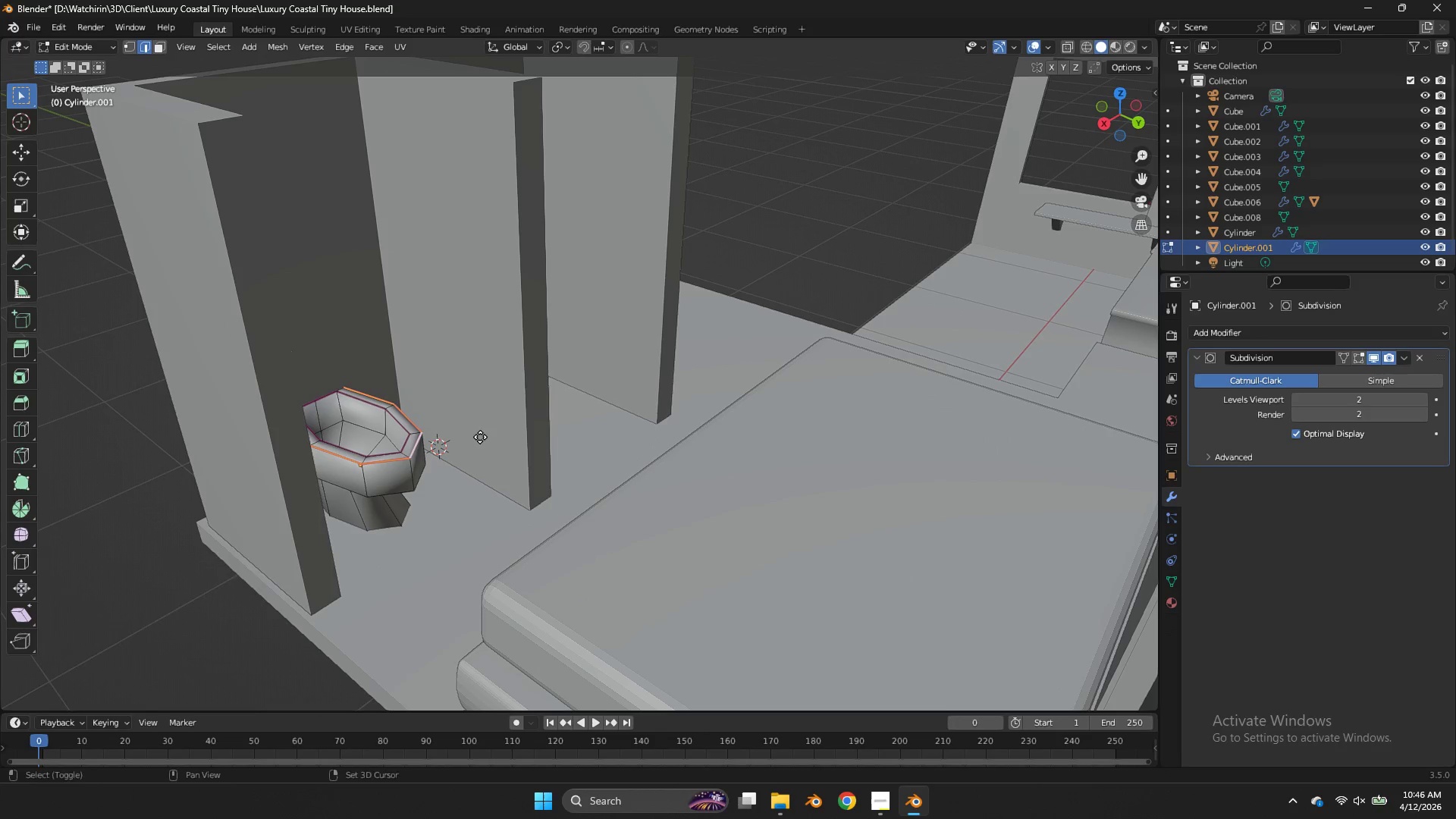 
right_click([480, 437])
 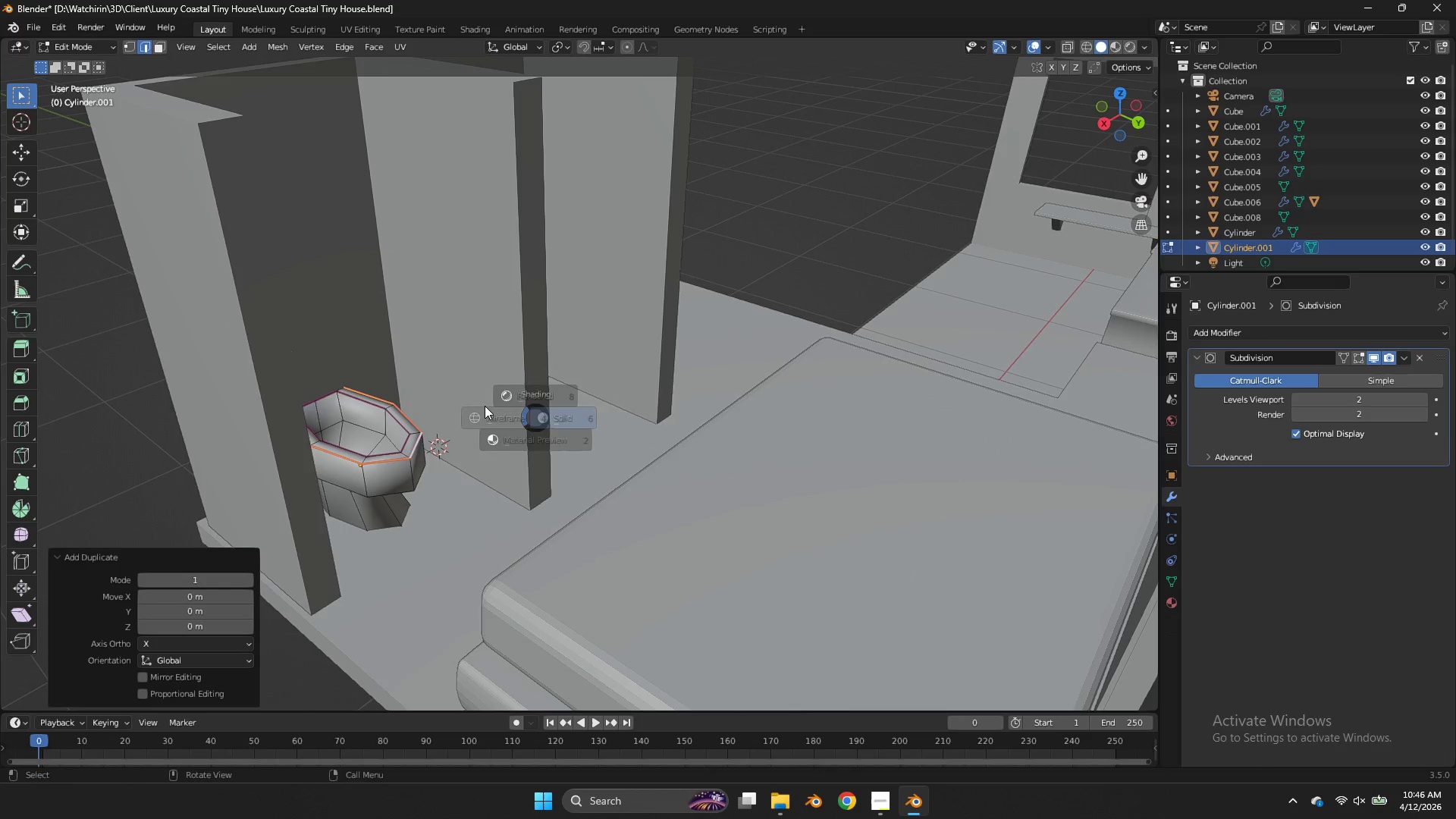 
type(zgz)
 